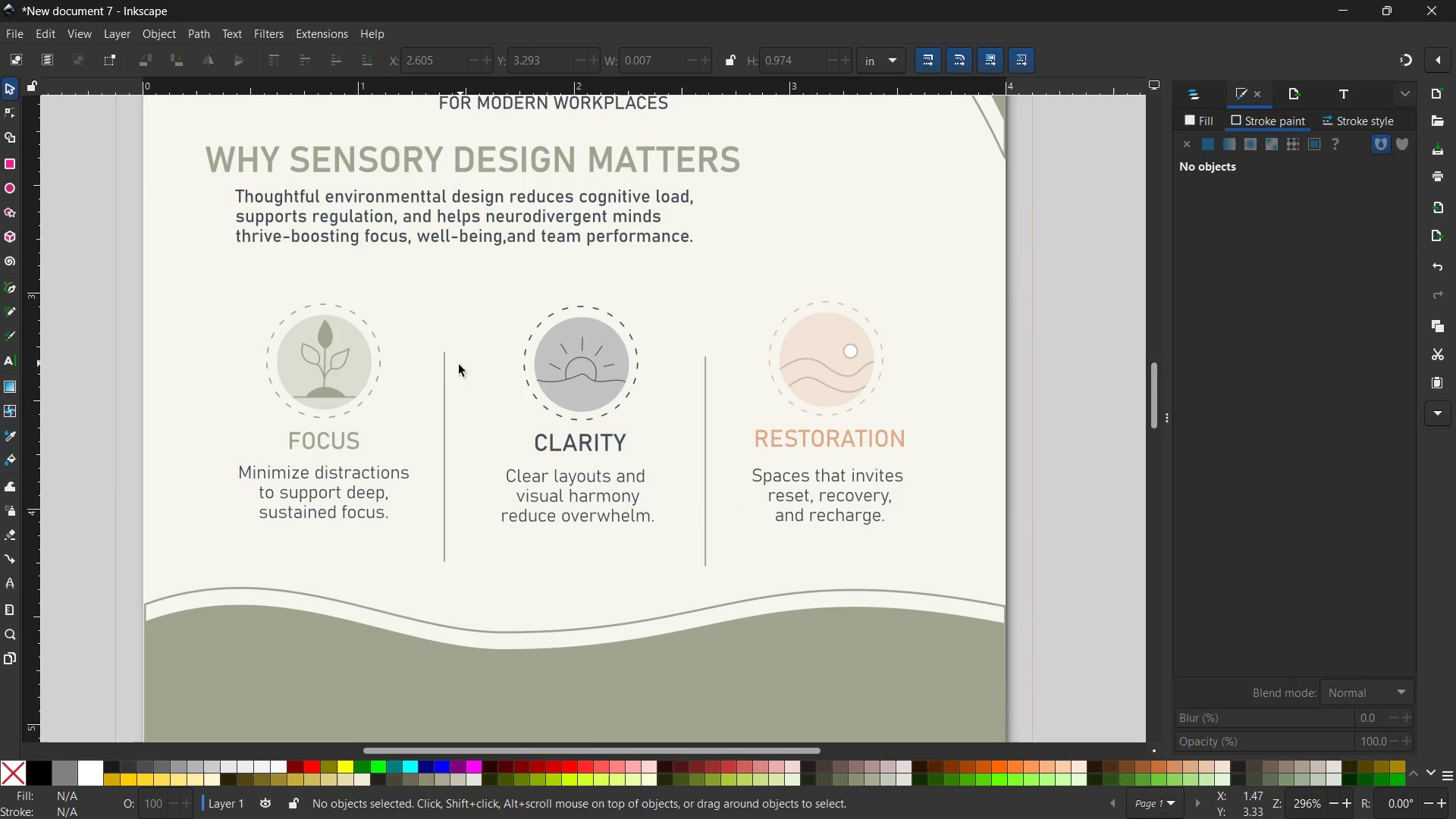 
left_click([444, 400])
 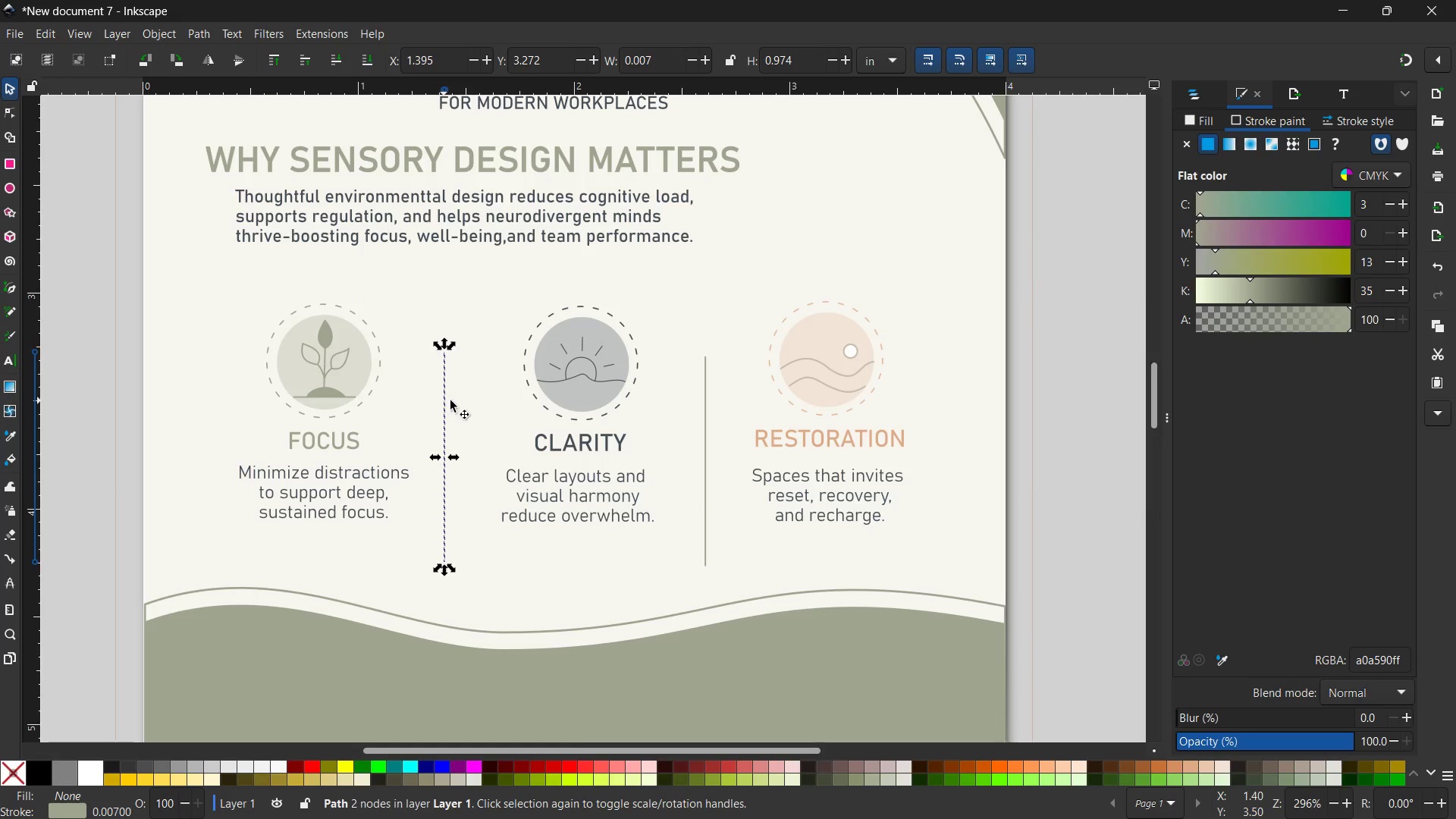 
hold_key(key=ShiftLeft, duration=1.69)
left_click([705, 405])
 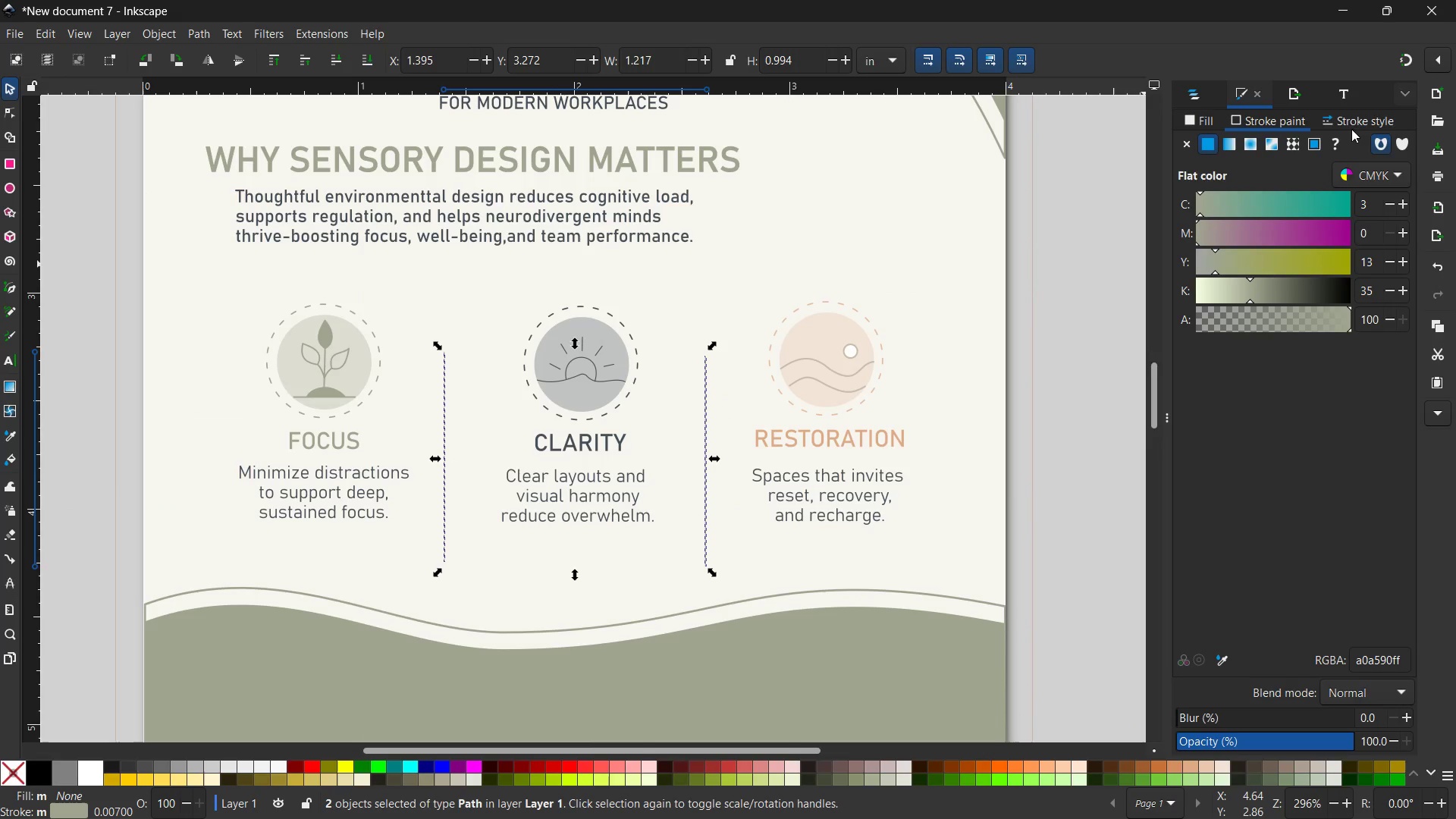 
left_click([1363, 127])
 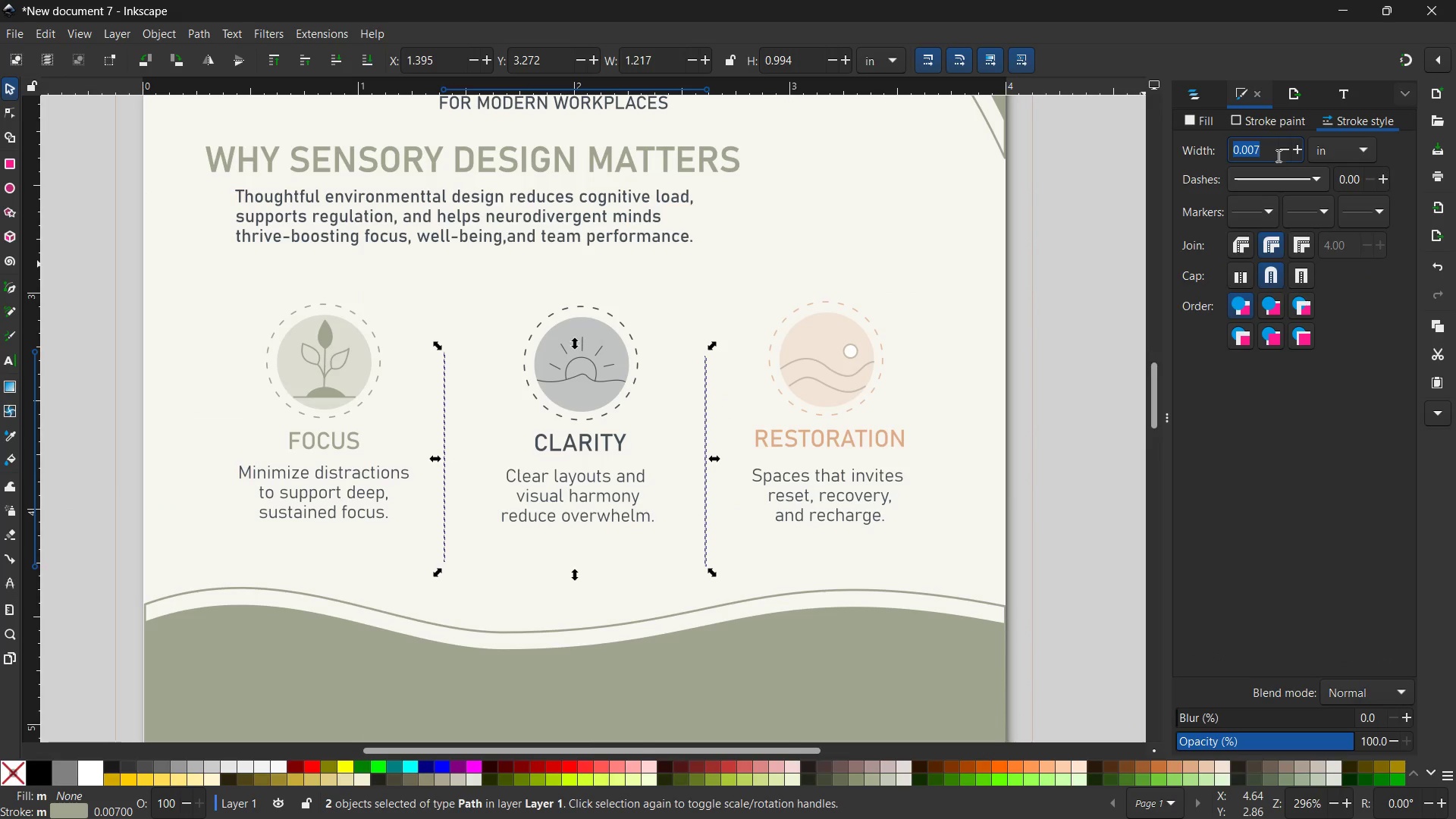 
left_click([1269, 152])
 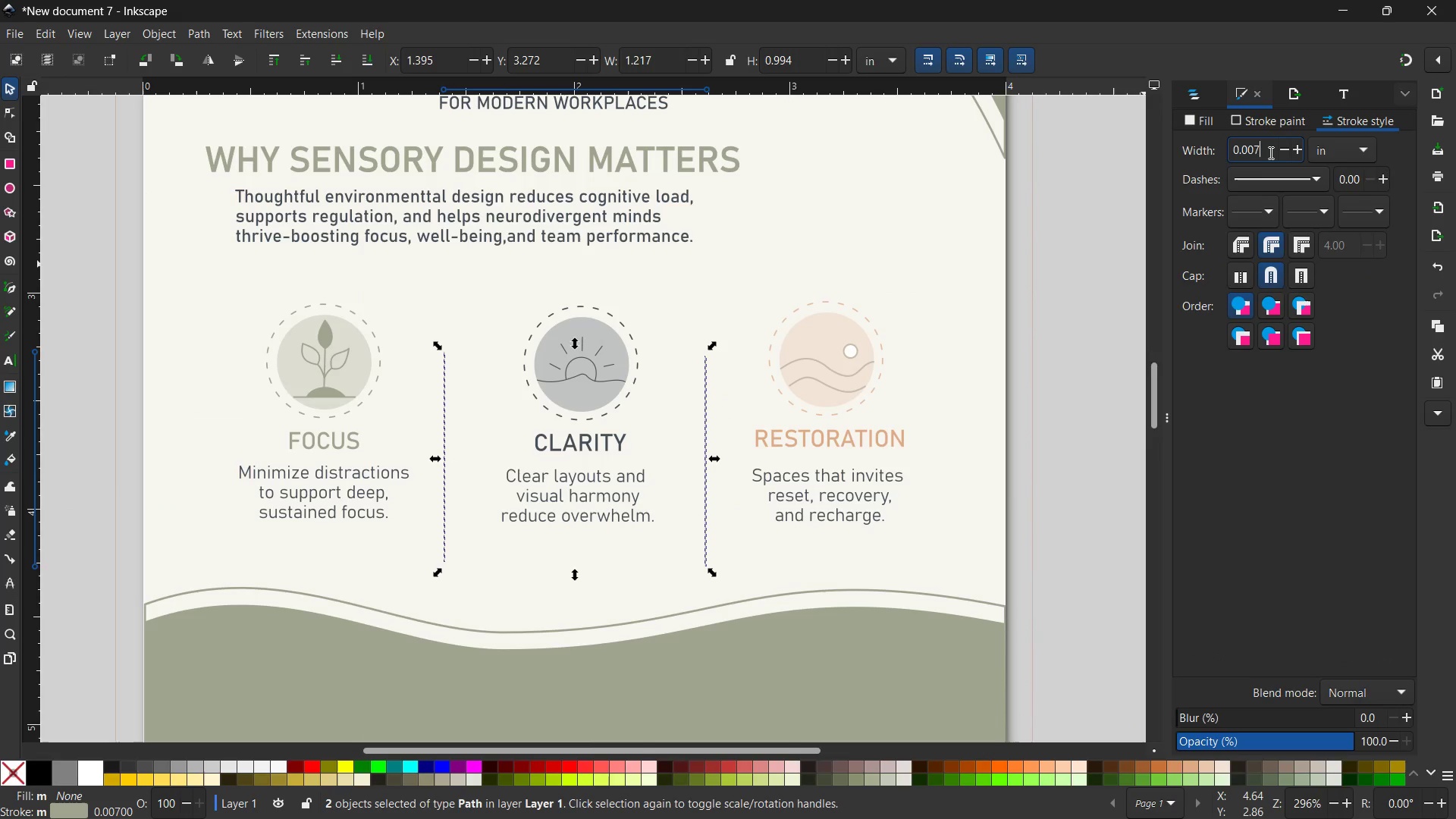 
key(Backspace)
 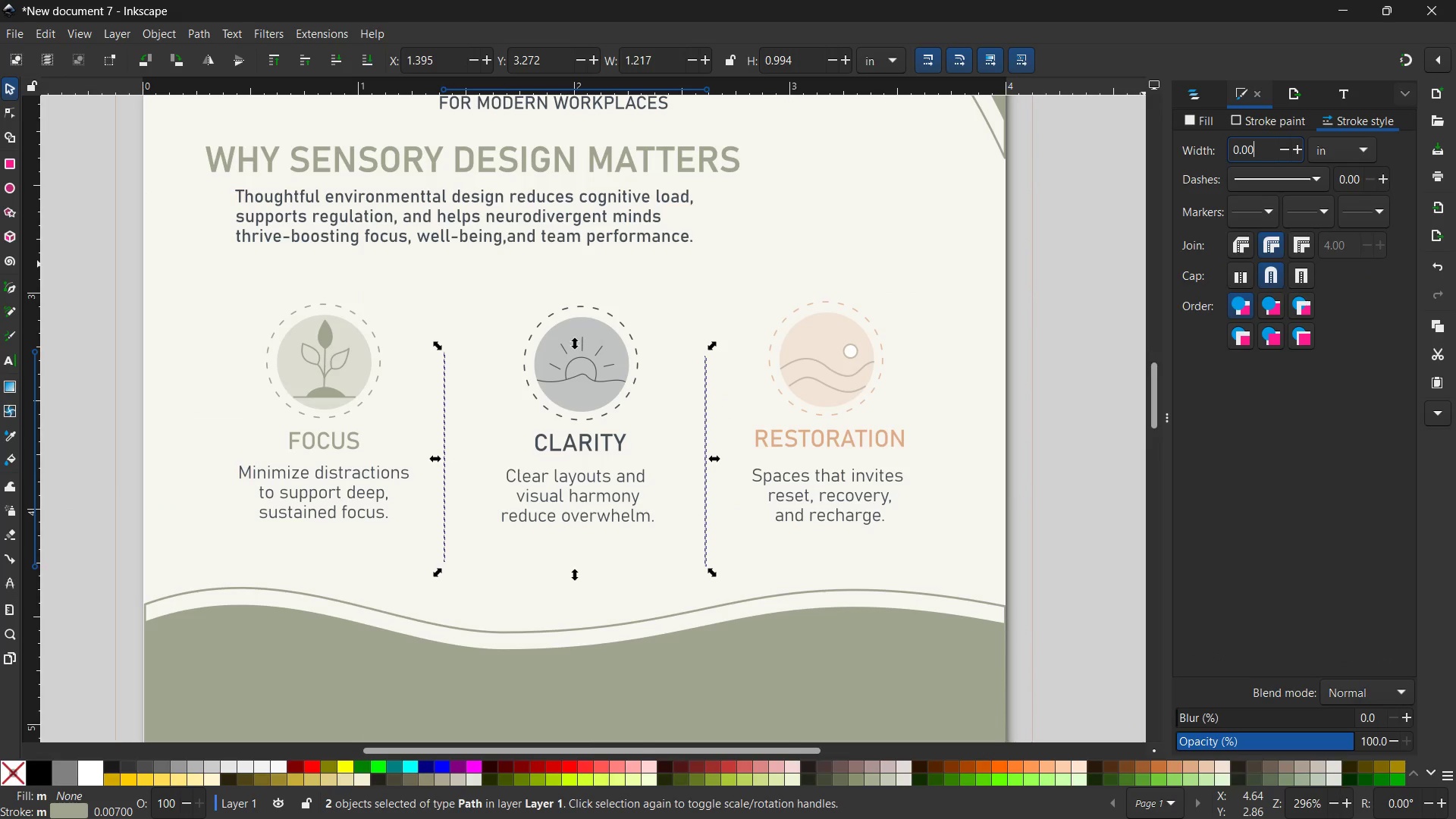 
key(Numpad3)
 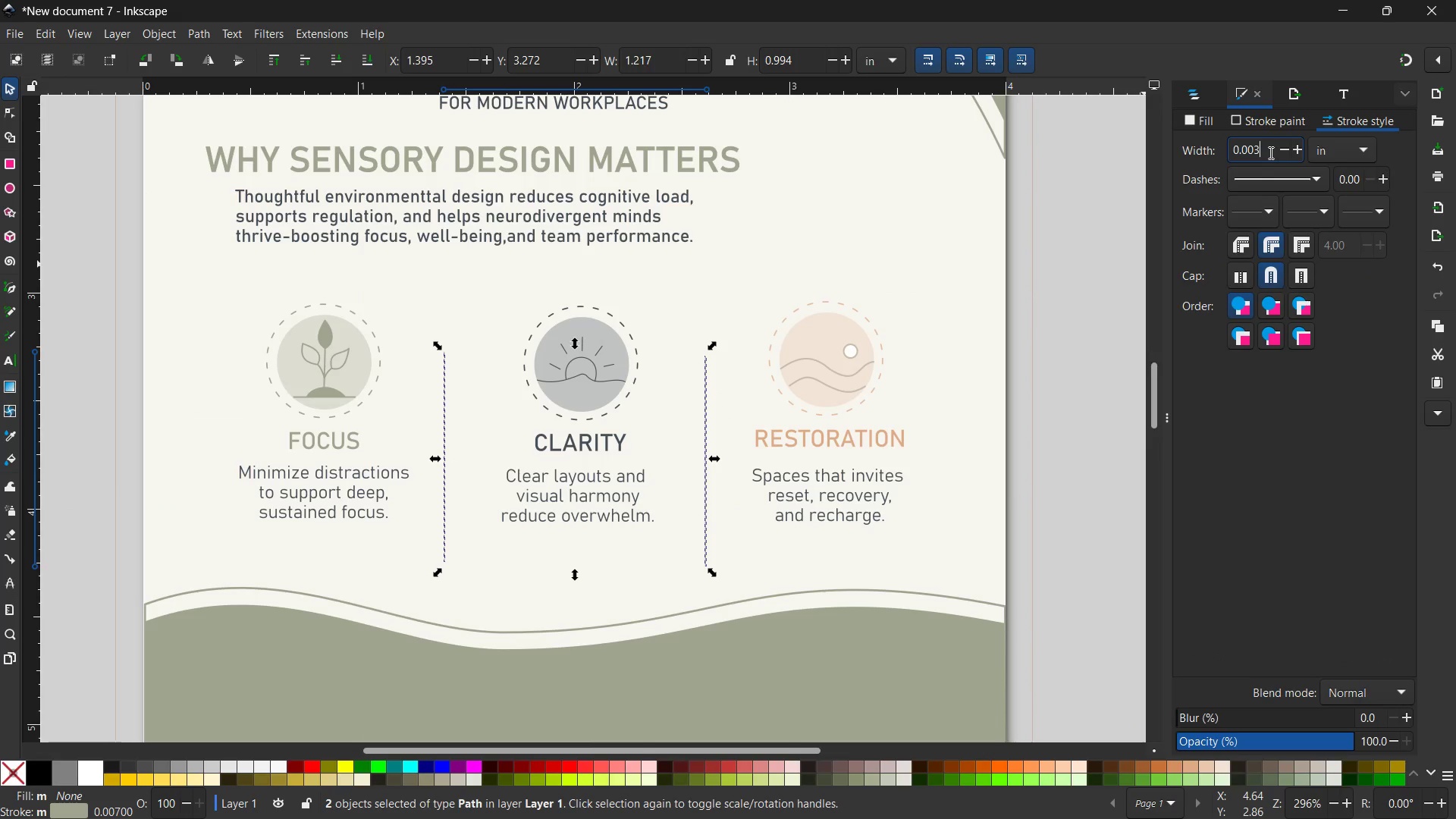 
key(Enter)
 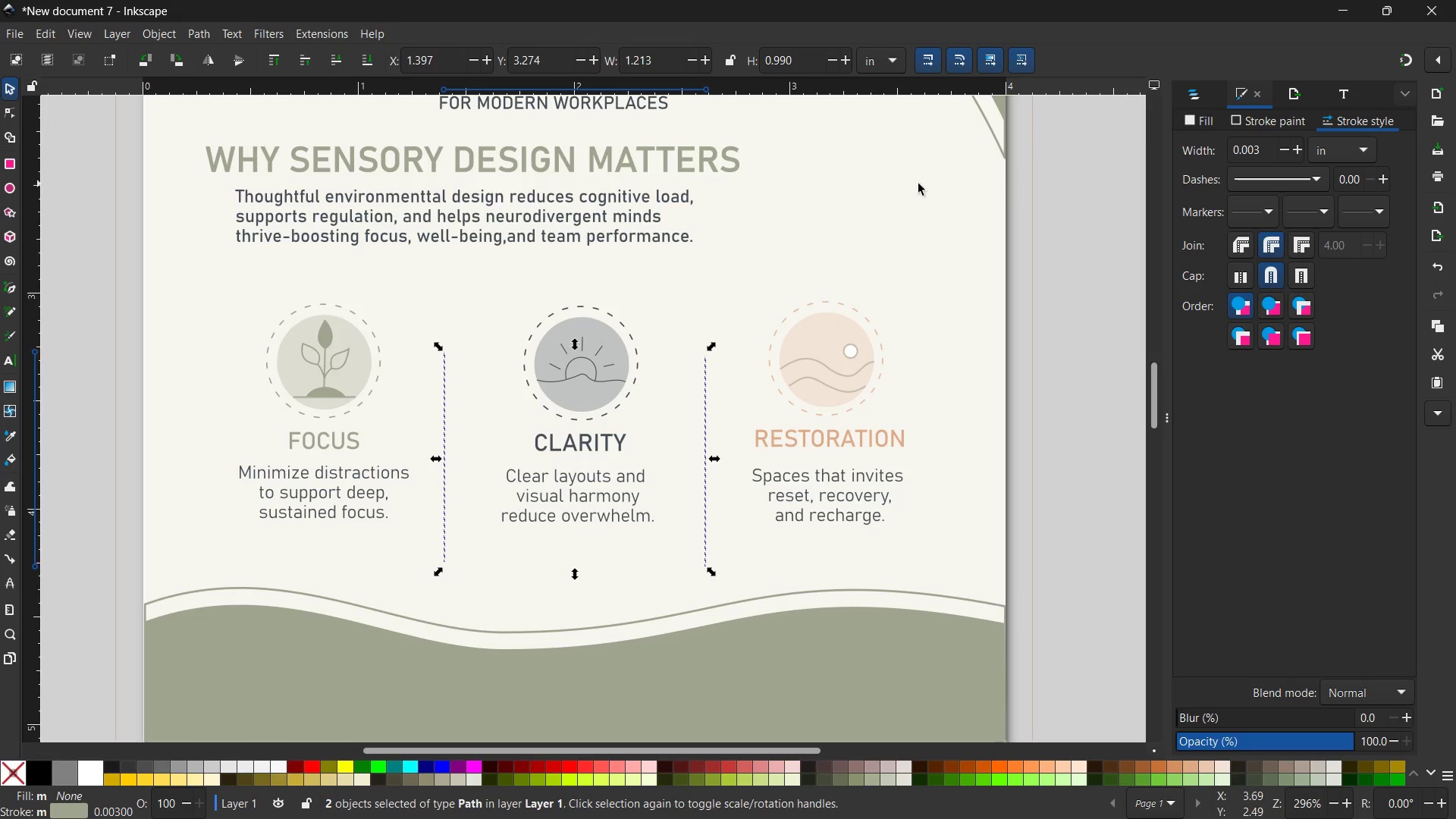 
left_click([876, 189])
 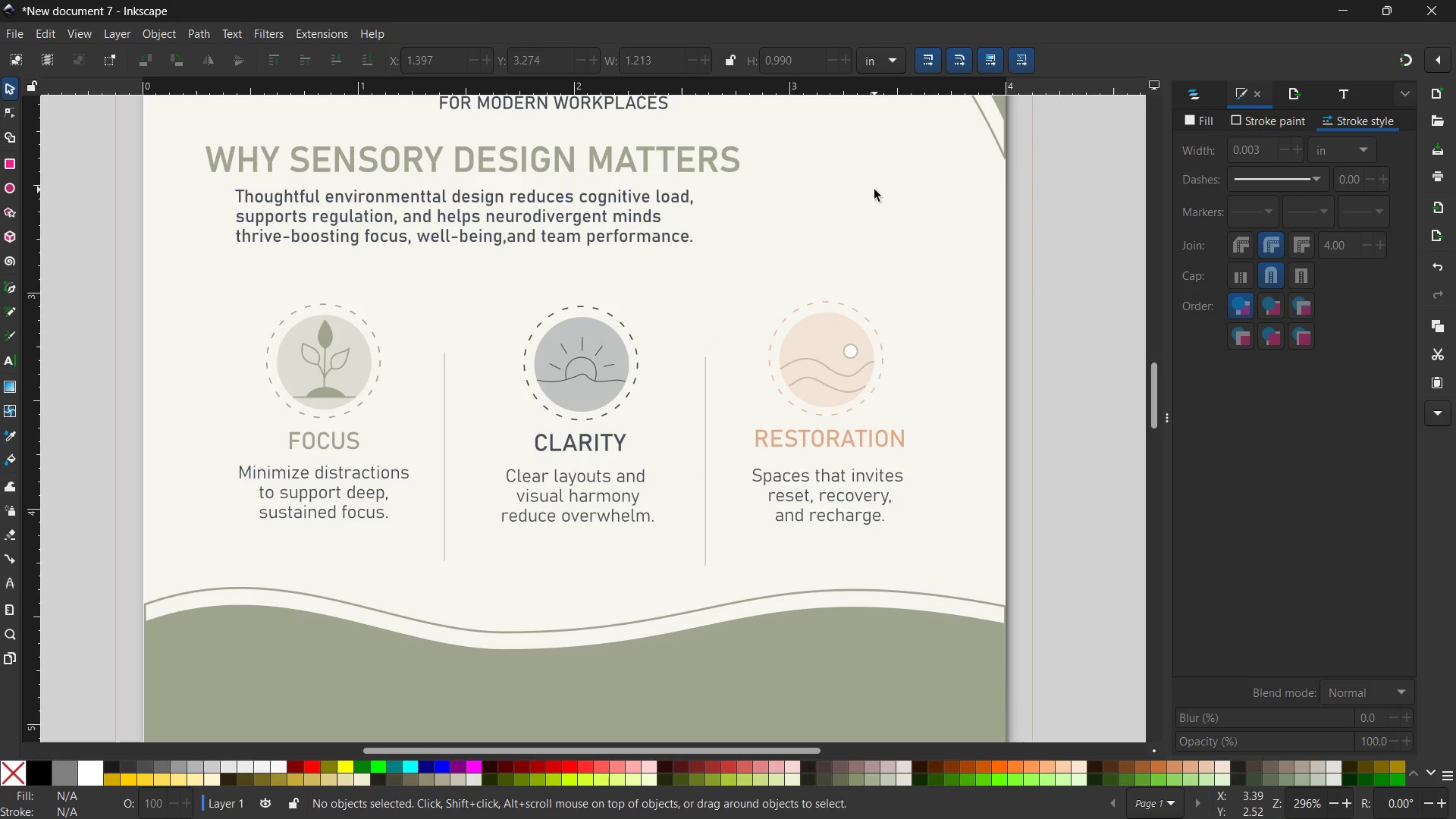 
left_click([544, 223])
 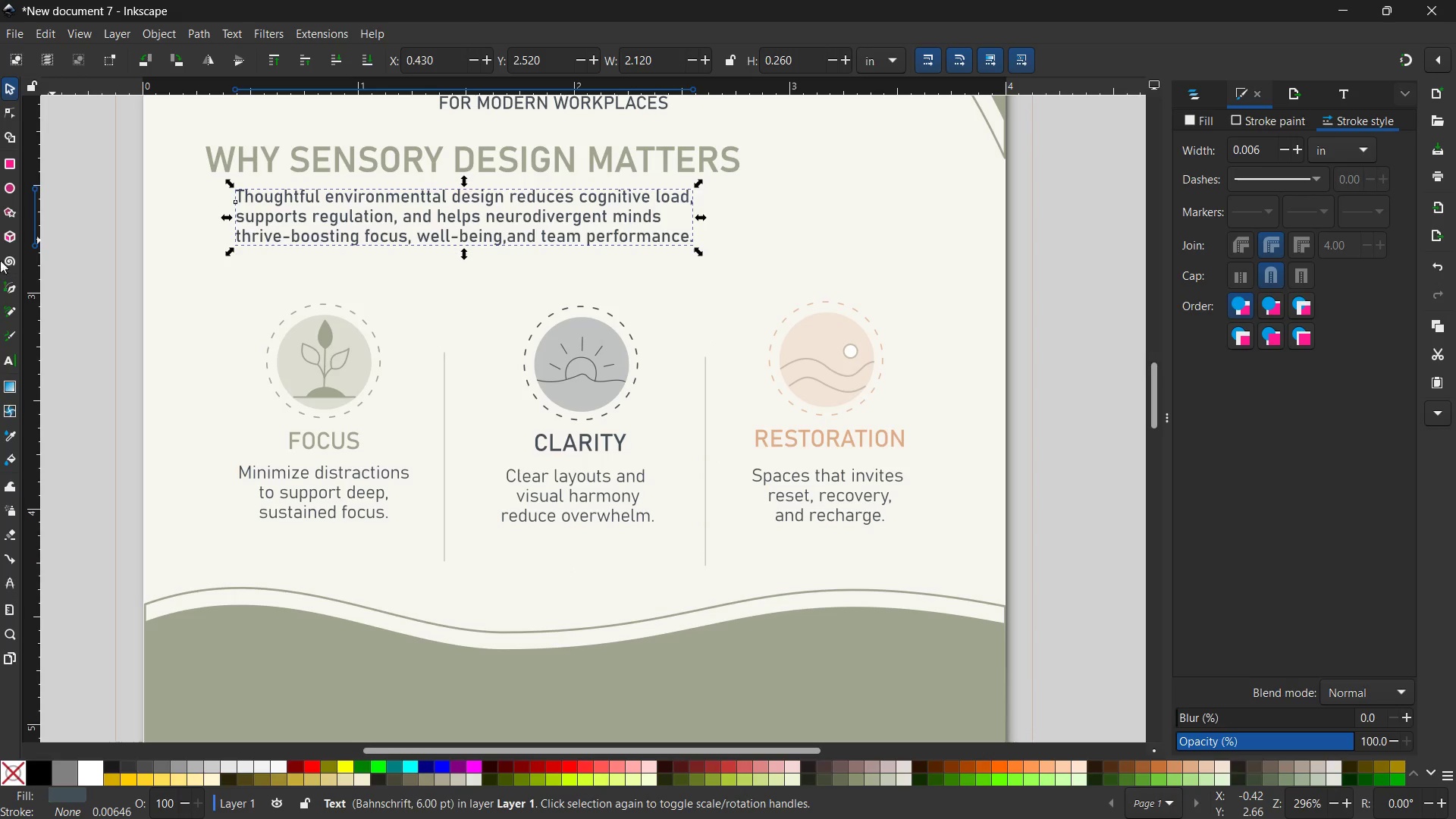 
left_click([4, 367])
 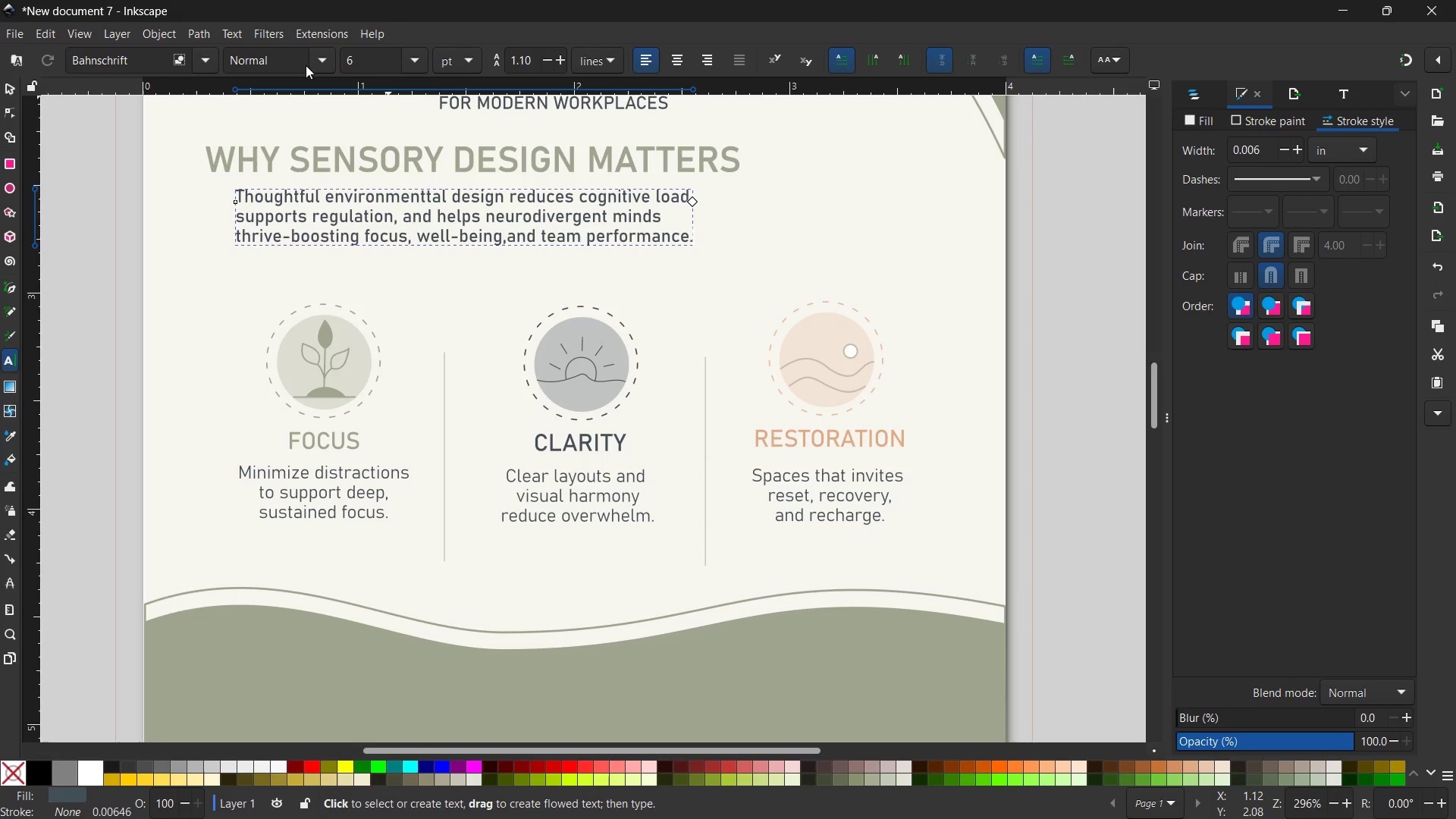 
left_click([321, 59])
 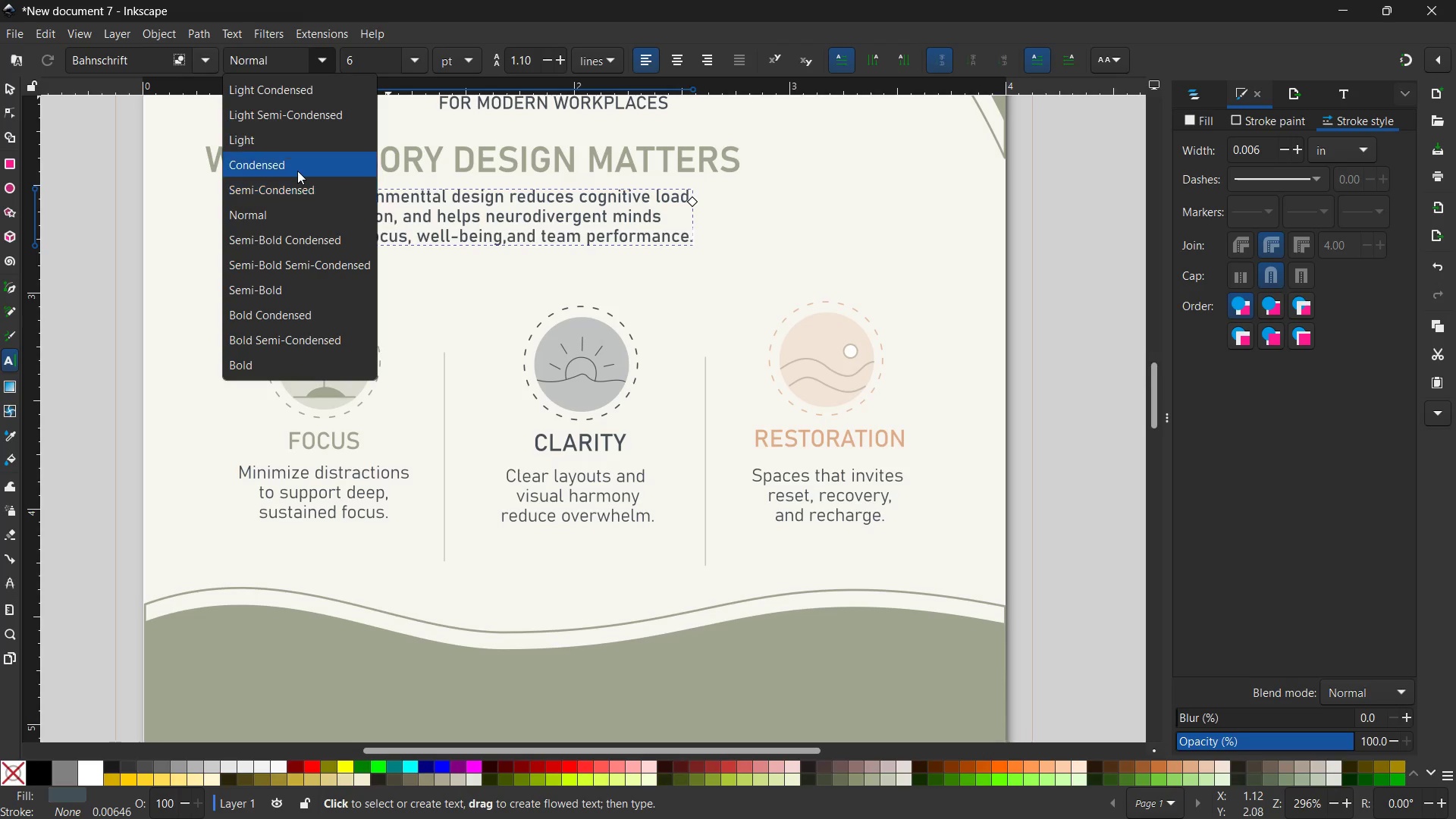 
left_click([297, 147])
 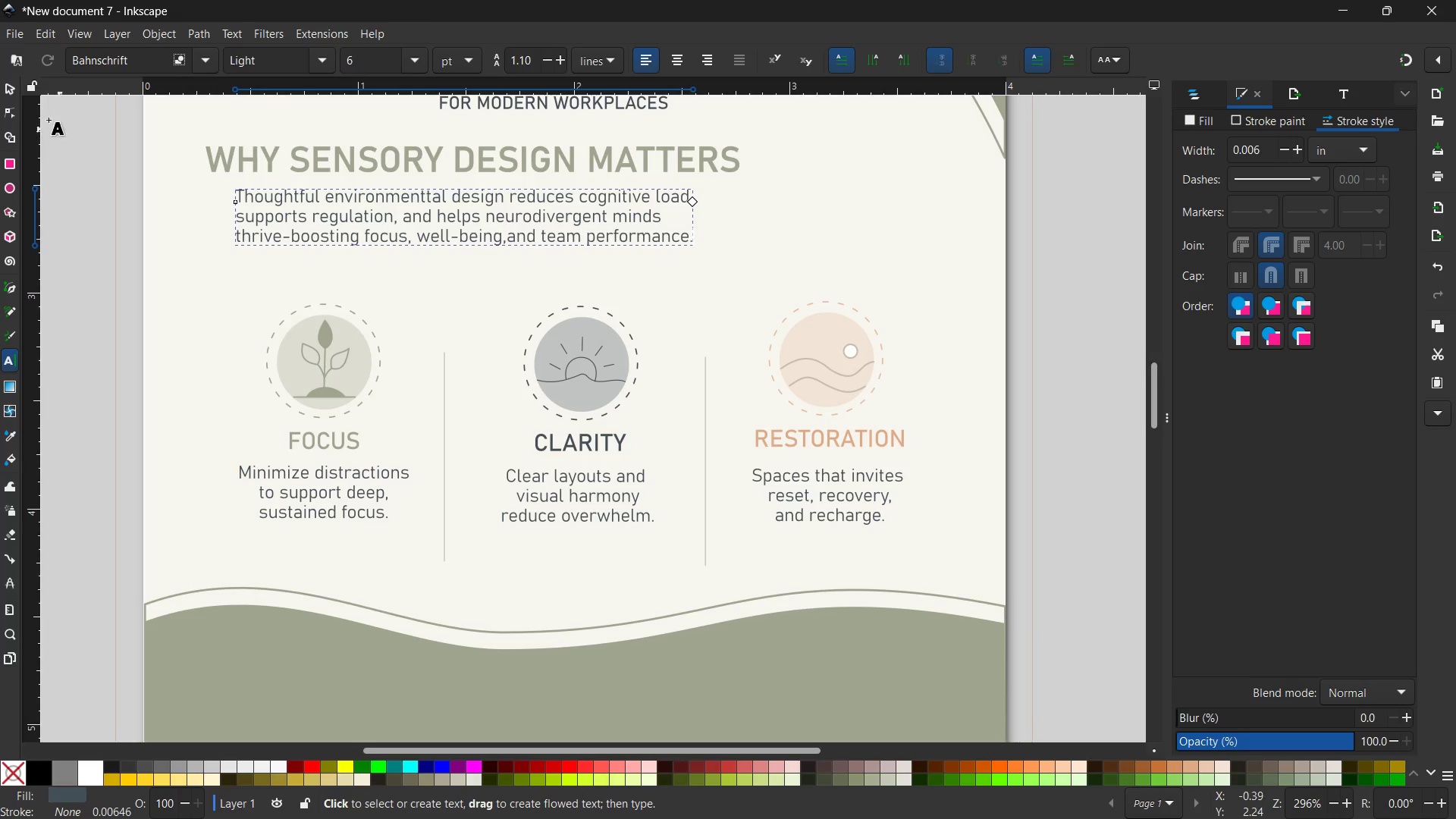 
double_click([74, 273])
 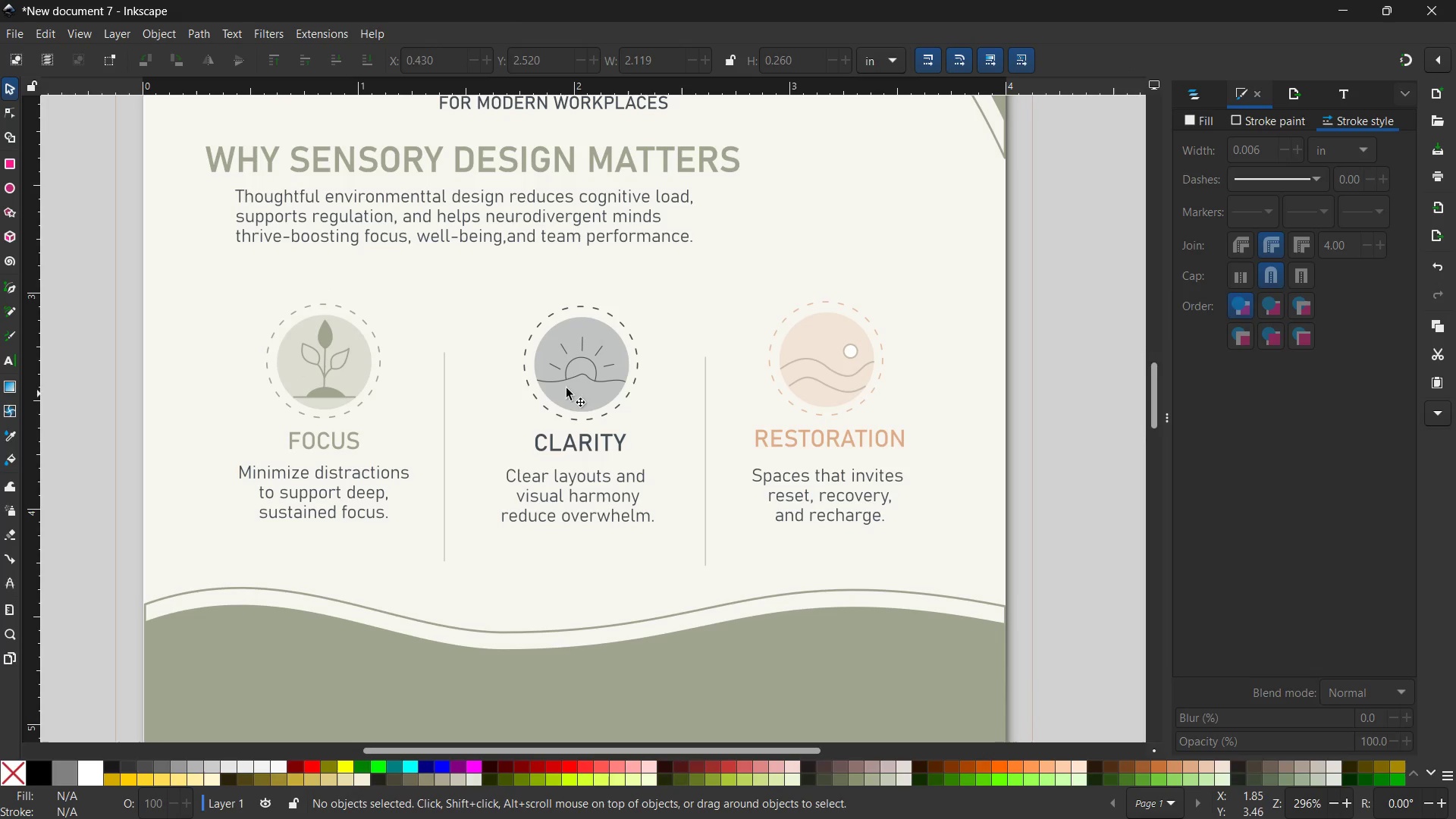 
scroll: coordinate [611, 372], scroll_direction: up, amount: 2.0
 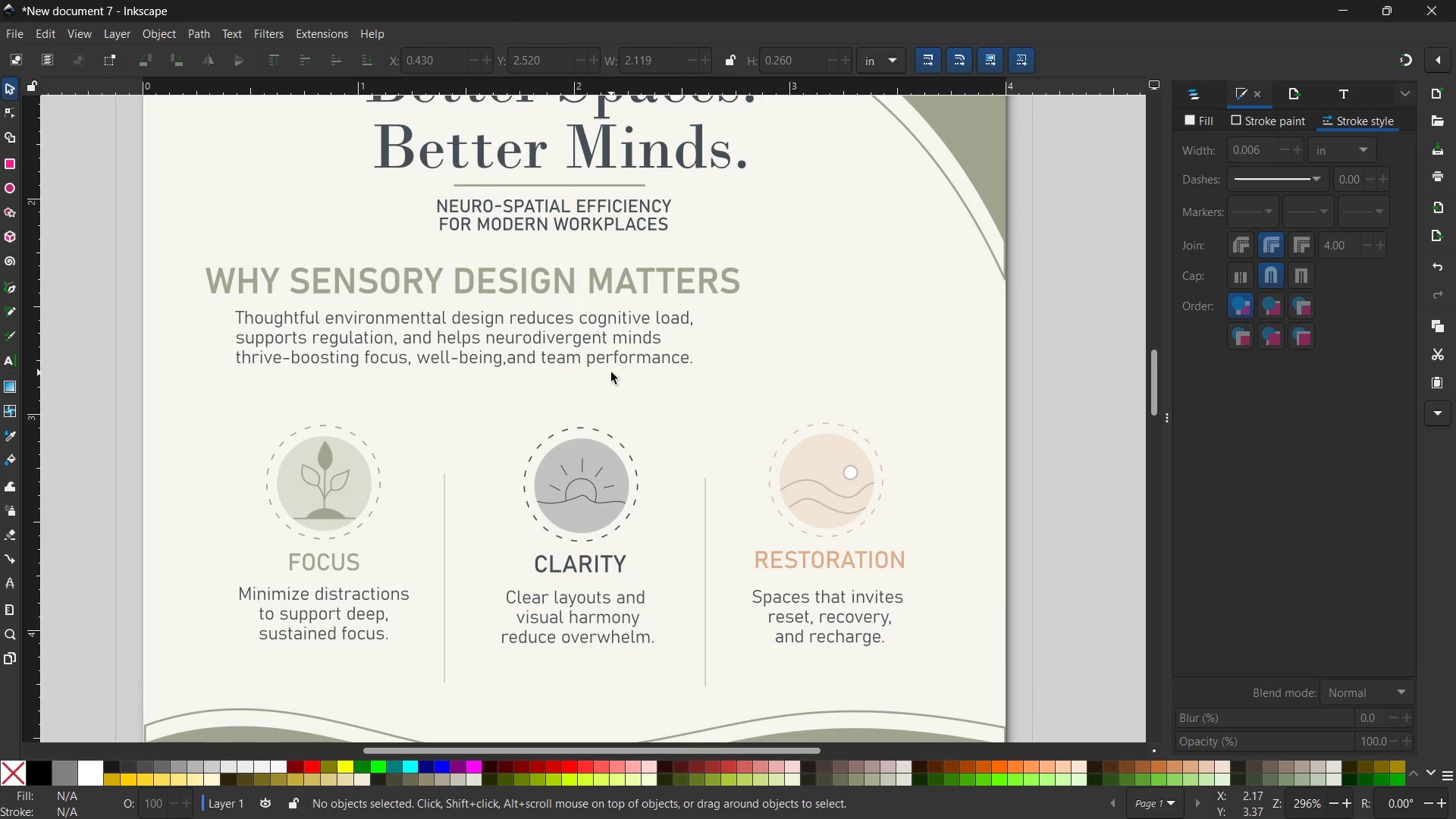 
scroll: coordinate [611, 372], scroll_direction: down, amount: 3.0
 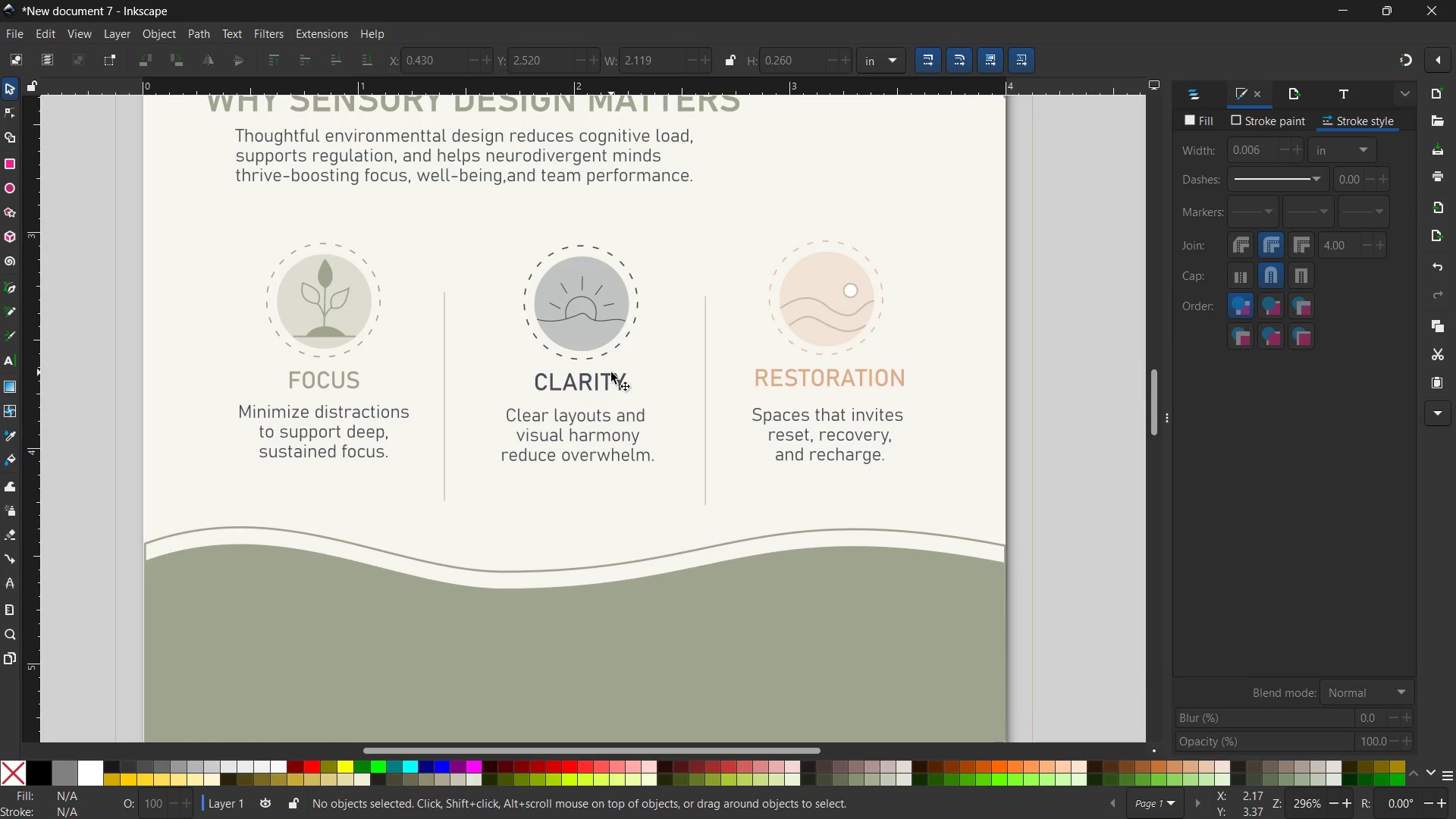 
scroll: coordinate [472, 337], scroll_direction: up, amount: 2.0
 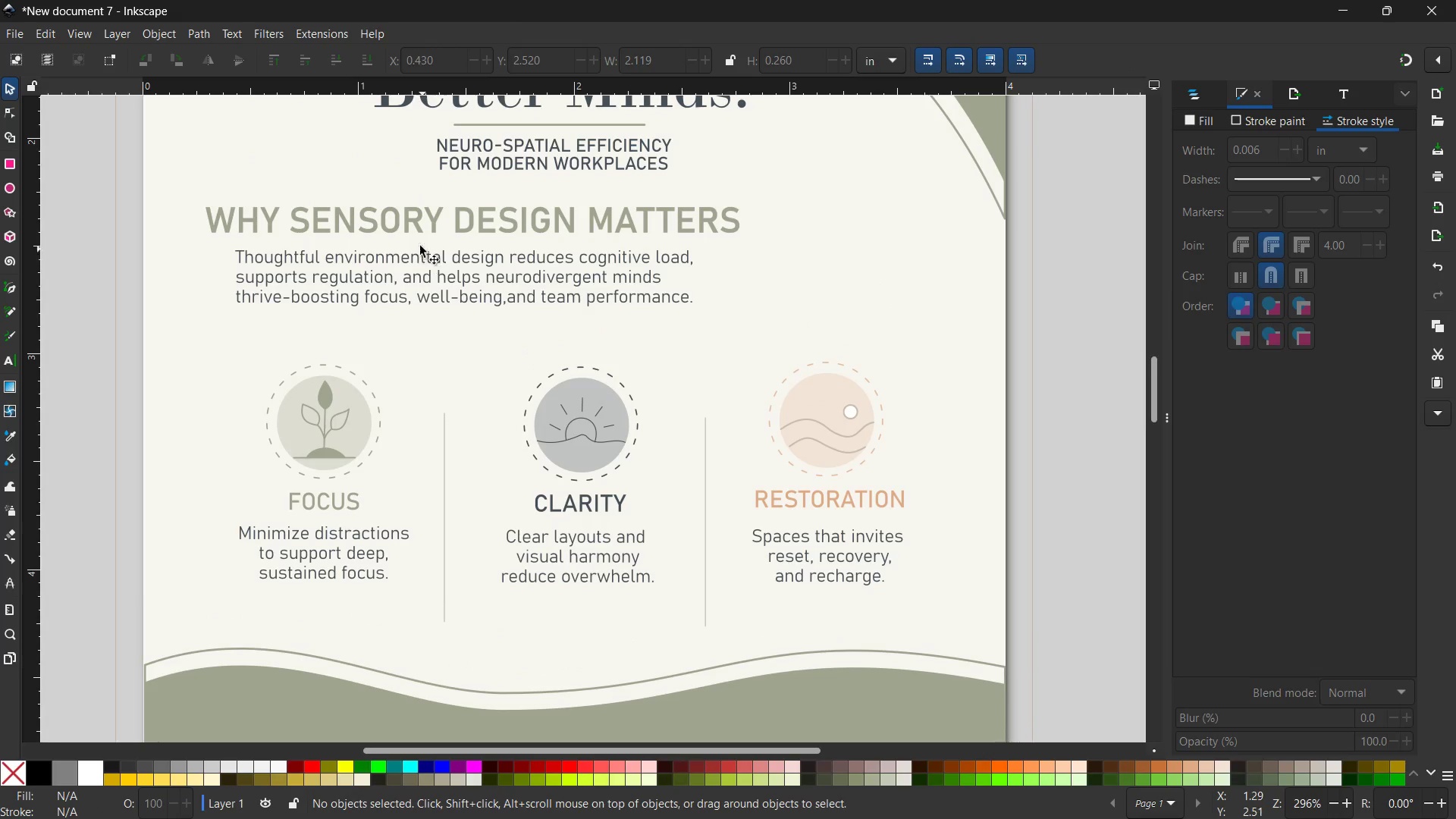 
left_click([419, 228])
 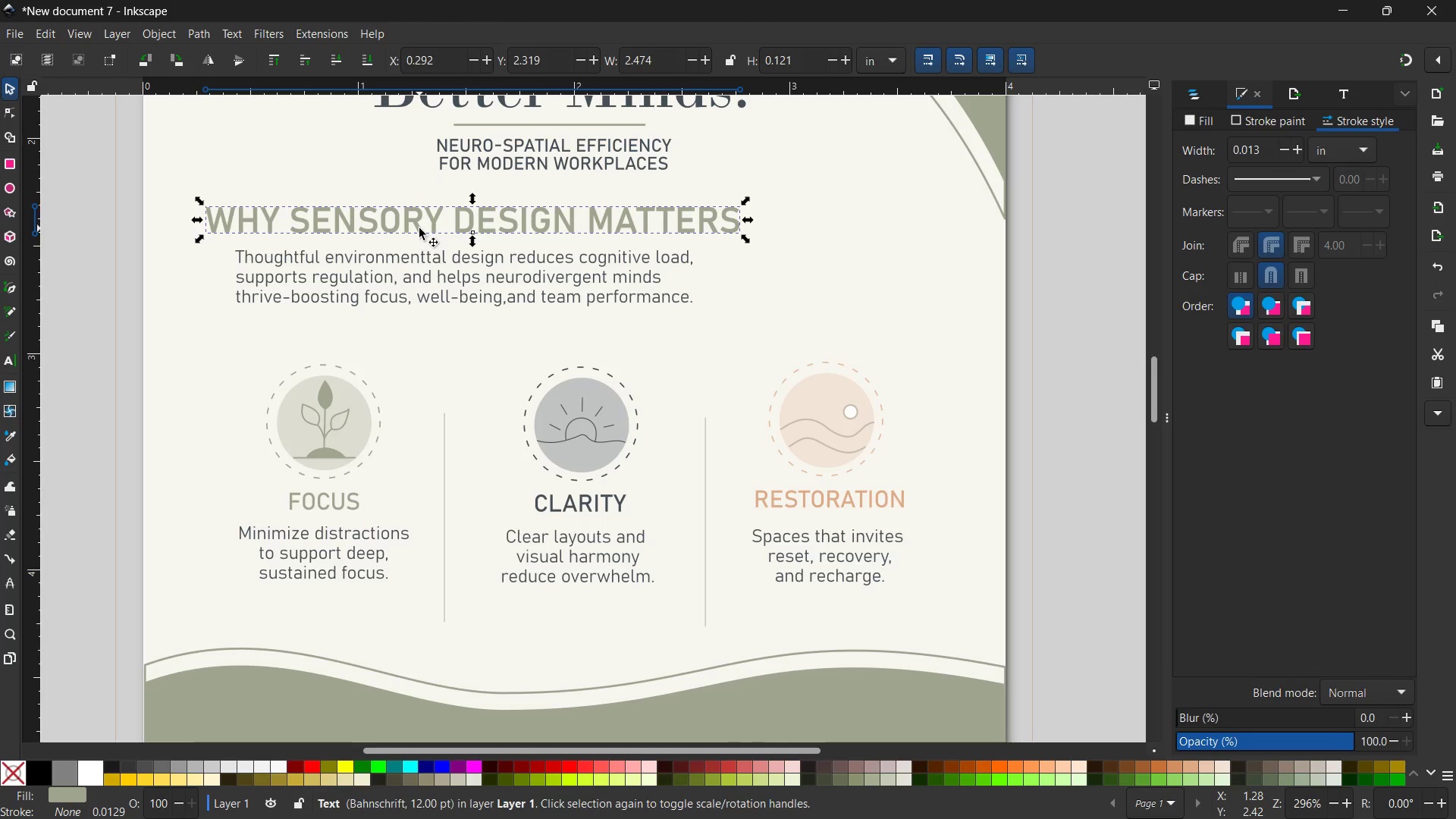 
key(Control+C)
 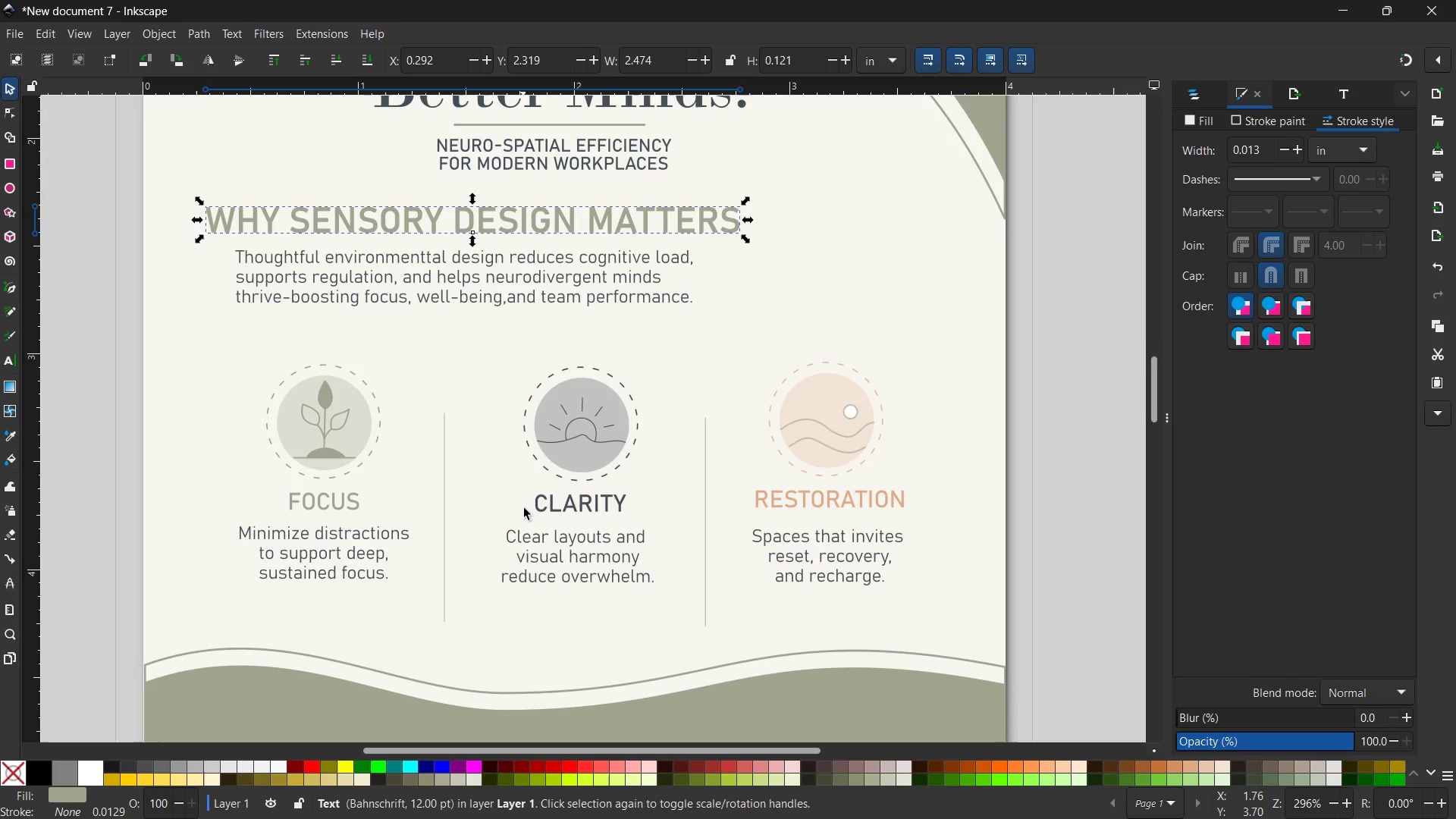 
scroll: coordinate [526, 510], scroll_direction: down, amount: 6.0
 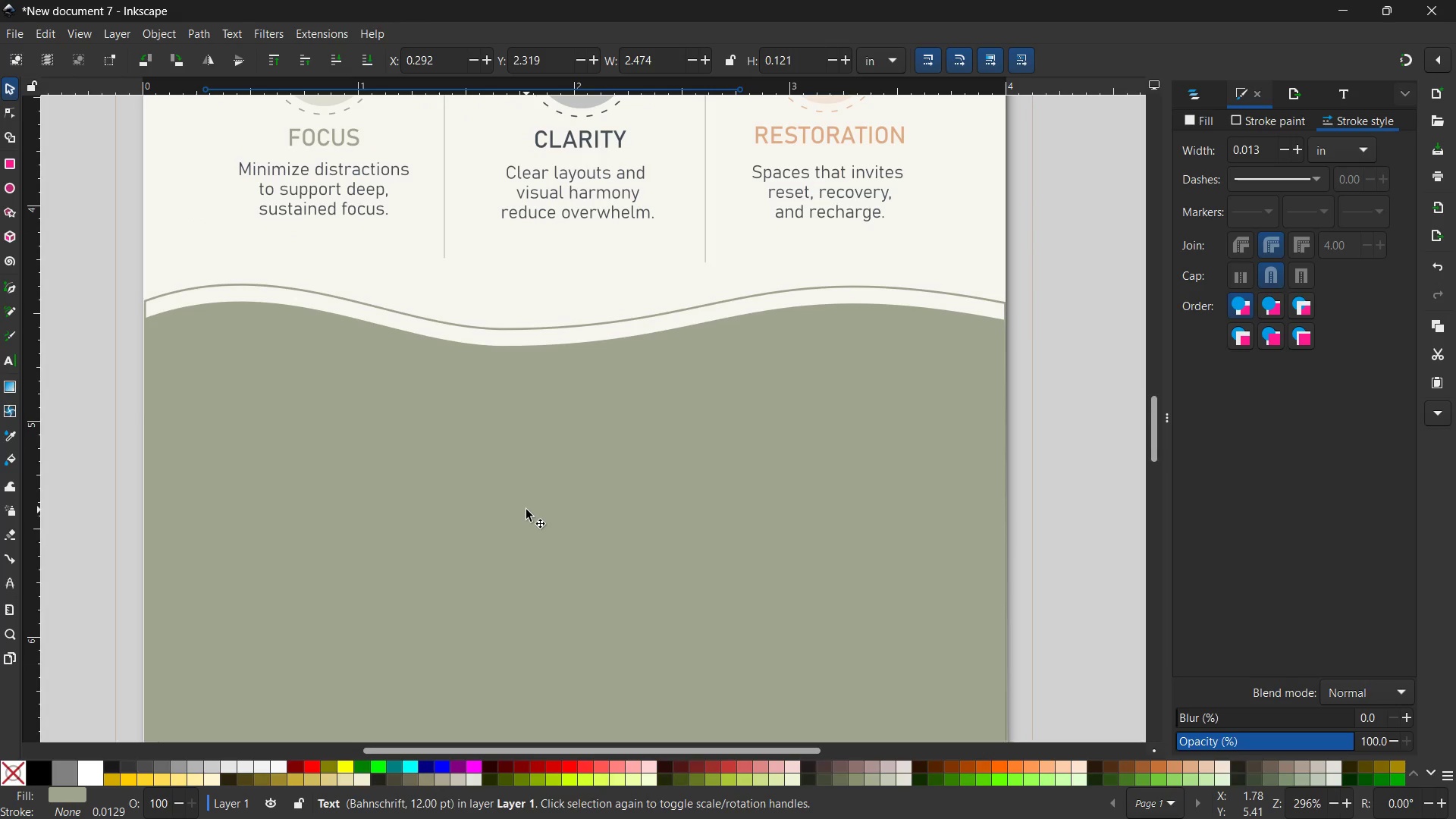 
key(Control+V)
 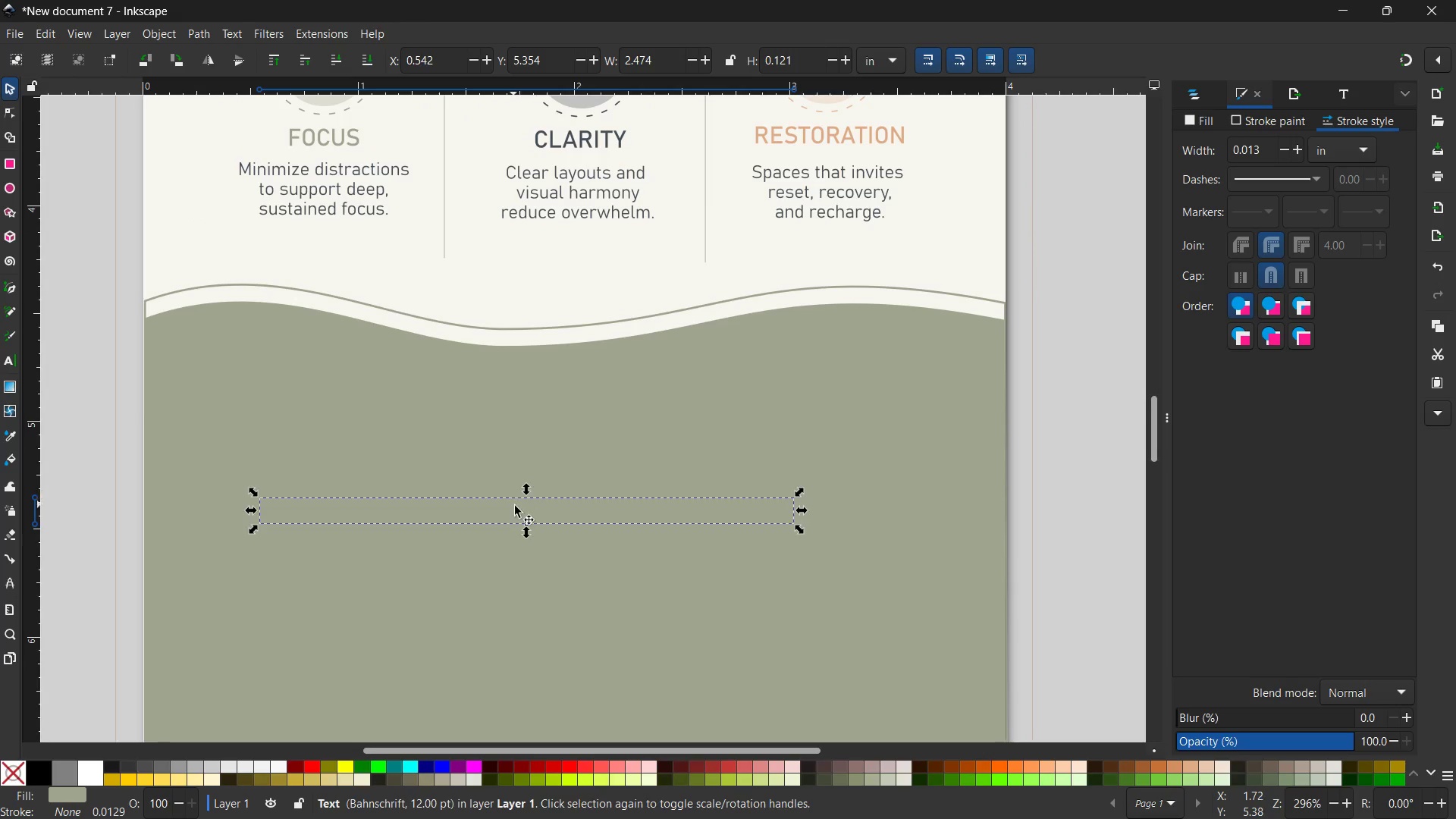 
left_click_drag(start_coordinate=[519, 514], to_coordinate=[522, 385])
 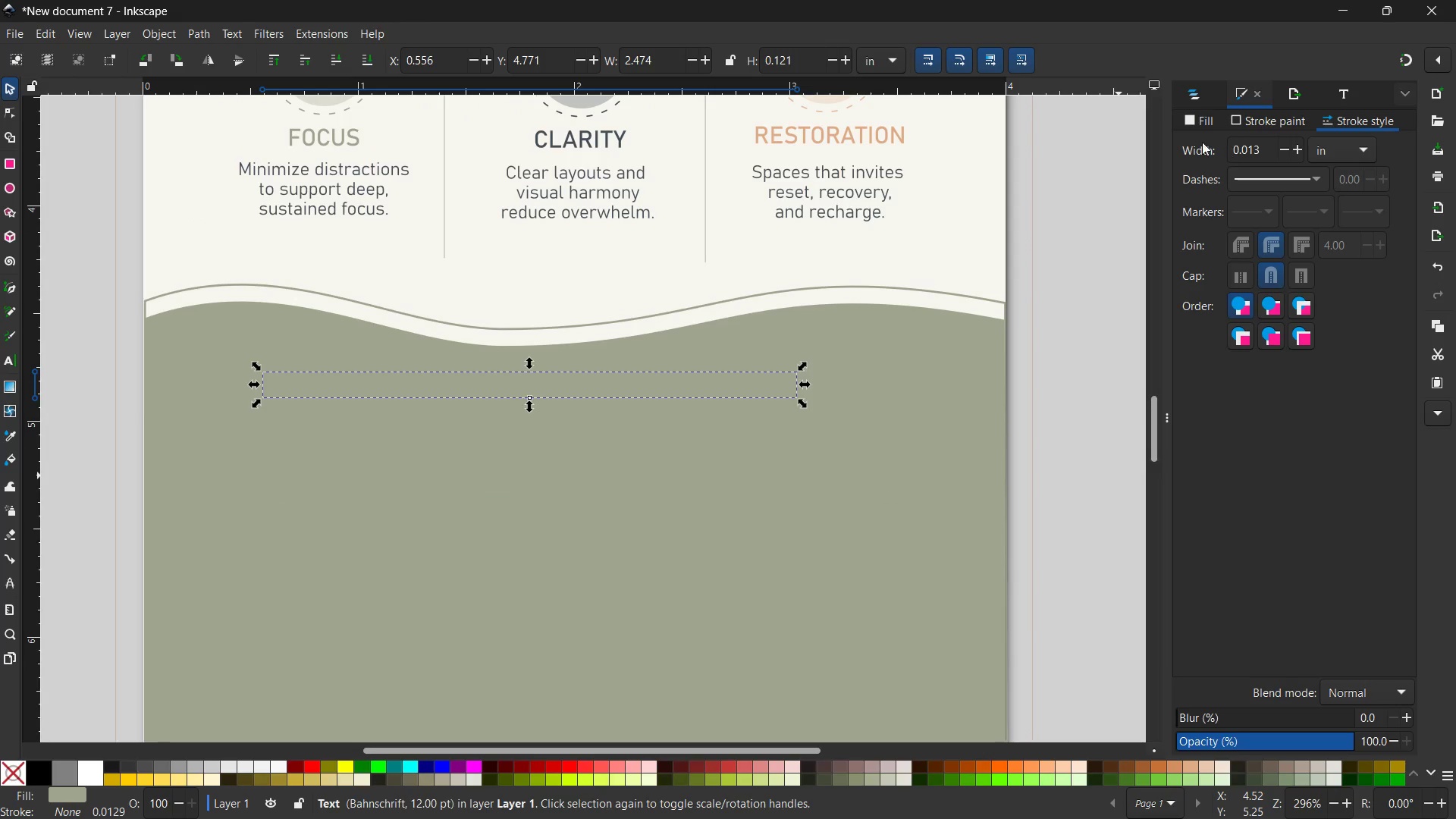 
left_click([1199, 119])
 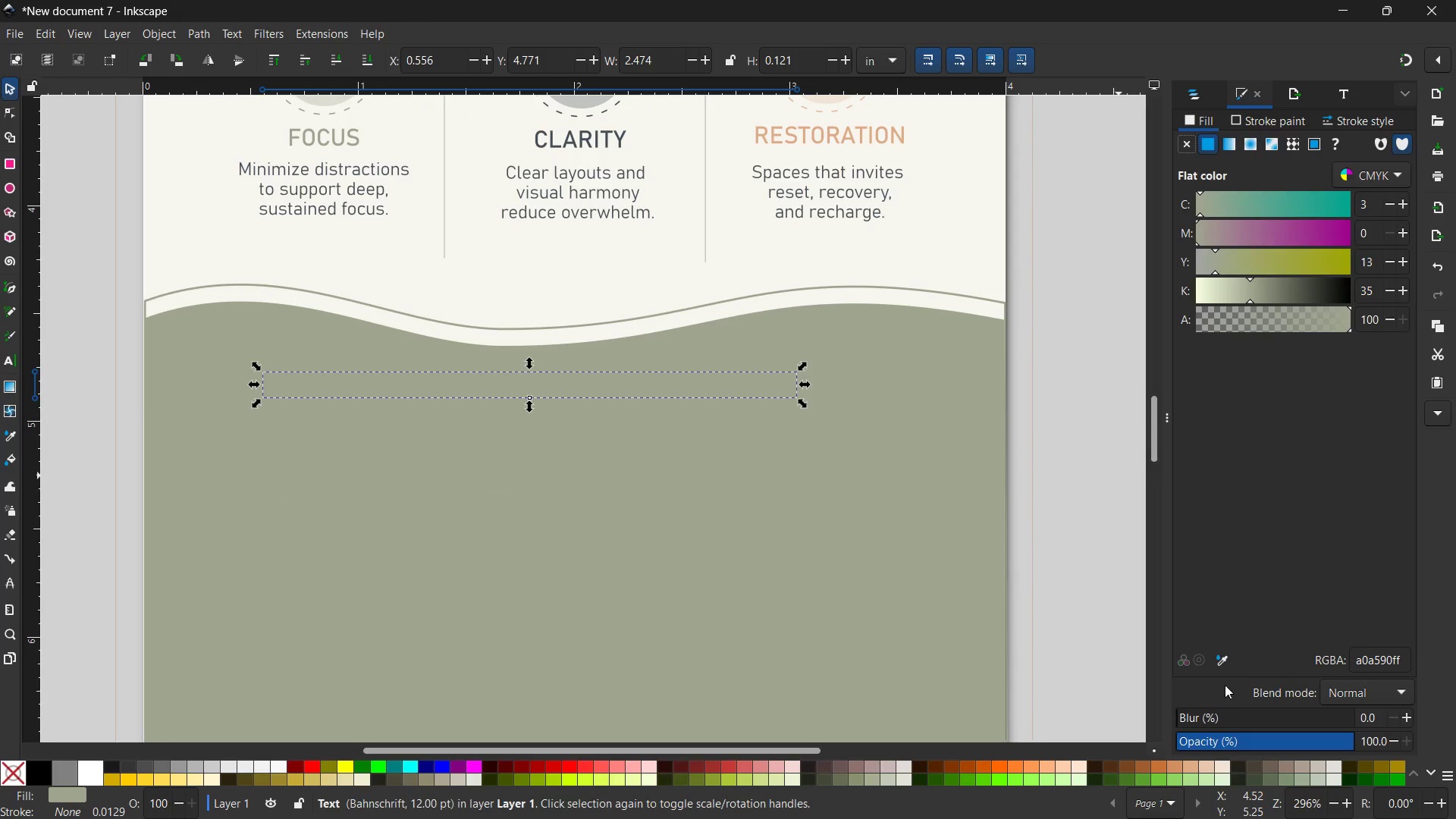 
left_click([1227, 658])
 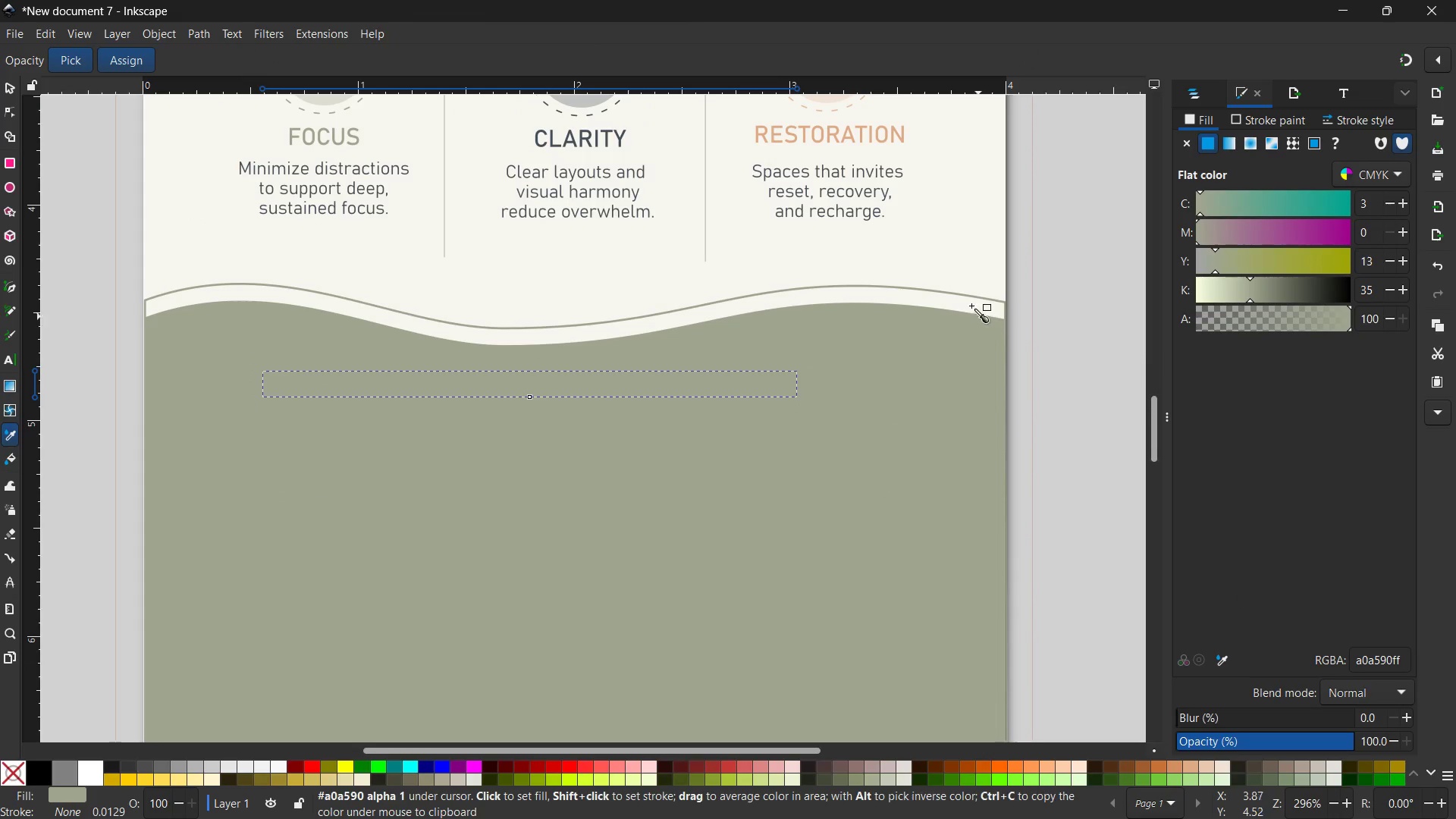 
left_click([970, 263])
 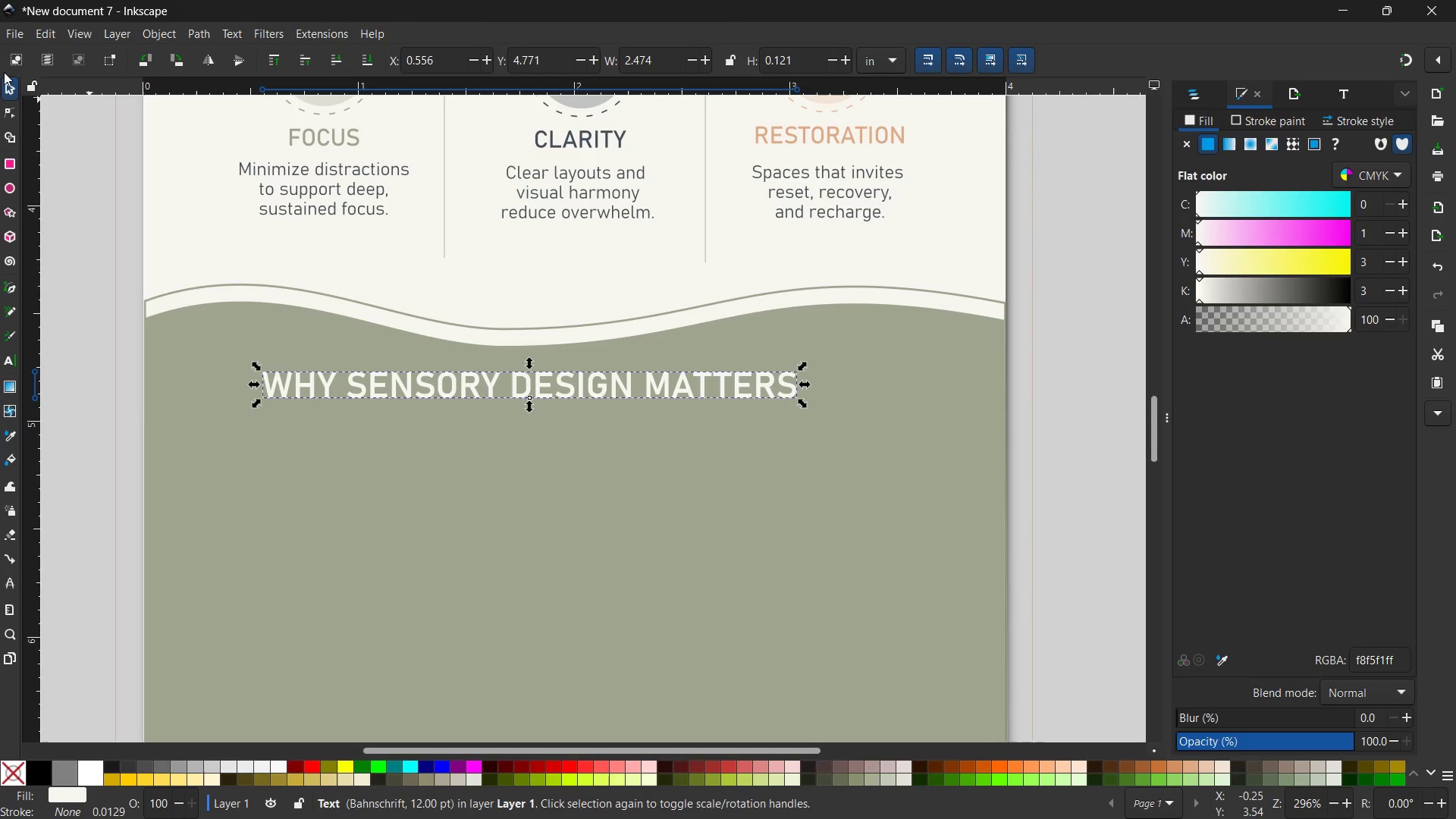 
left_click([6, 93])
 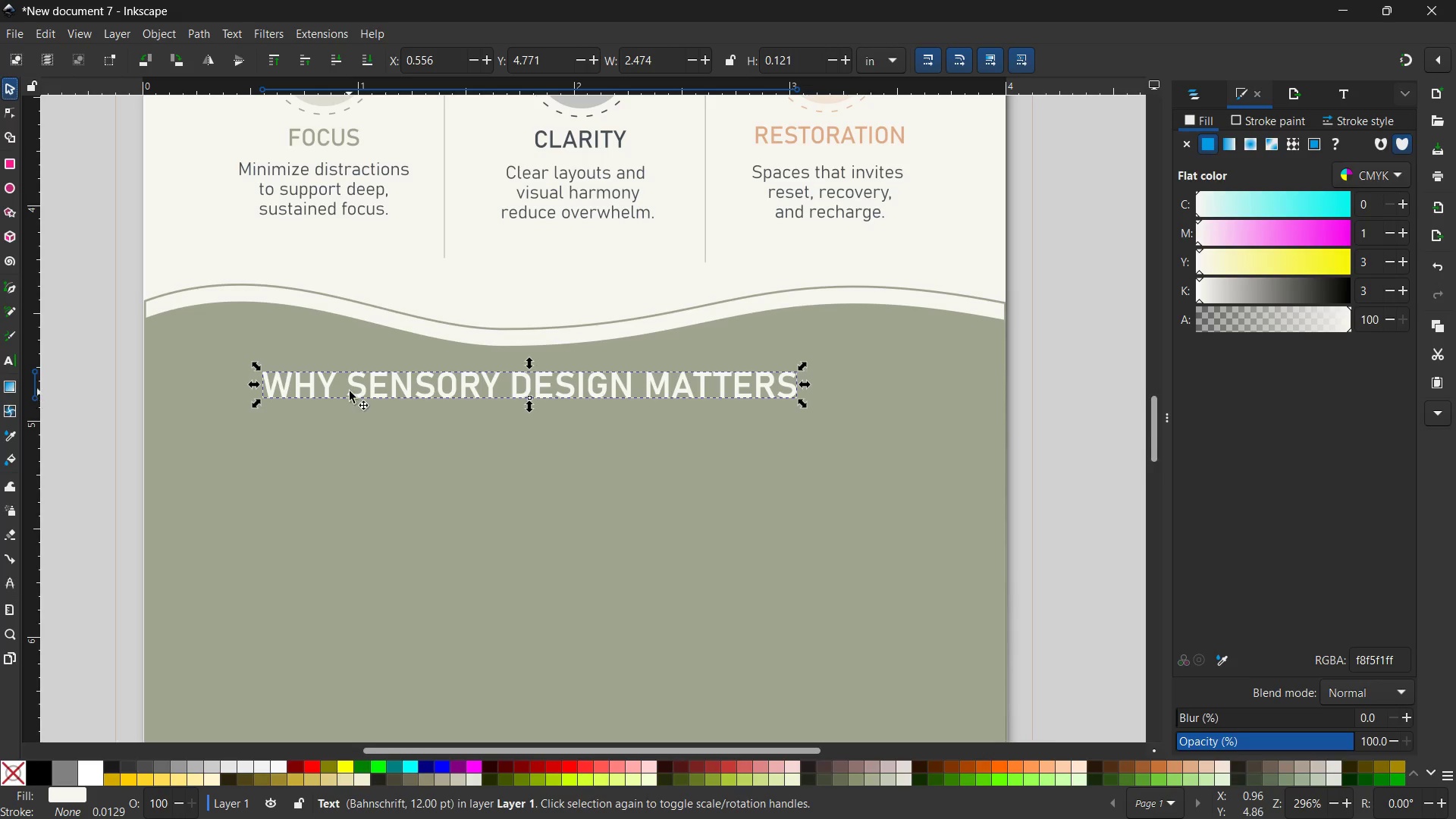 
double_click([350, 391])
 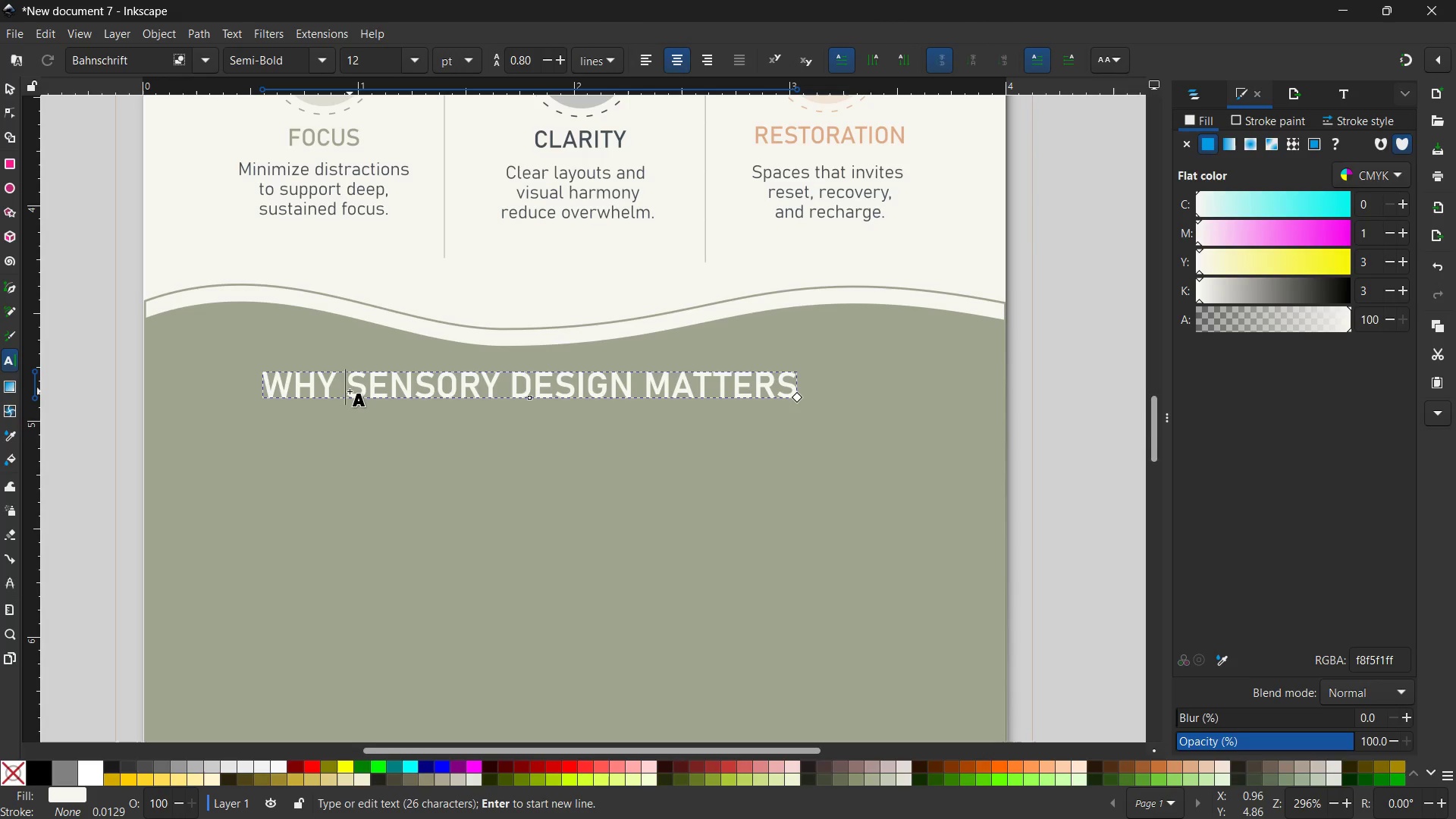 
triple_click([350, 391])
 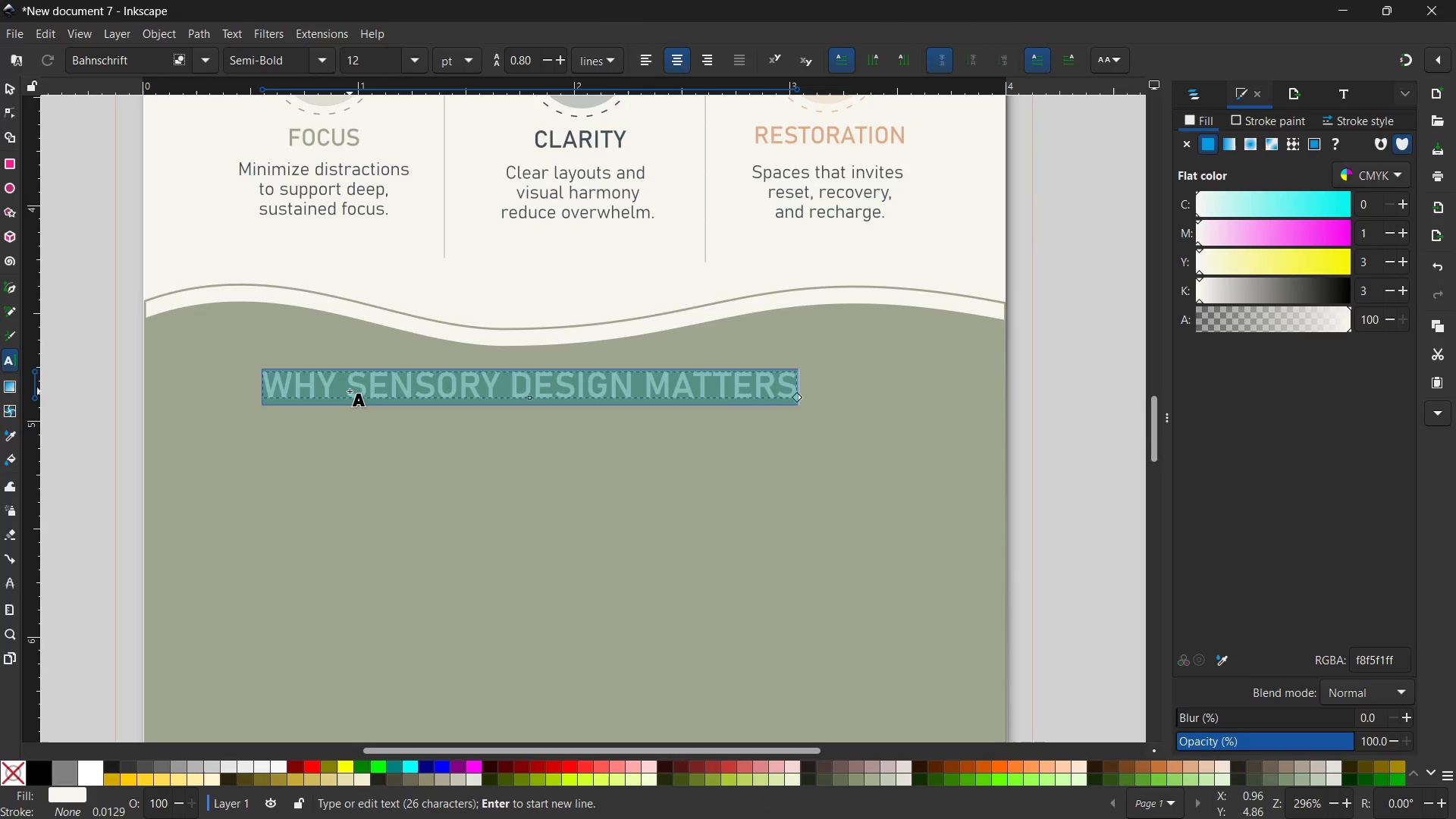 
type(MY CORE SERVICES)
 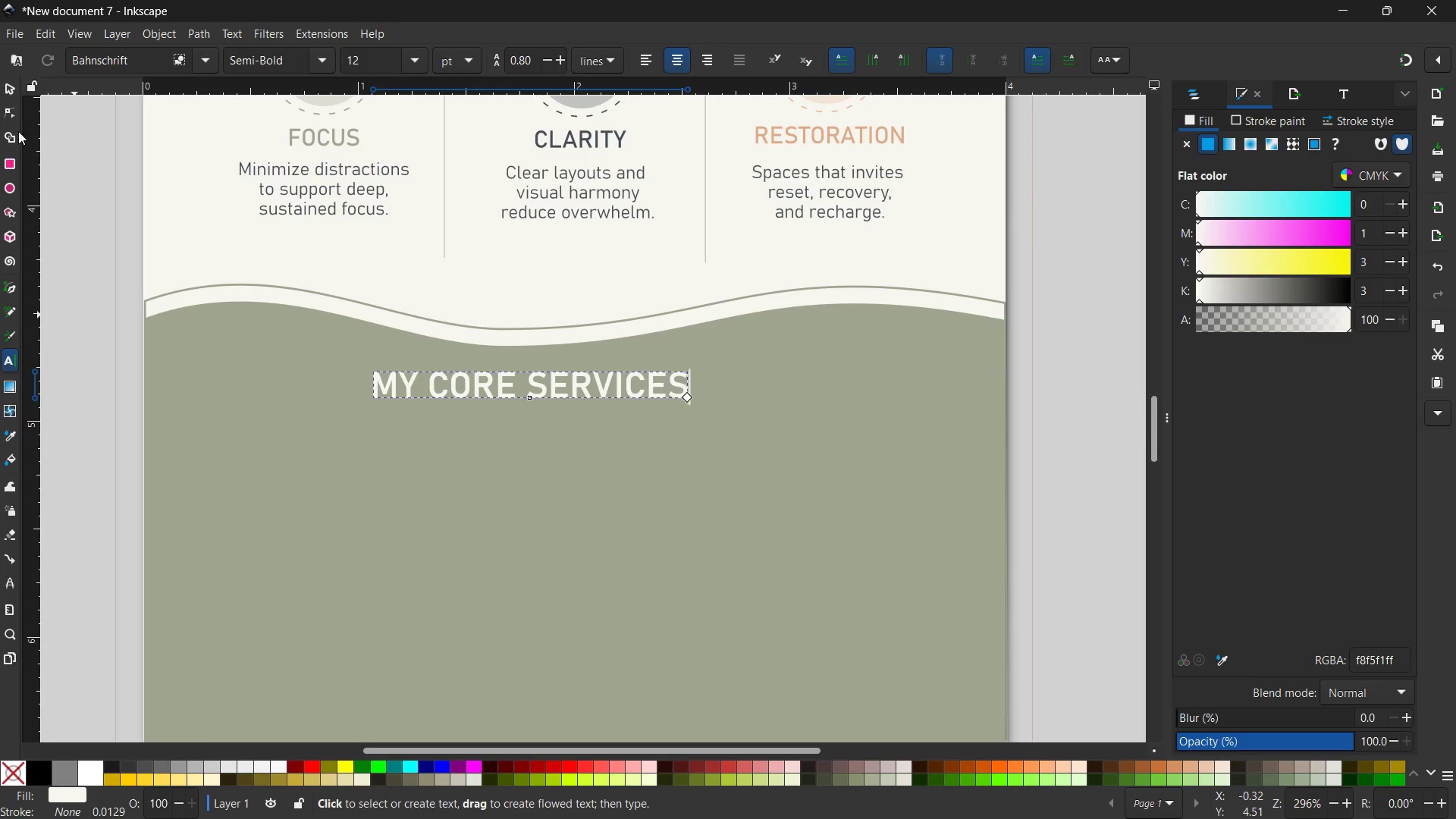 
left_click([11, 87])
 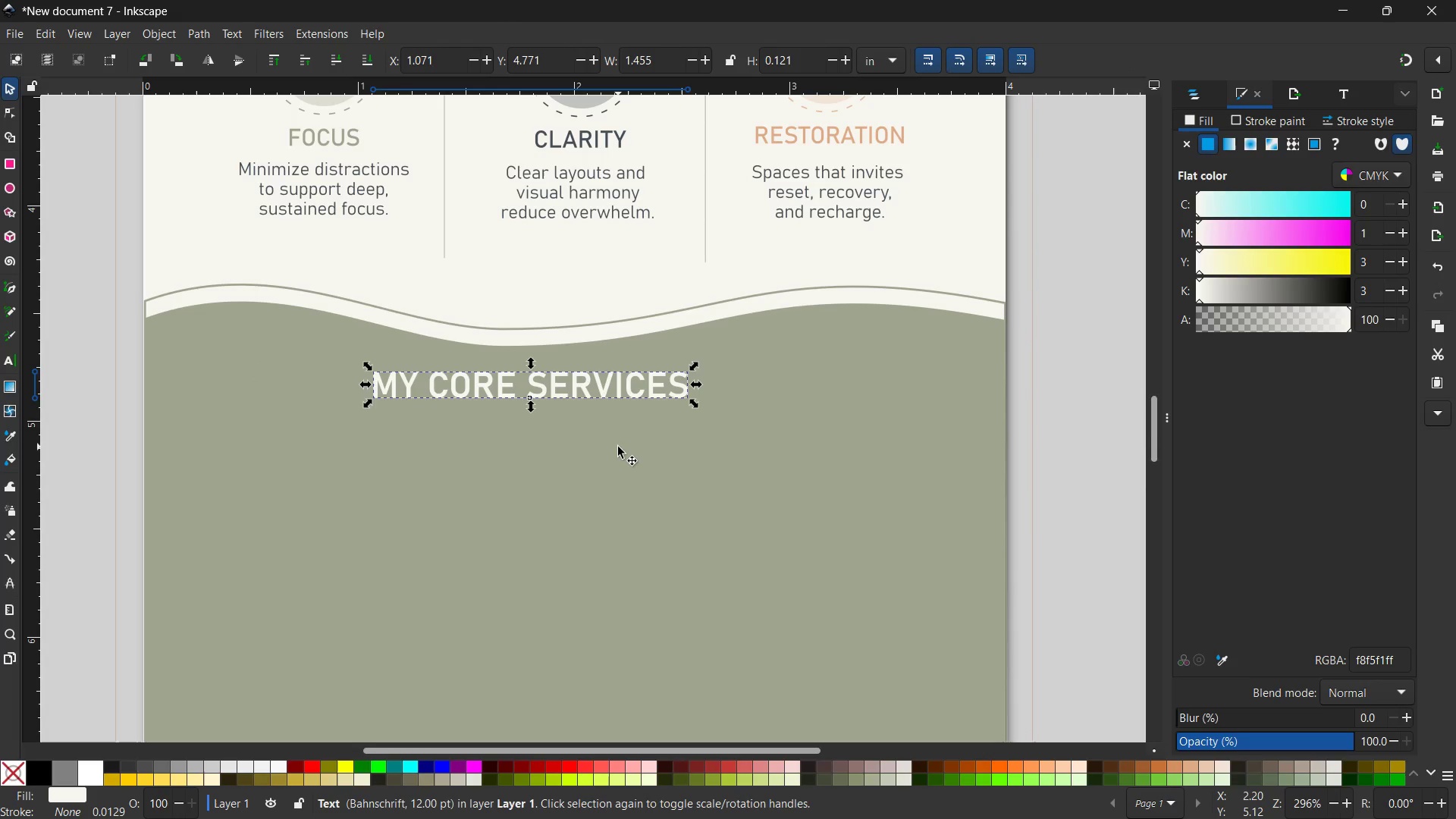 
hold_key(key=ControlLeft, duration=0.61)
scroll: coordinate [618, 448], scroll_direction: down, amount: 3.0
 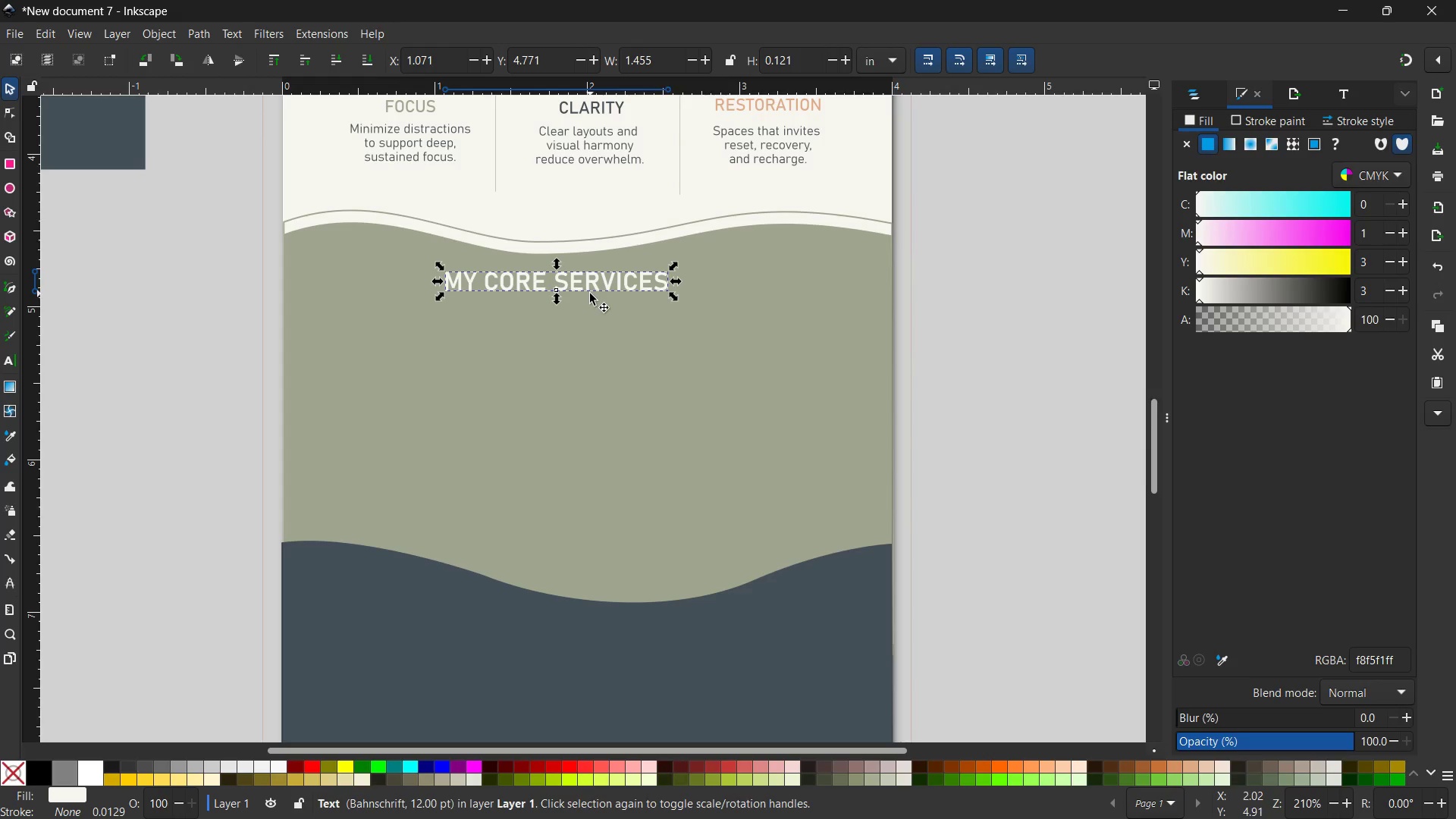 
left_click_drag(start_coordinate=[584, 290], to_coordinate=[605, 290])
 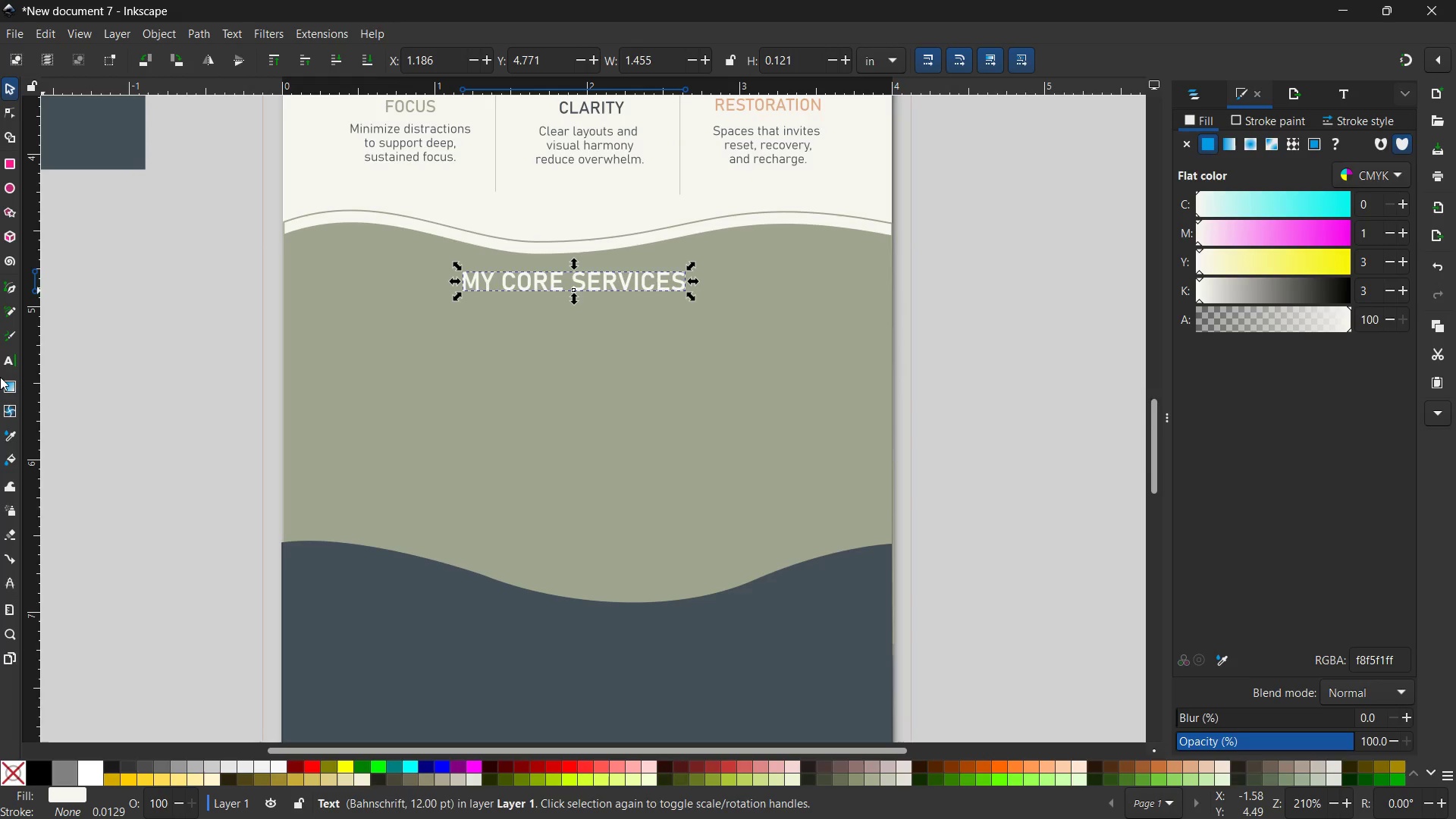 
left_click([10, 361])
 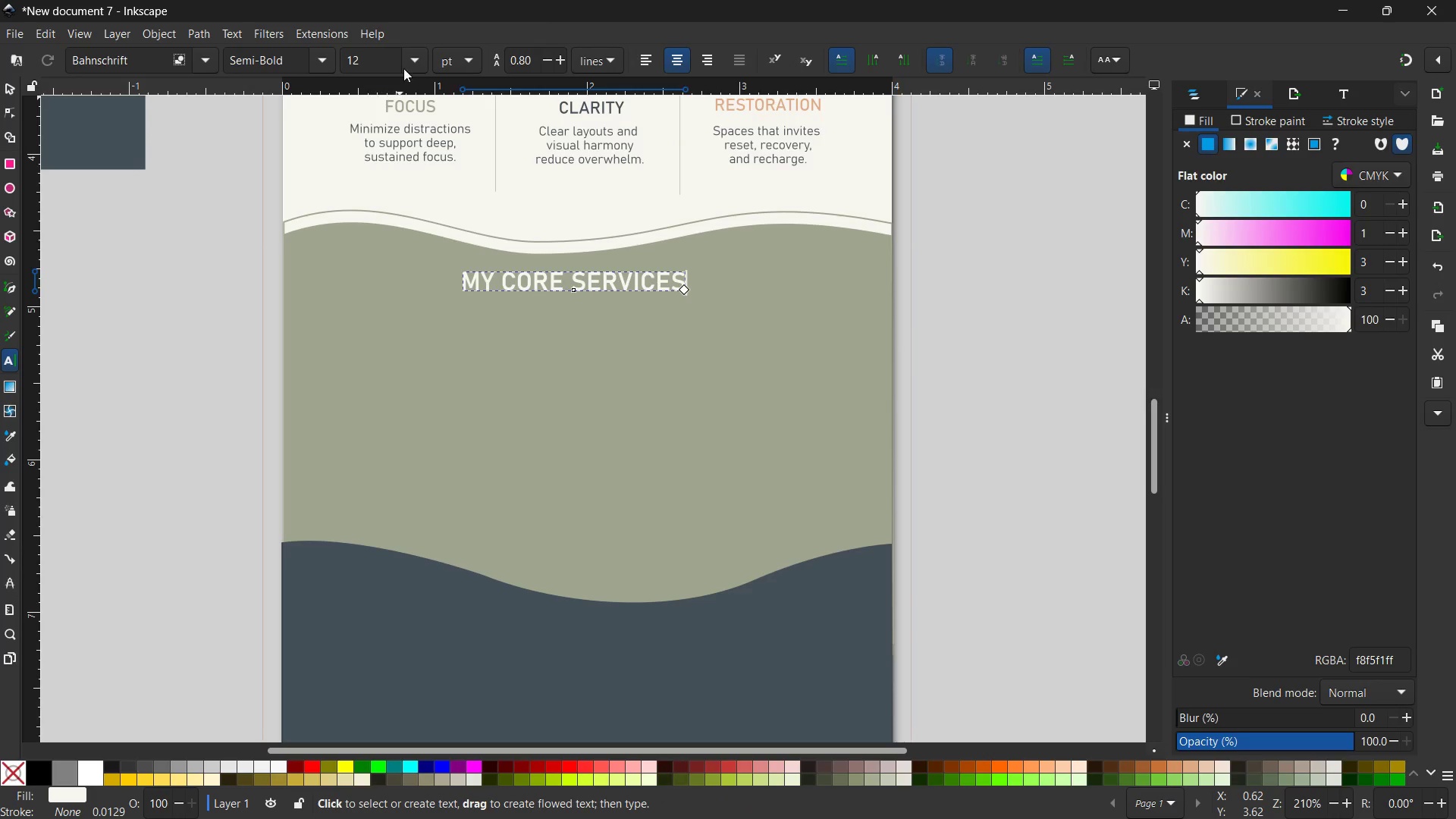 
left_click([416, 55])
 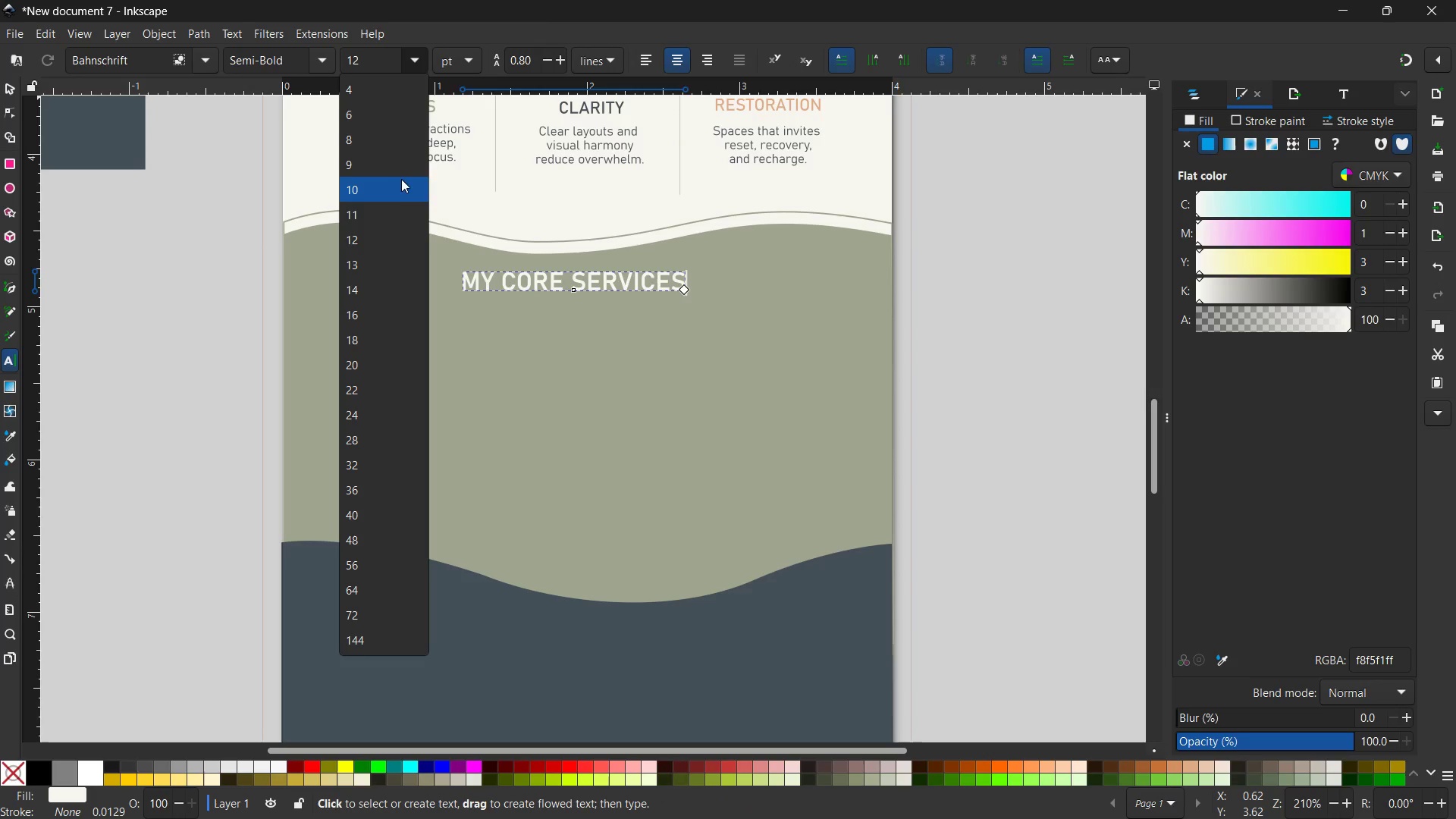 
left_click([399, 186])
 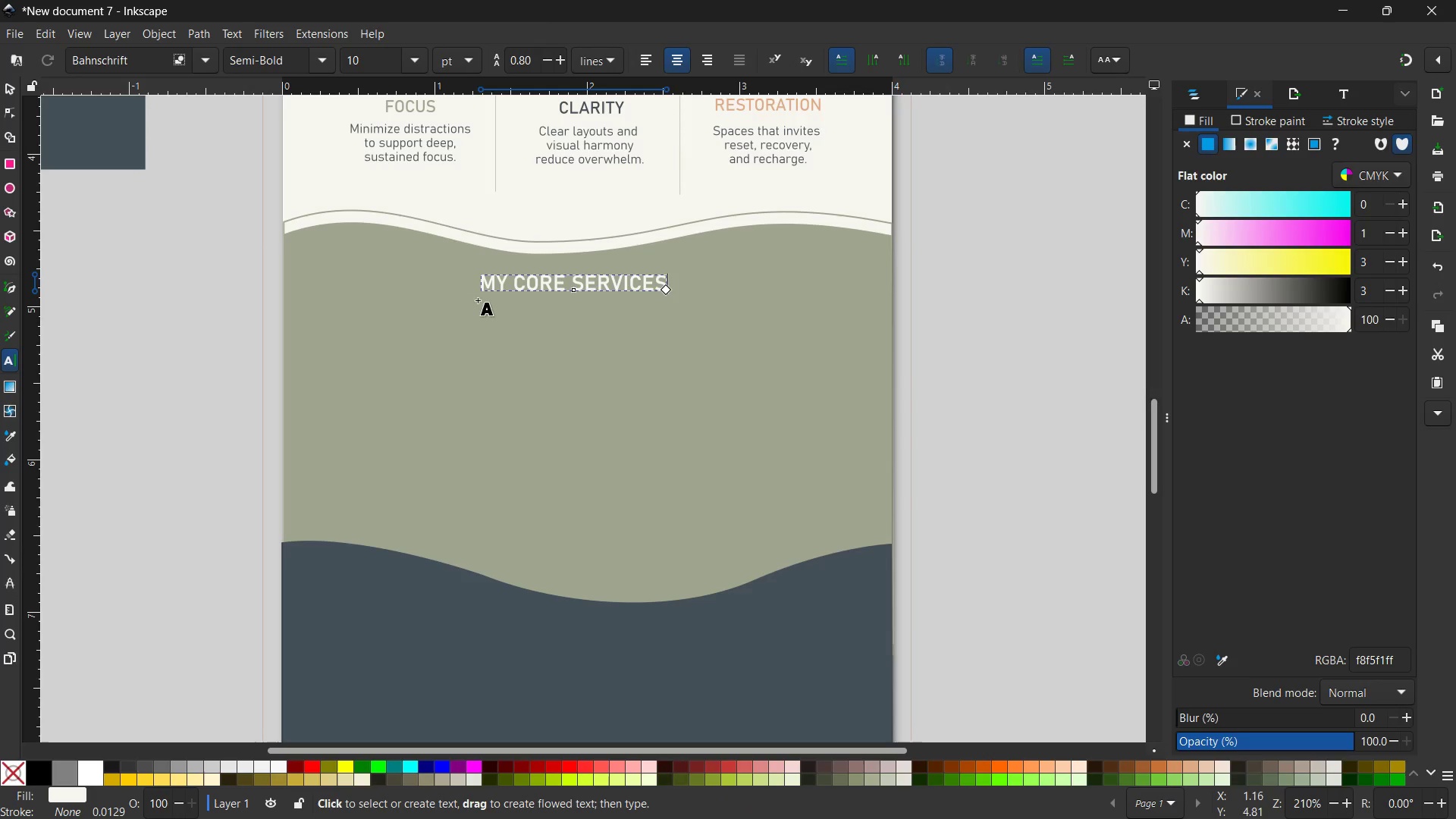 
scroll: coordinate [492, 321], scroll_direction: up, amount: 2.0
 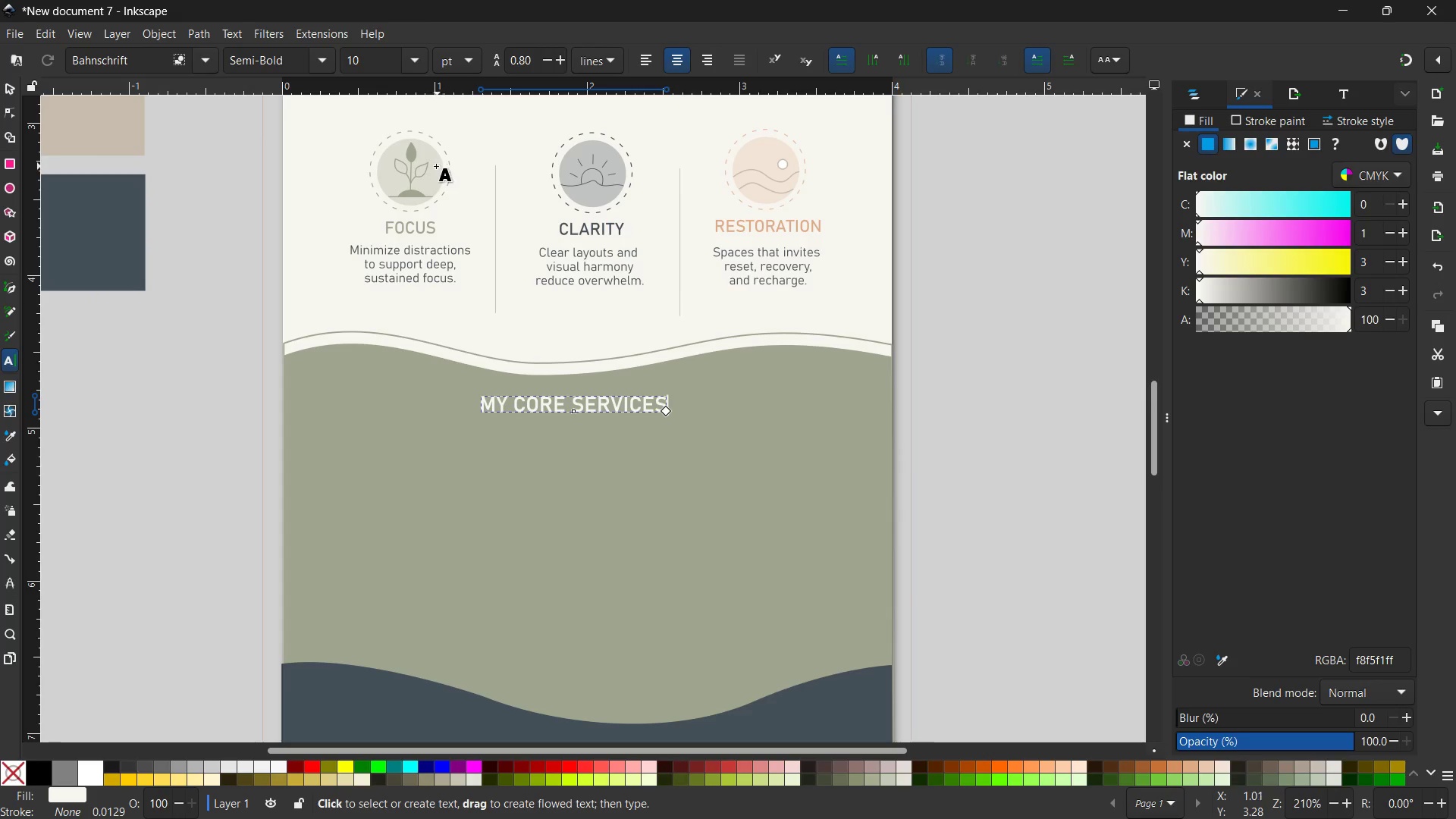 
left_click([8, 83])
 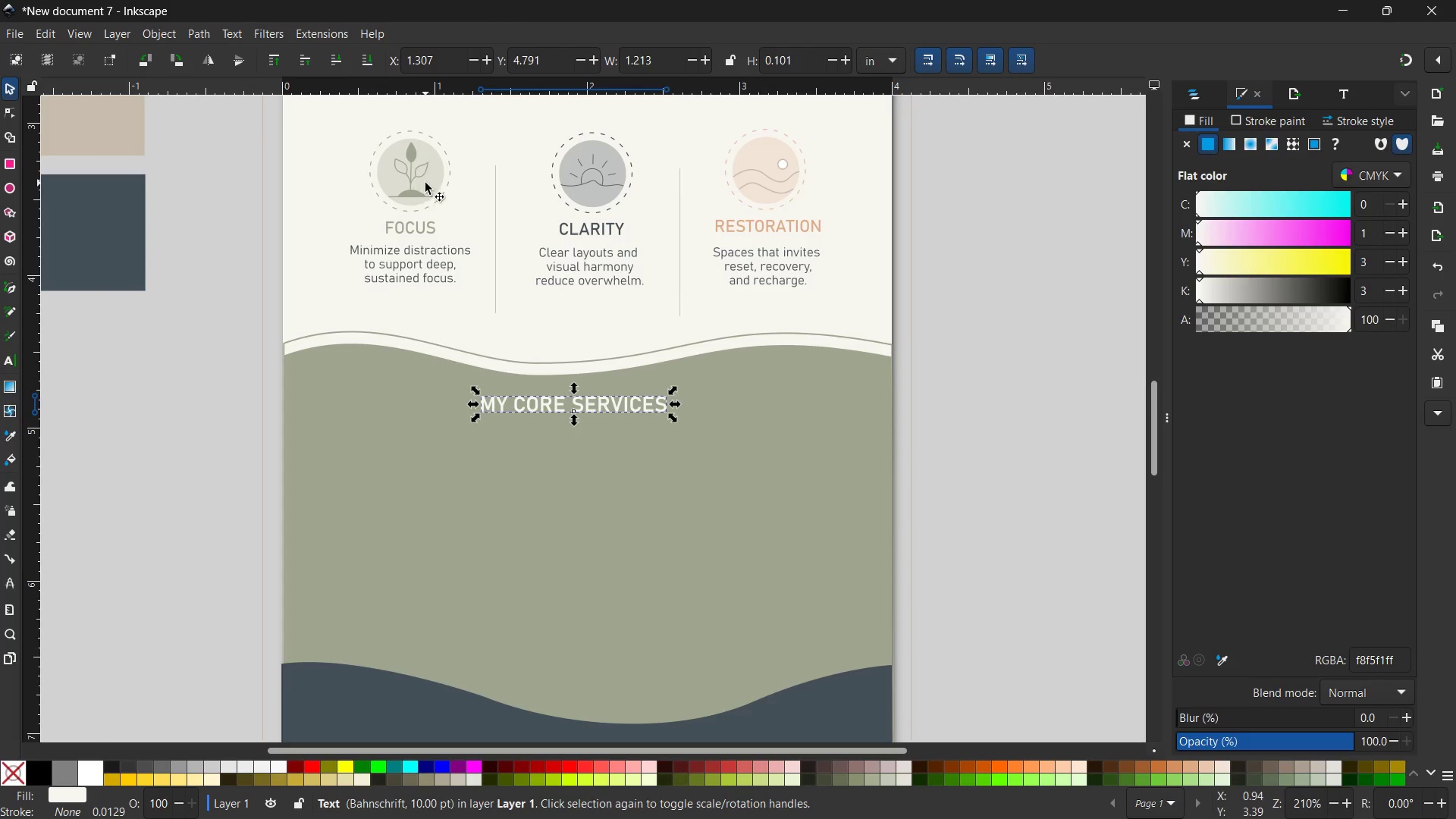 
double_click([425, 183])
 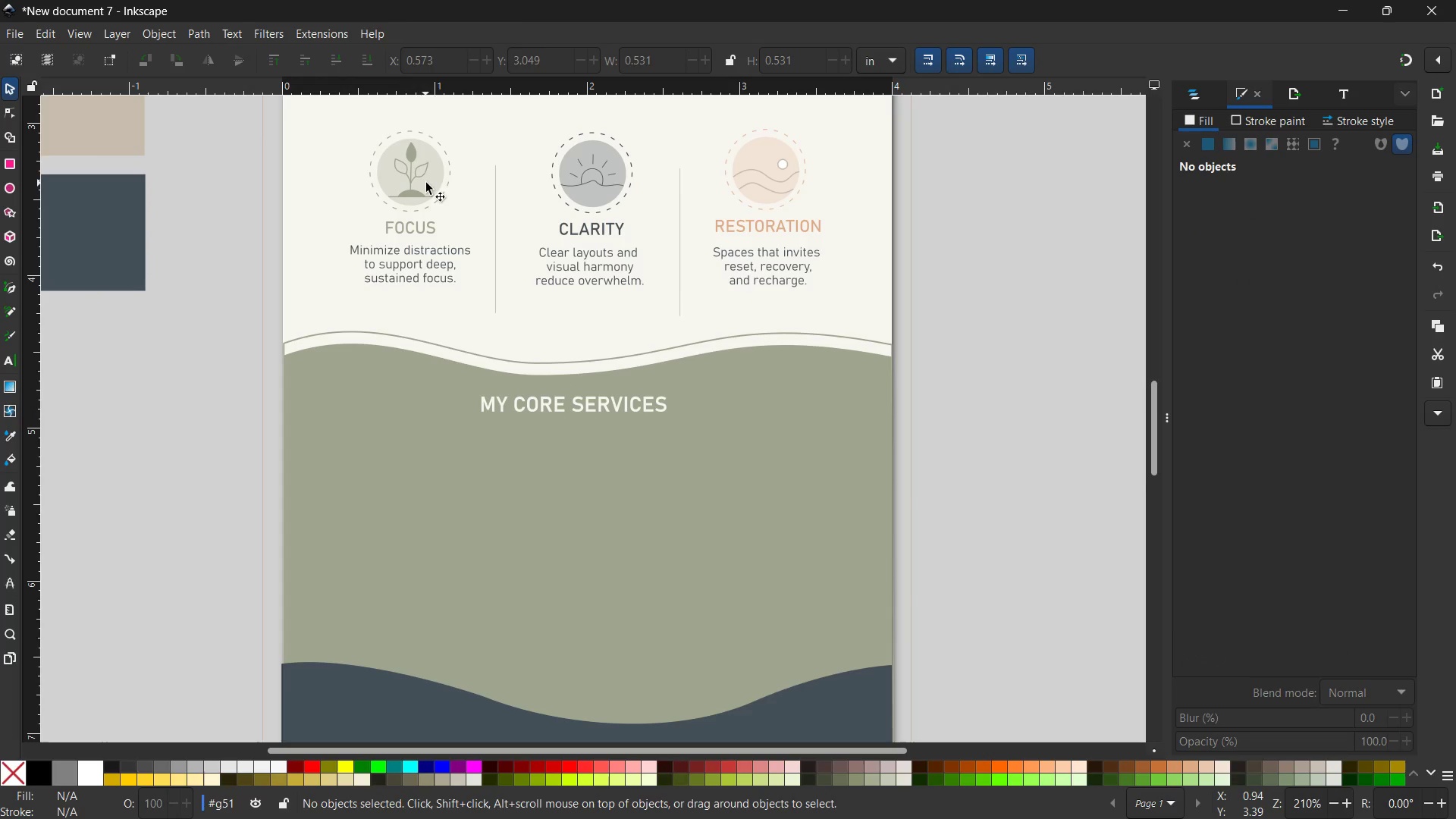 
triple_click([432, 181])
 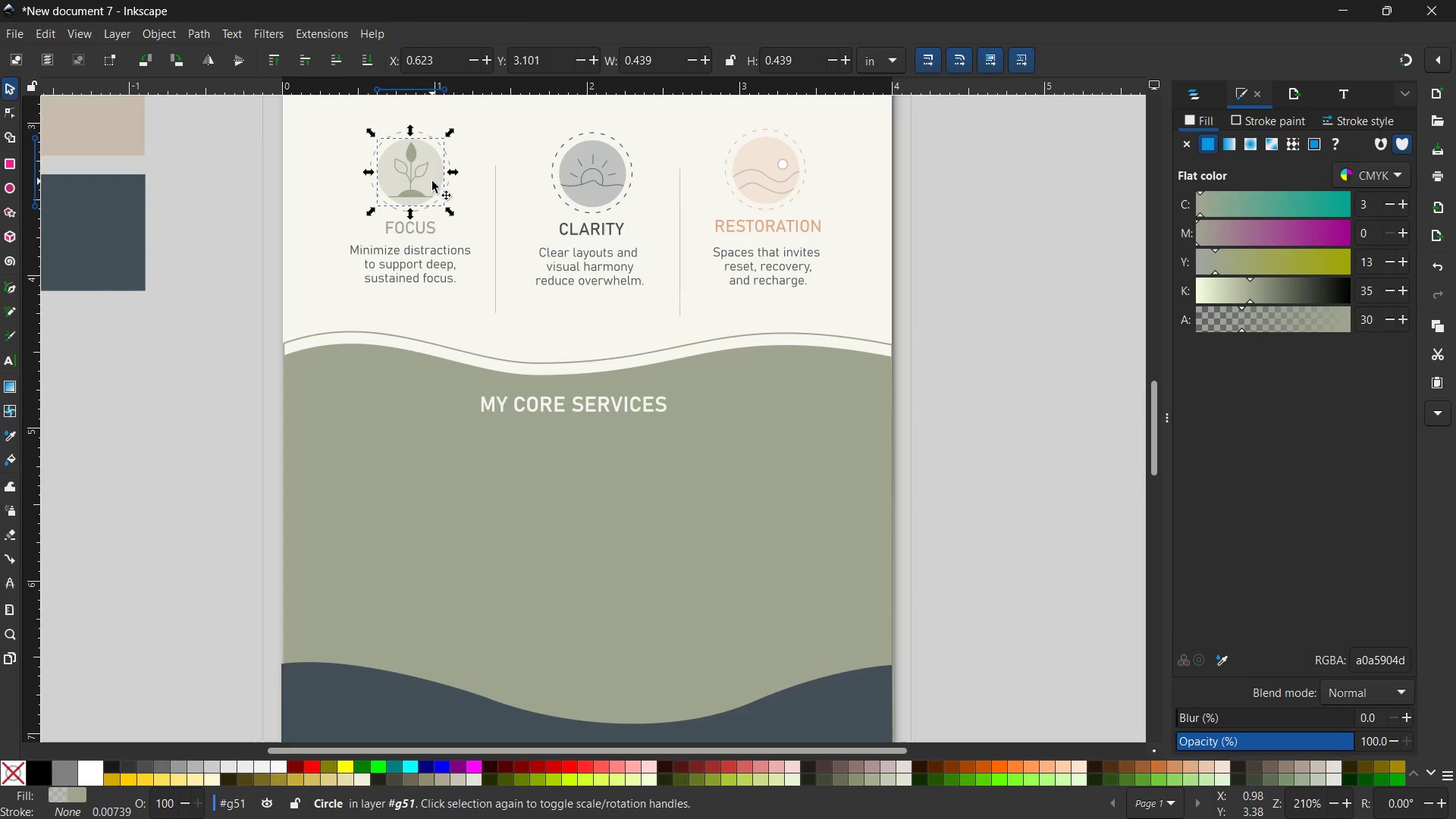 
left_click([432, 181])
 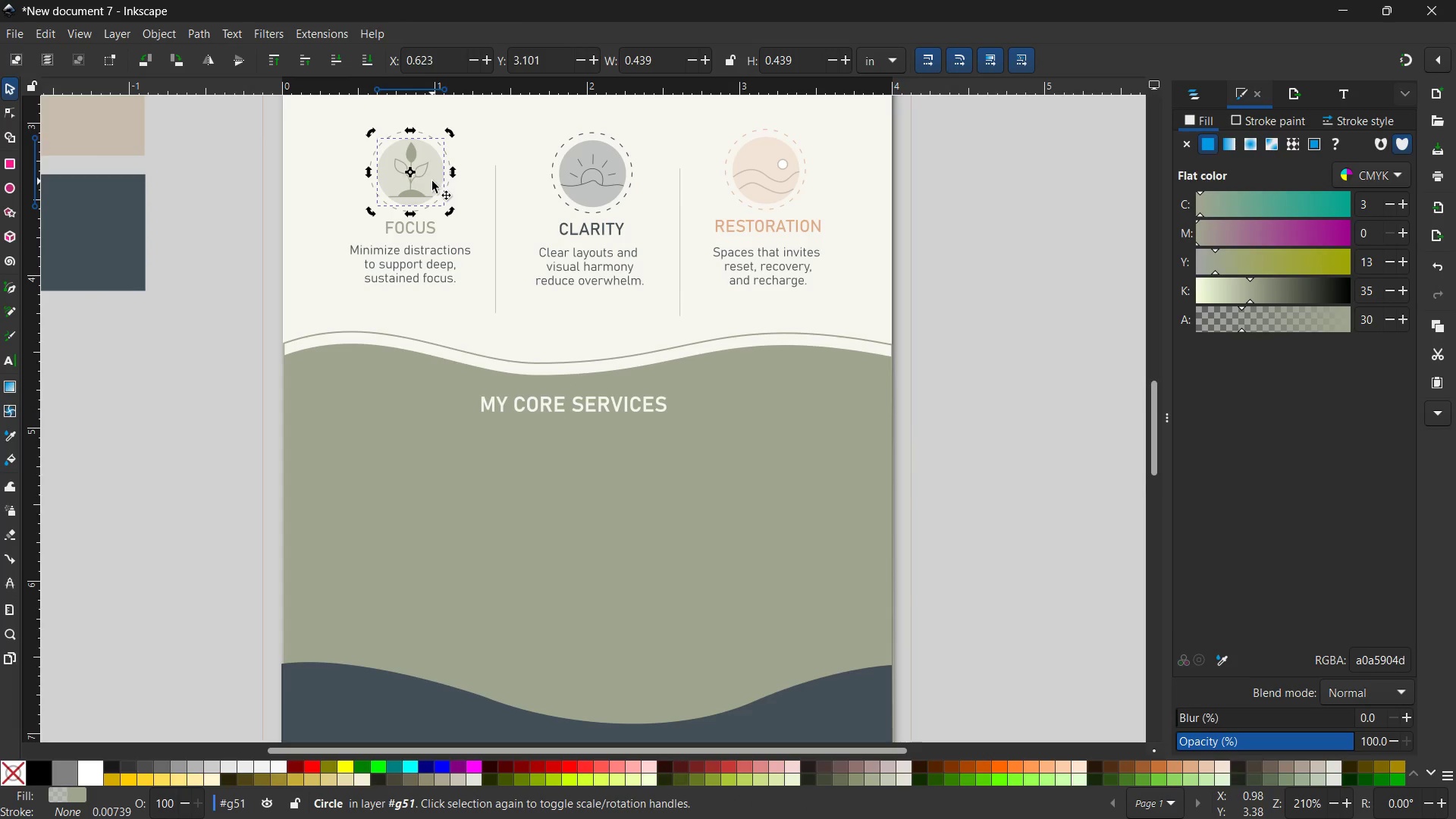 
key(Control+C)
 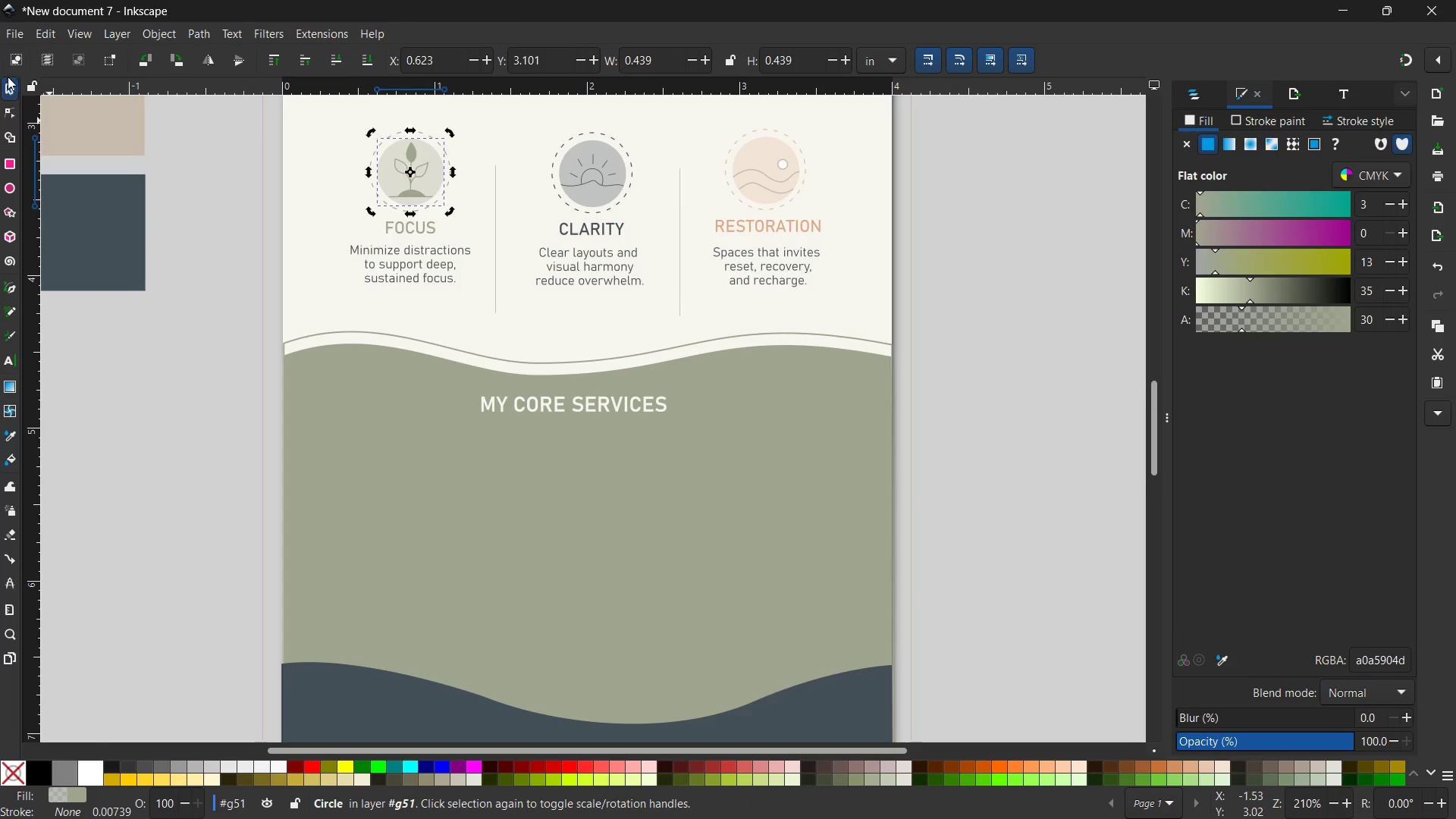 
left_click([8, 86])
 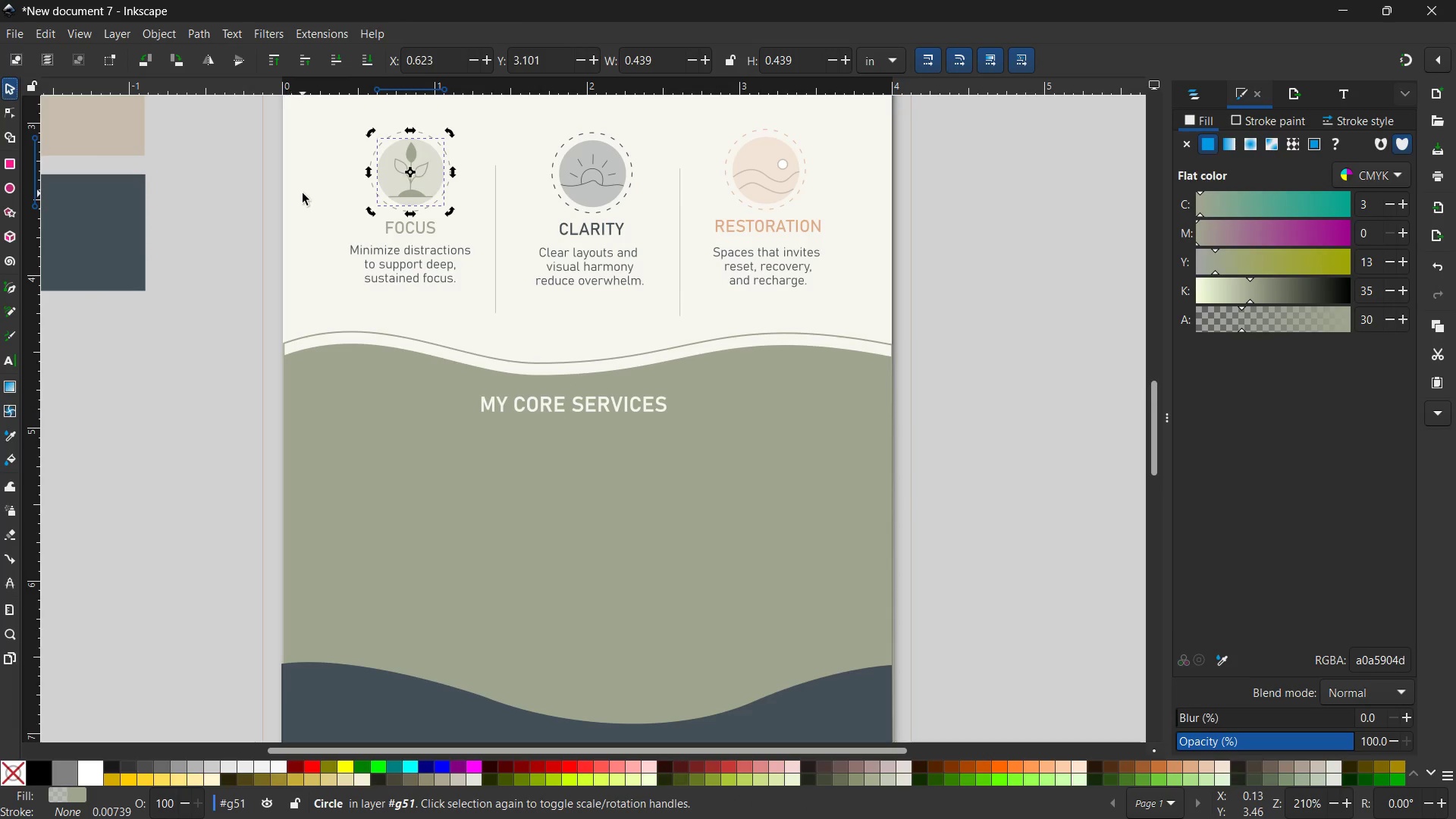 
double_click([303, 193])
 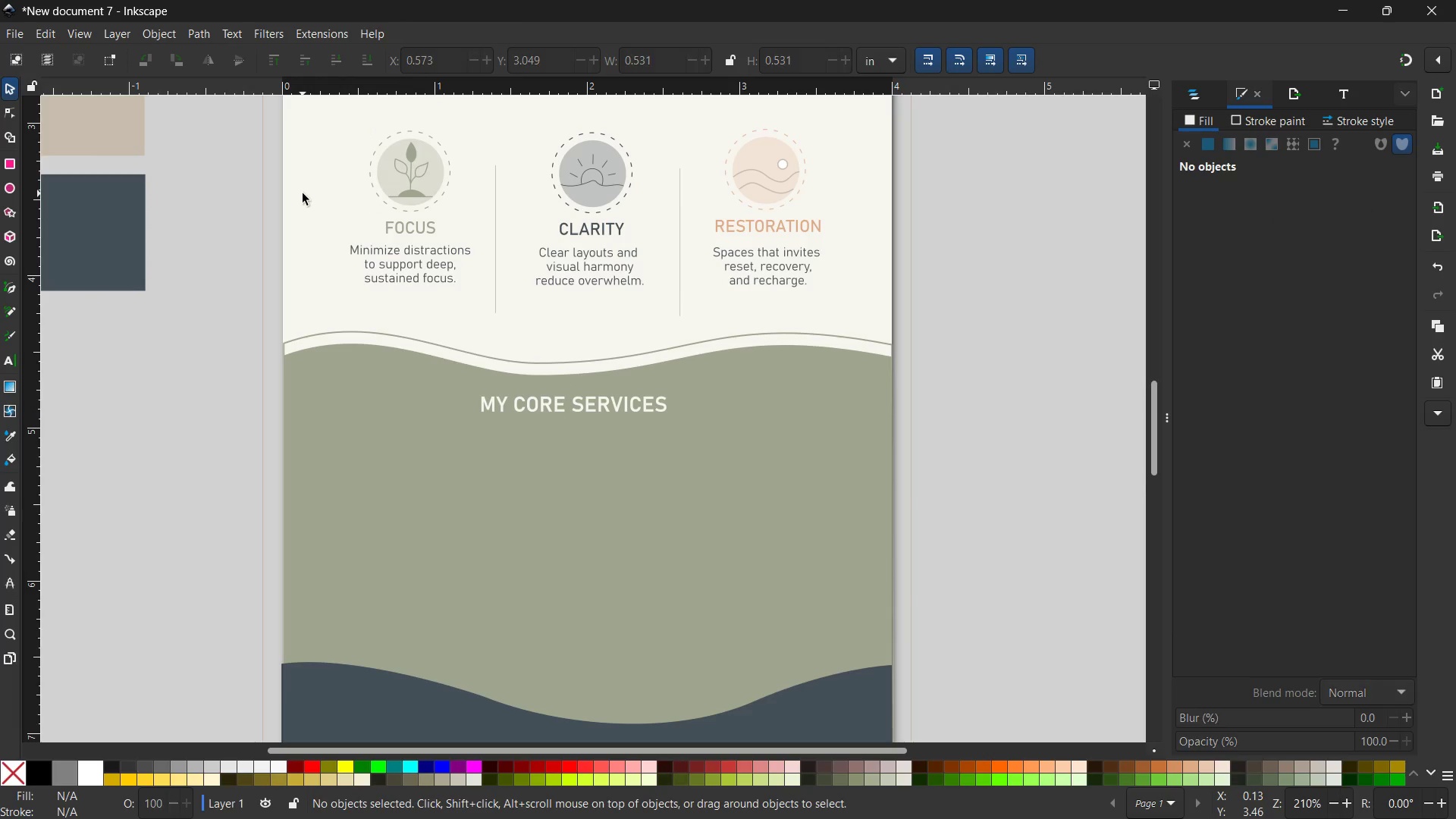 
key(Control+V)
 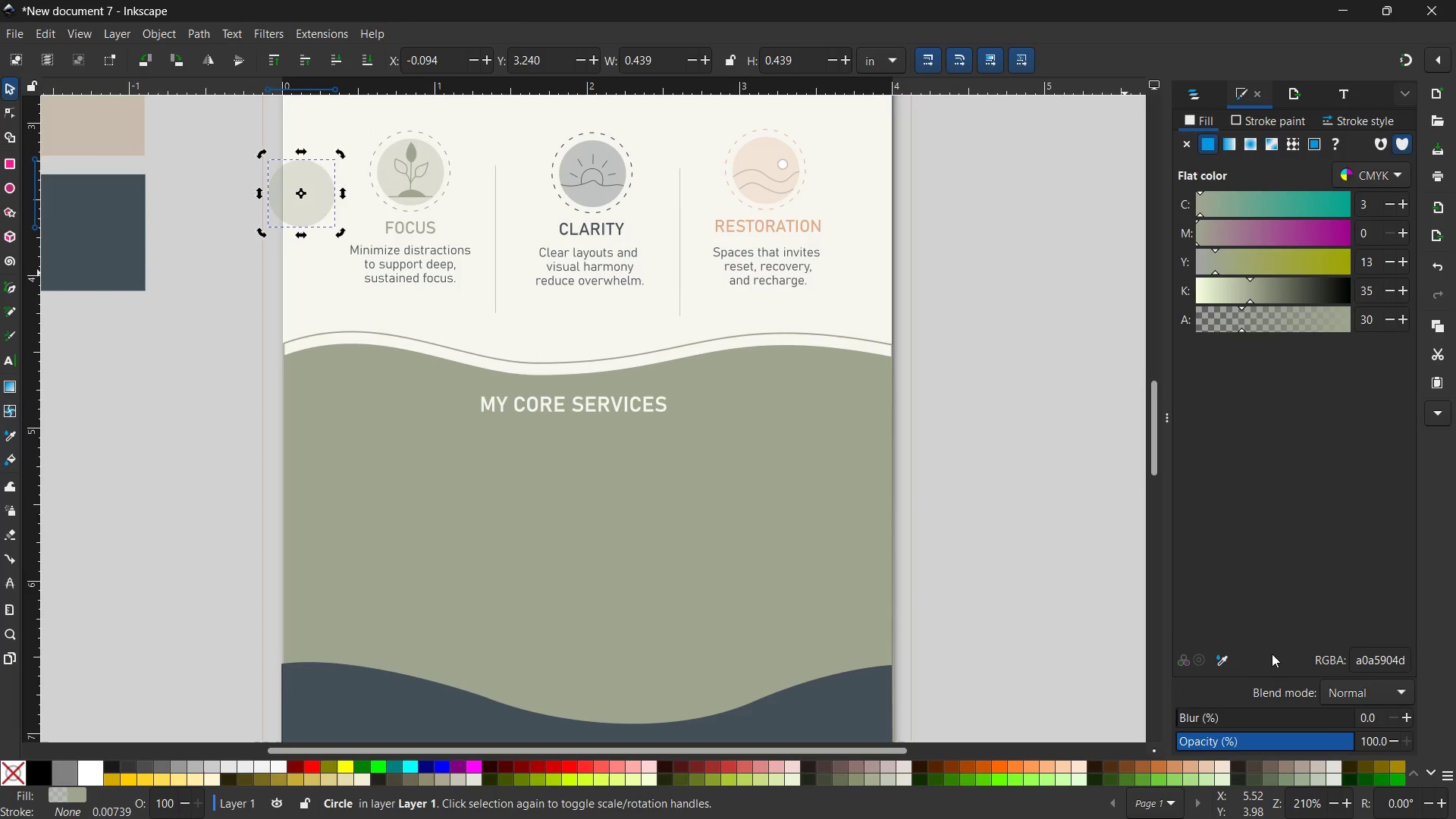 
left_click([1228, 655])
 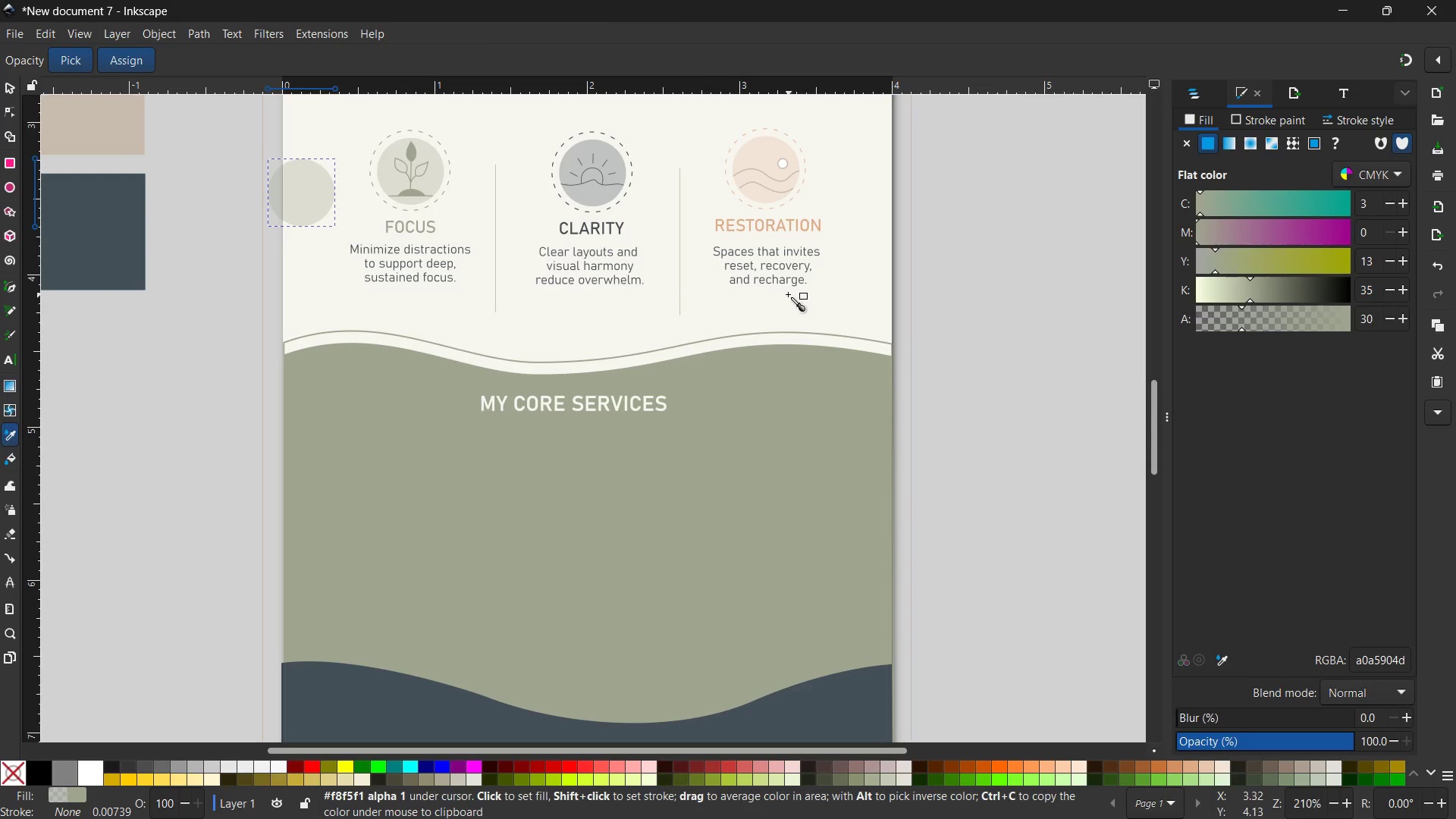 
left_click([775, 303])
 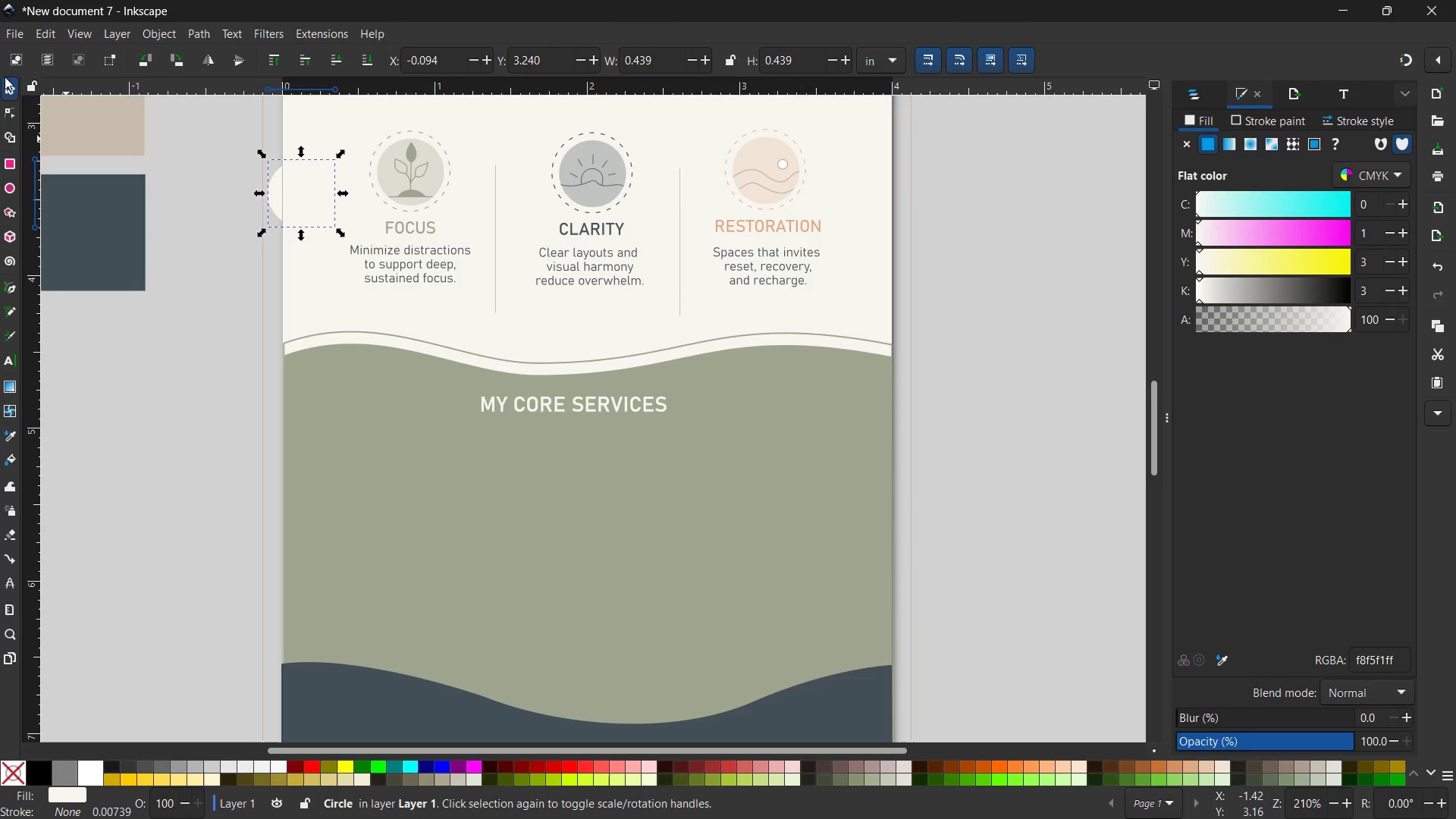 
left_click([5, 86])
 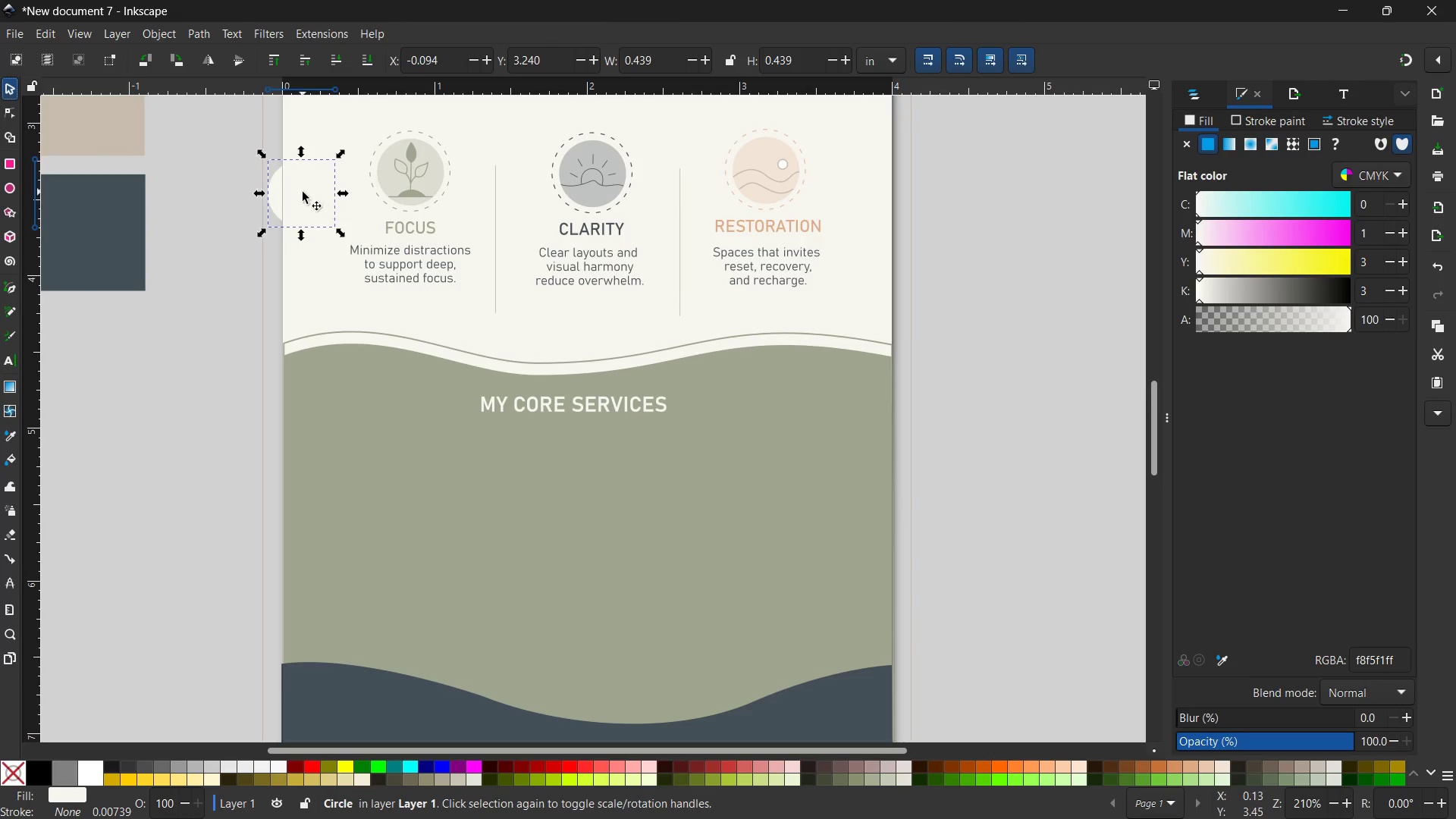 
left_click_drag(start_coordinate=[303, 192], to_coordinate=[416, 466])
 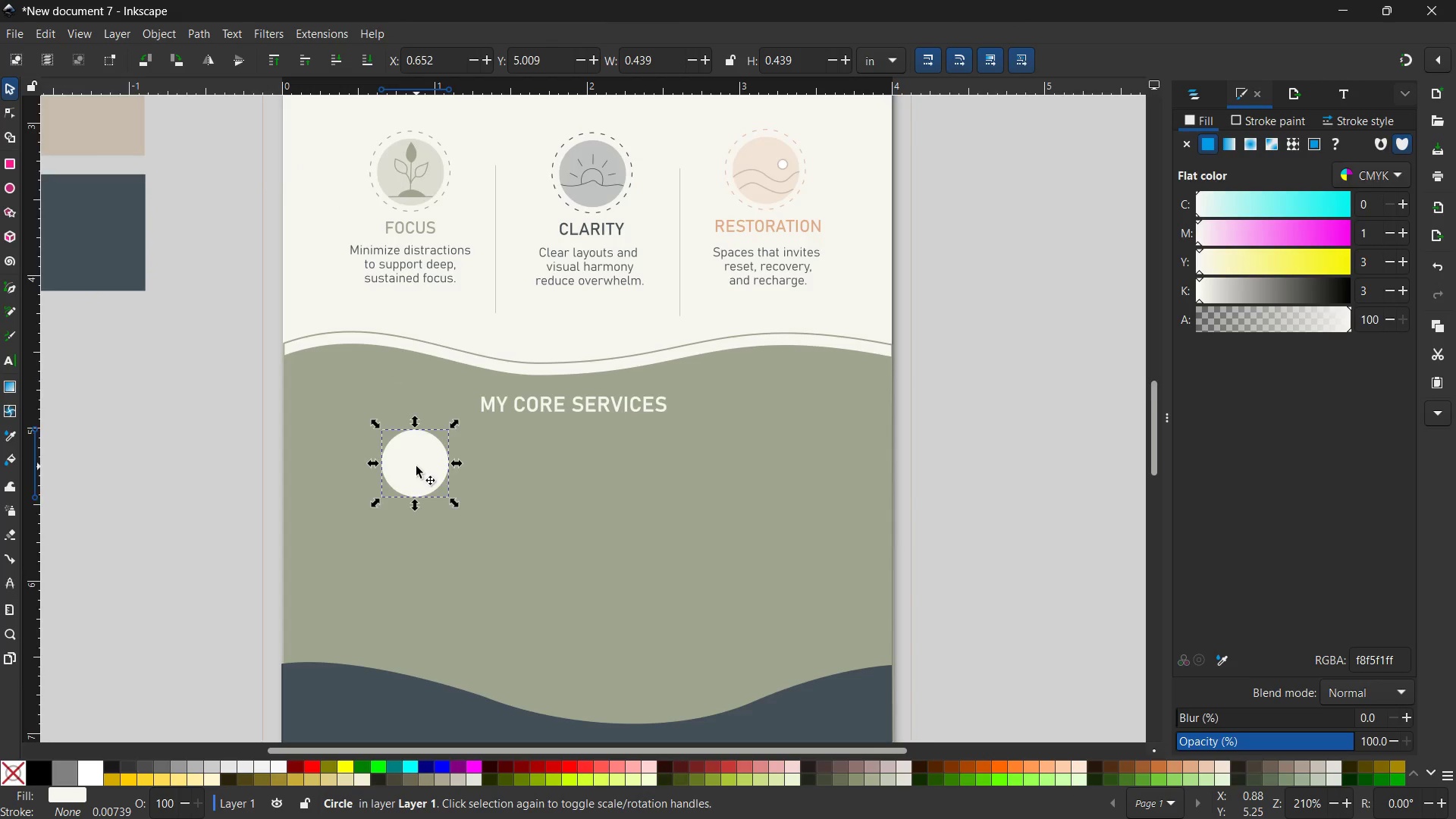 
scroll: coordinate [416, 466], scroll_direction: down, amount: 3.0
 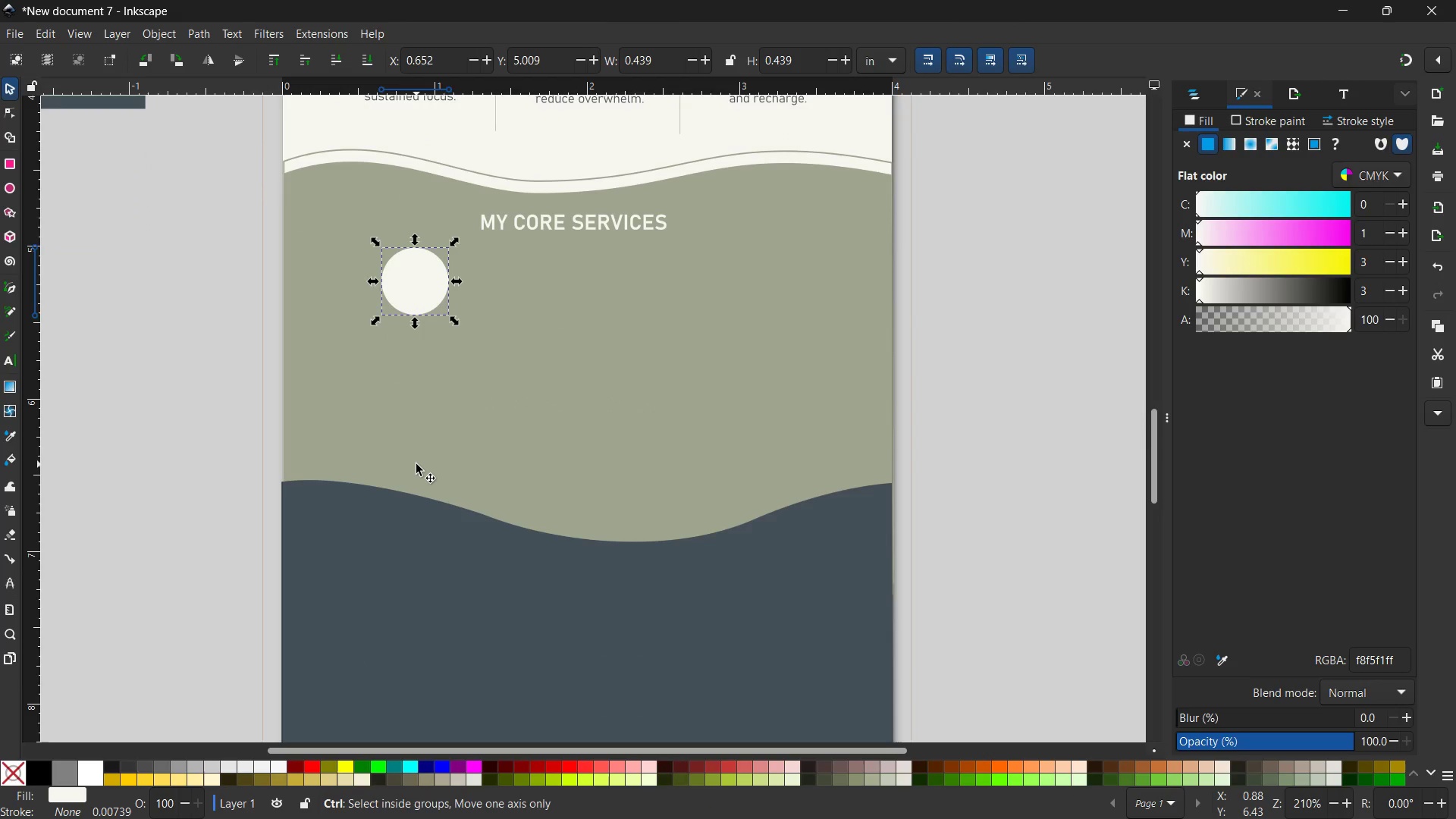 
key(Control+C)
 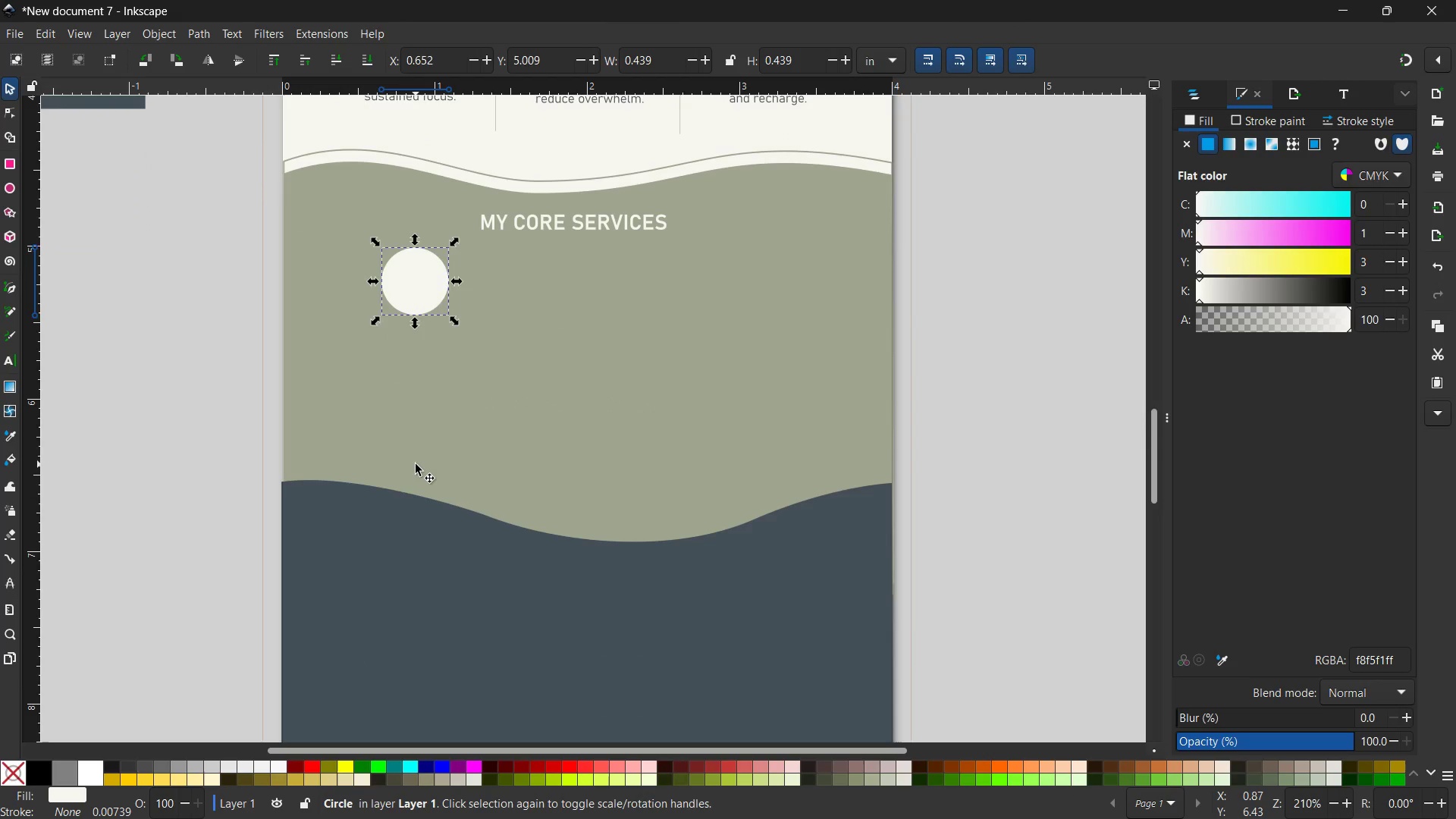 
key(Control+V)
 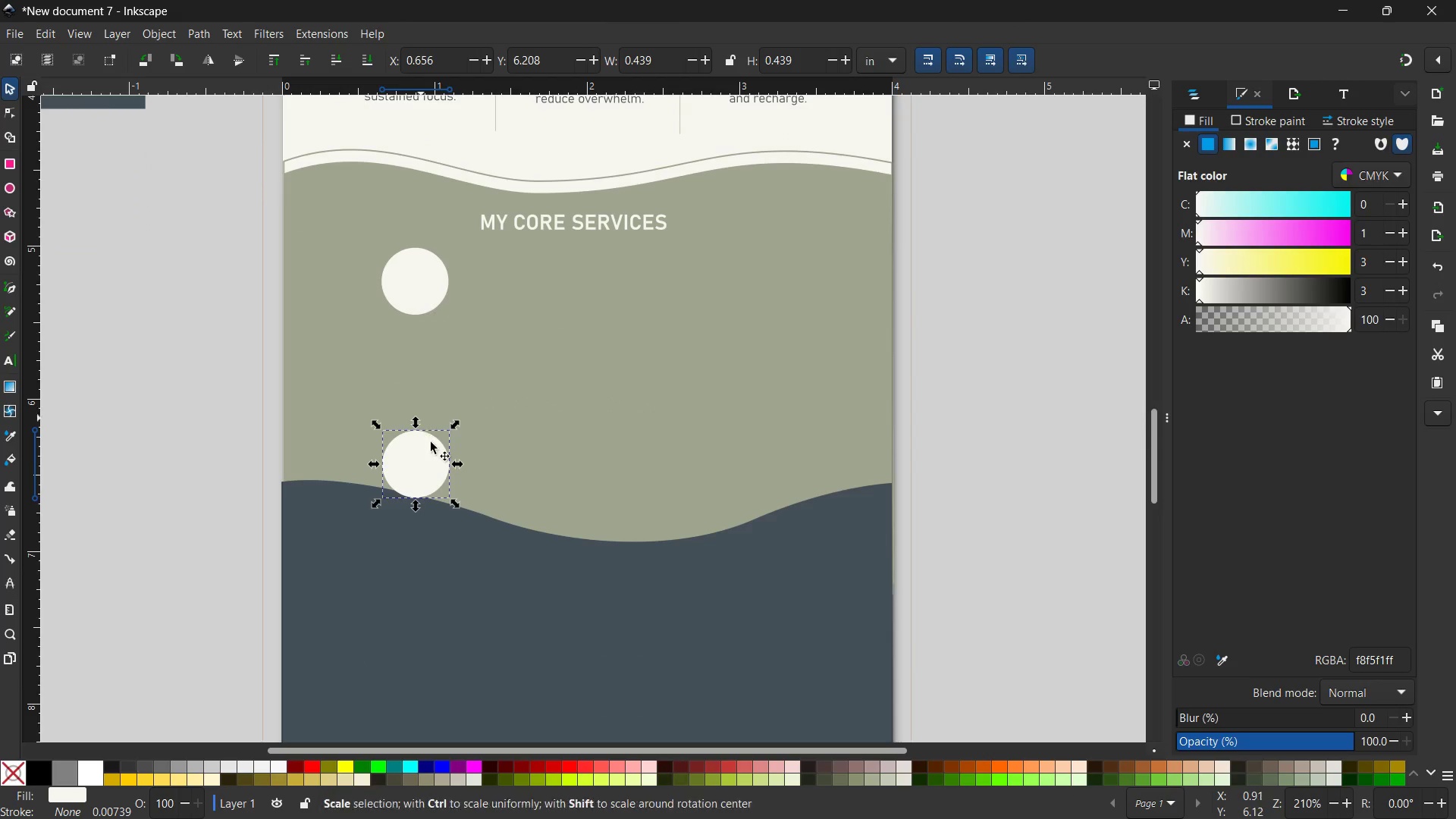 
left_click_drag(start_coordinate=[430, 455], to_coordinate=[428, 356])
 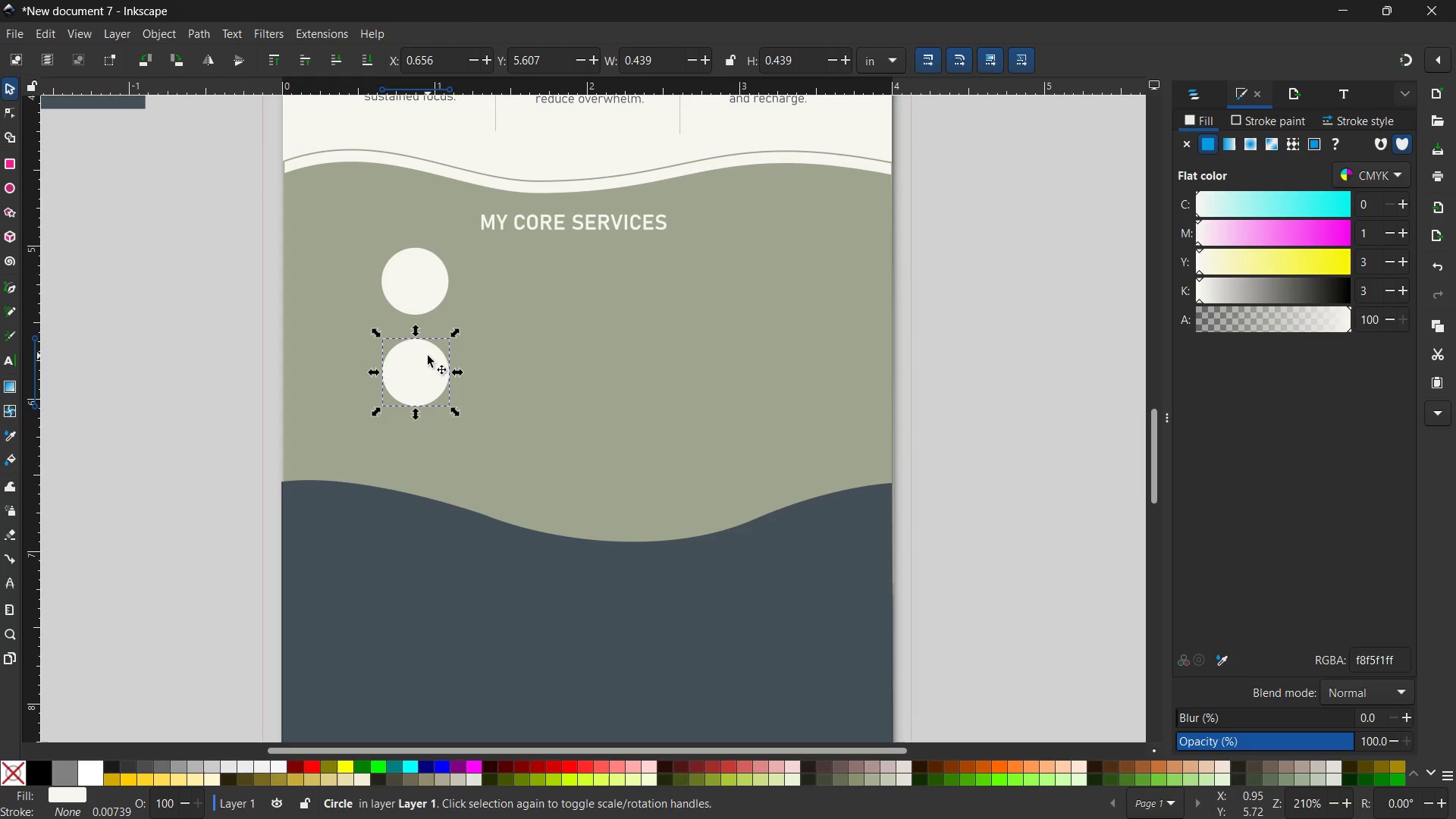 
key(Control+V)
 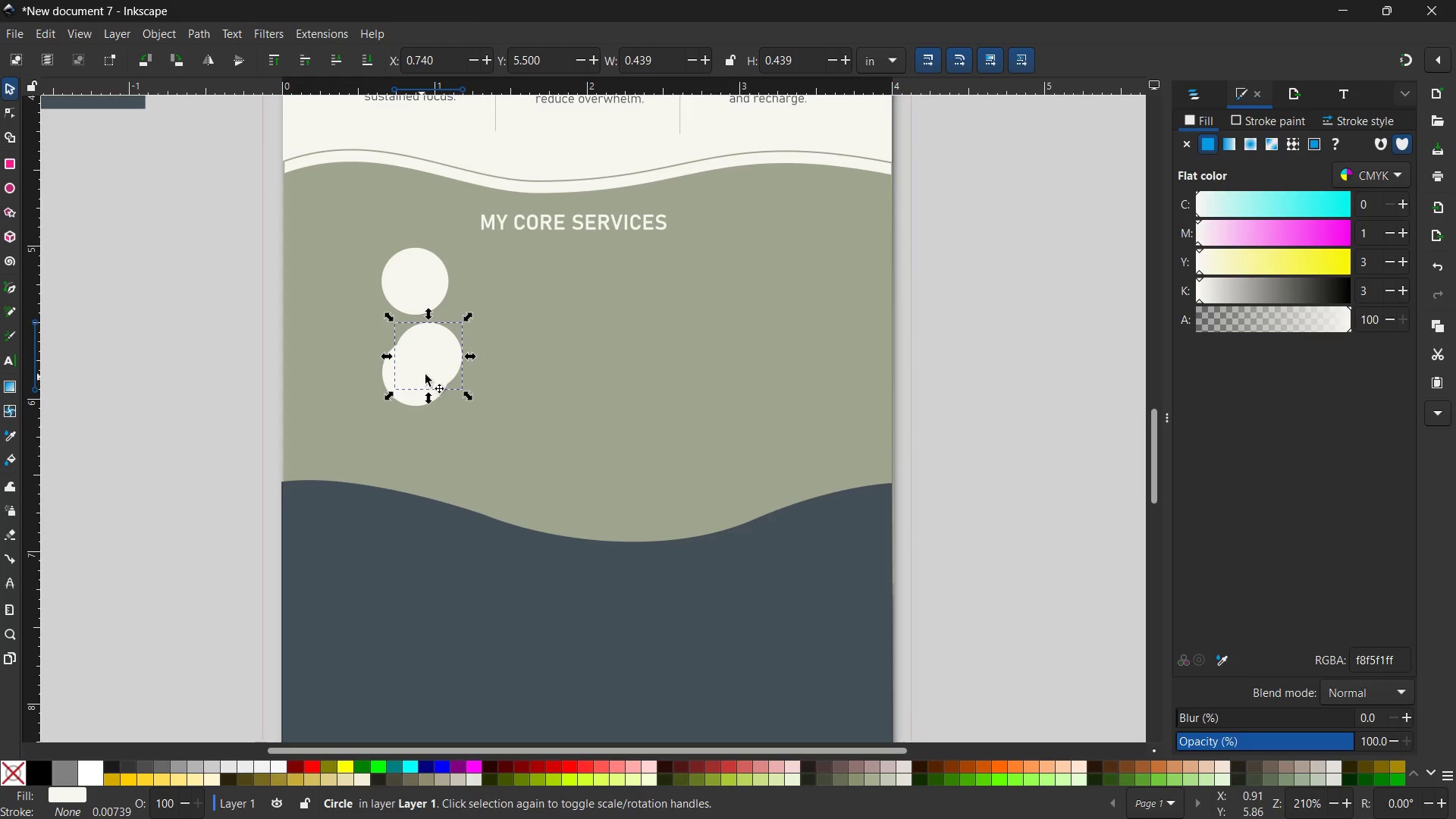 
left_click_drag(start_coordinate=[433, 363], to_coordinate=[420, 479])
 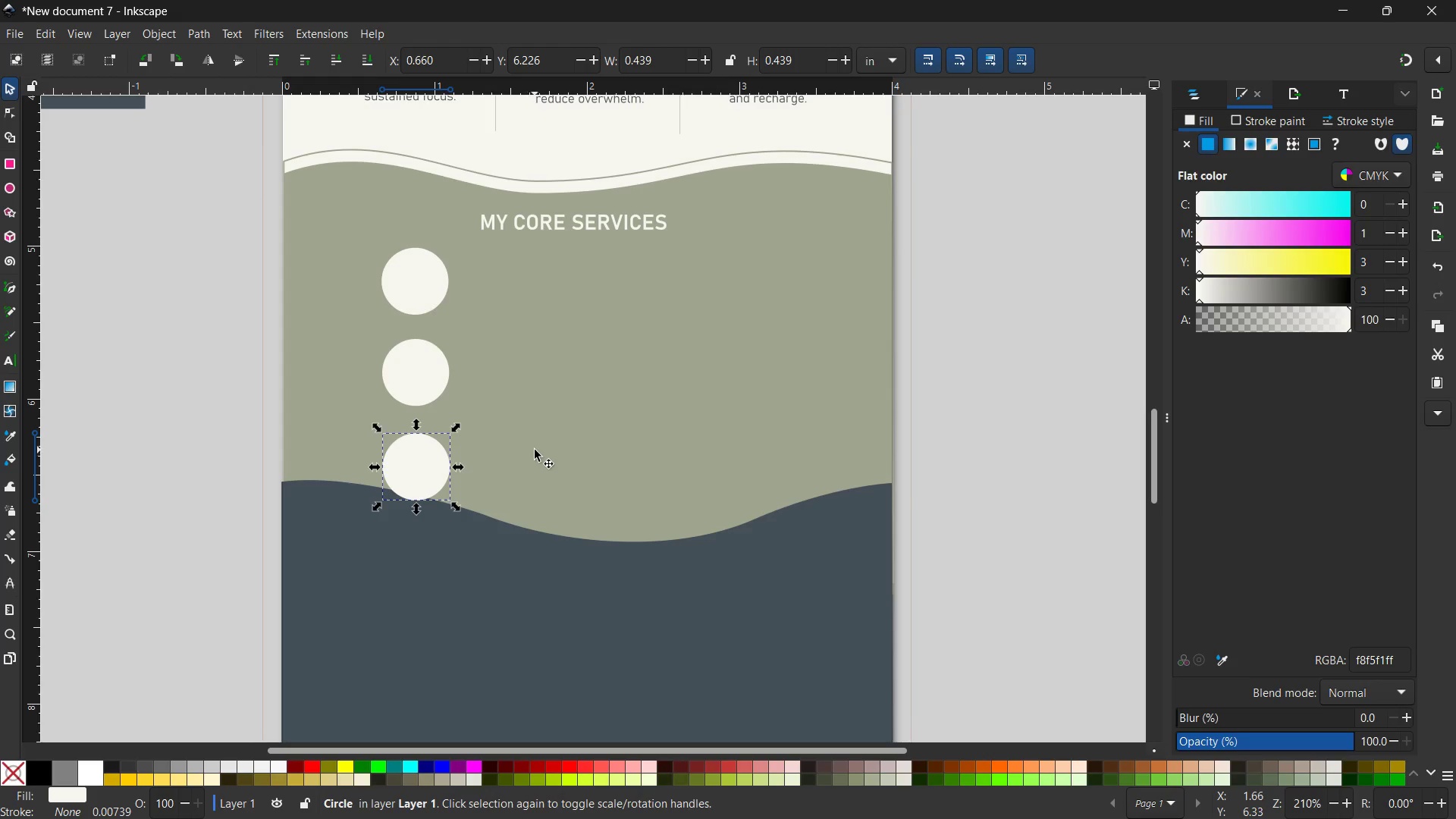 
left_click([535, 449])
 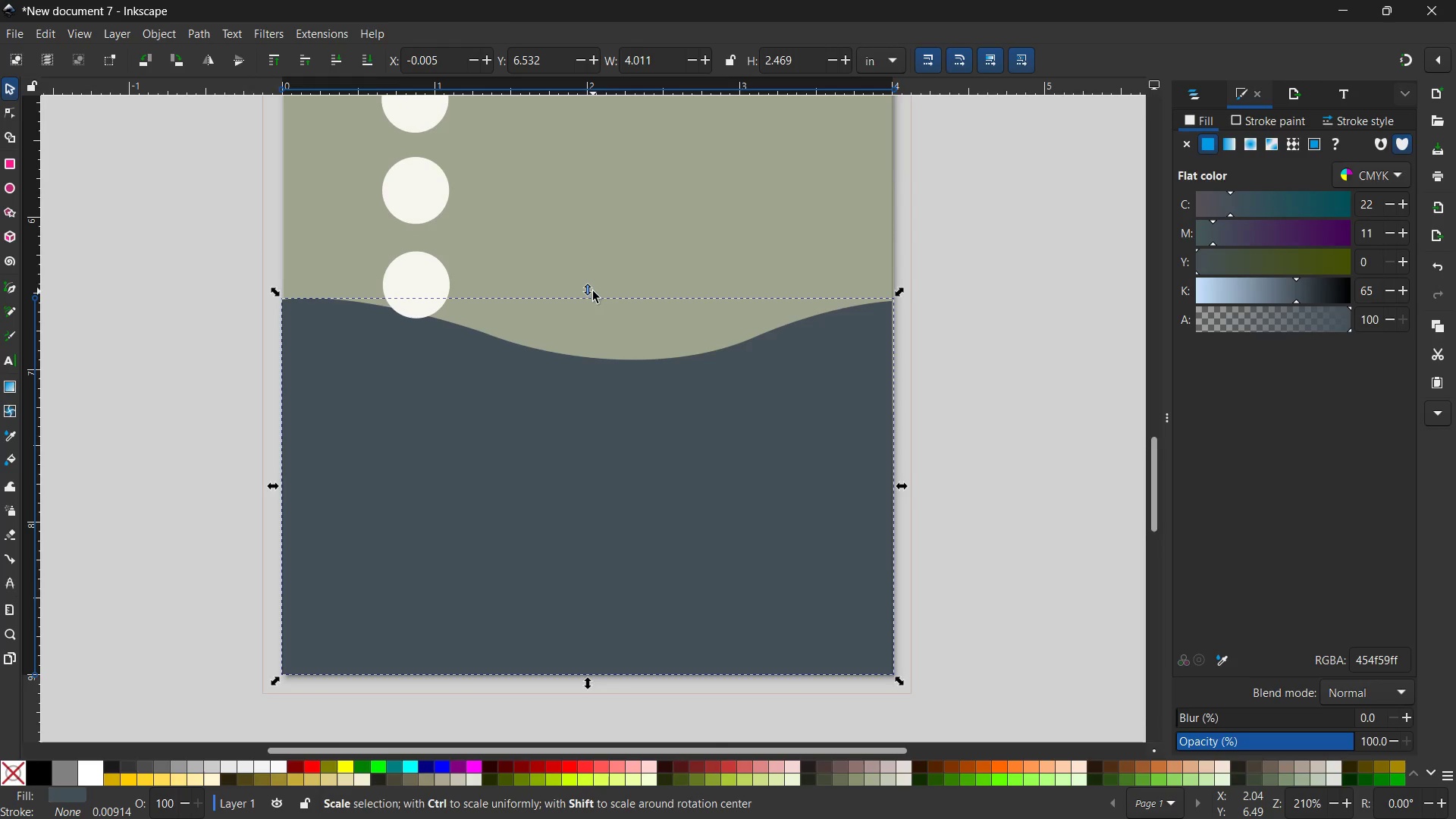 
scroll: coordinate [535, 450], scroll_direction: down, amount: 3.0
 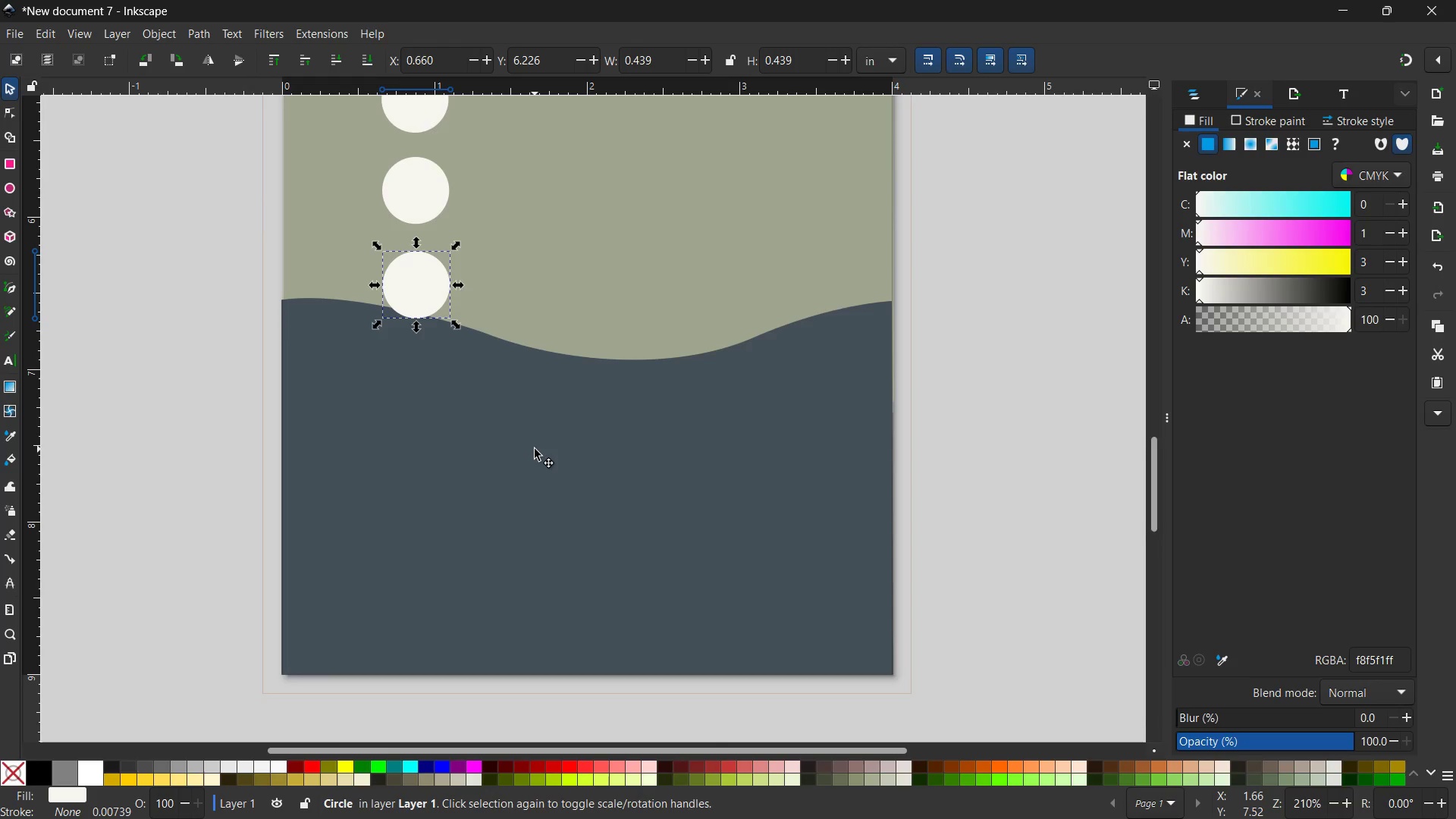 
left_click_drag(start_coordinate=[591, 291], to_coordinate=[590, 346])
 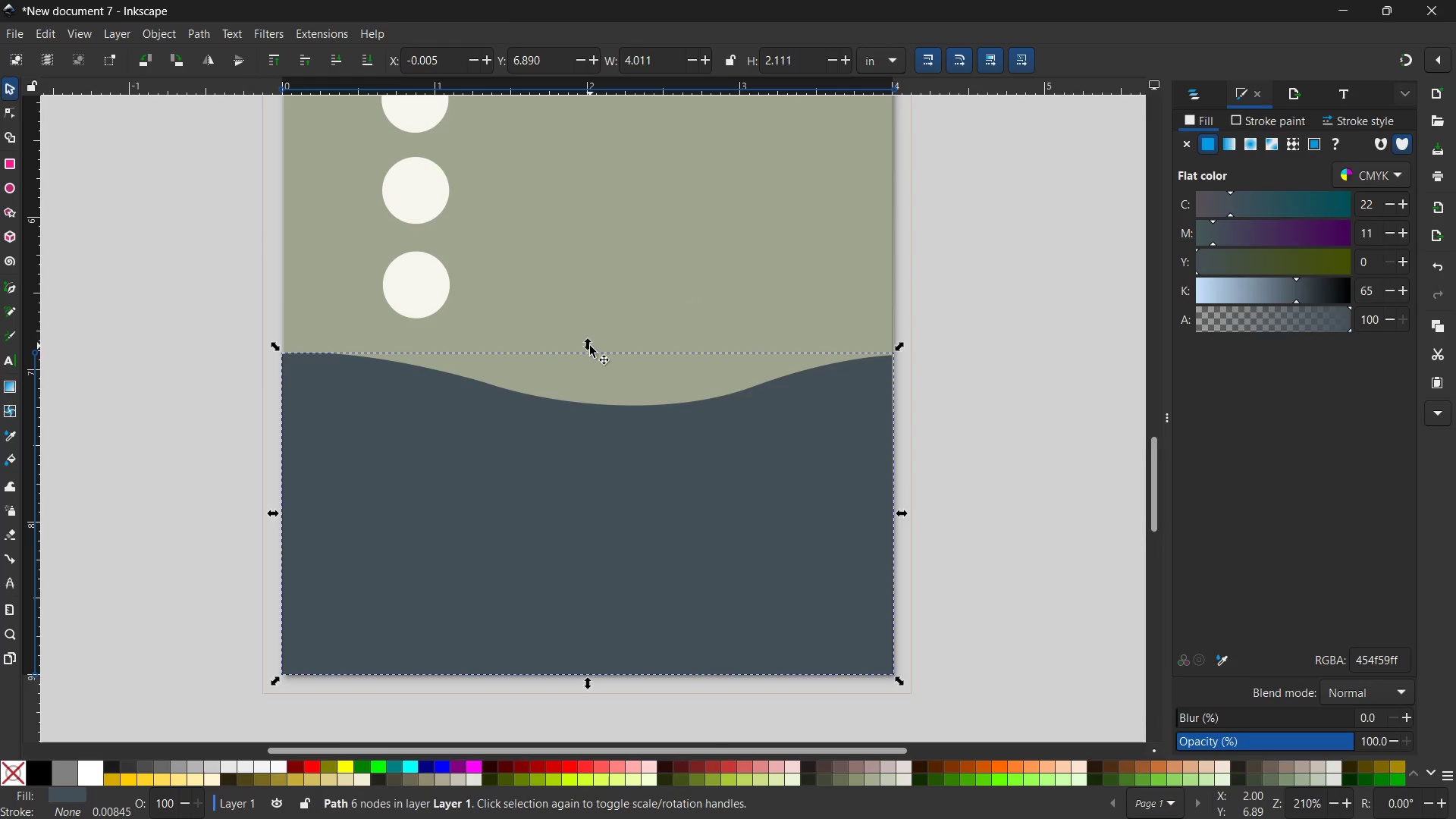 
wait(6.19)
 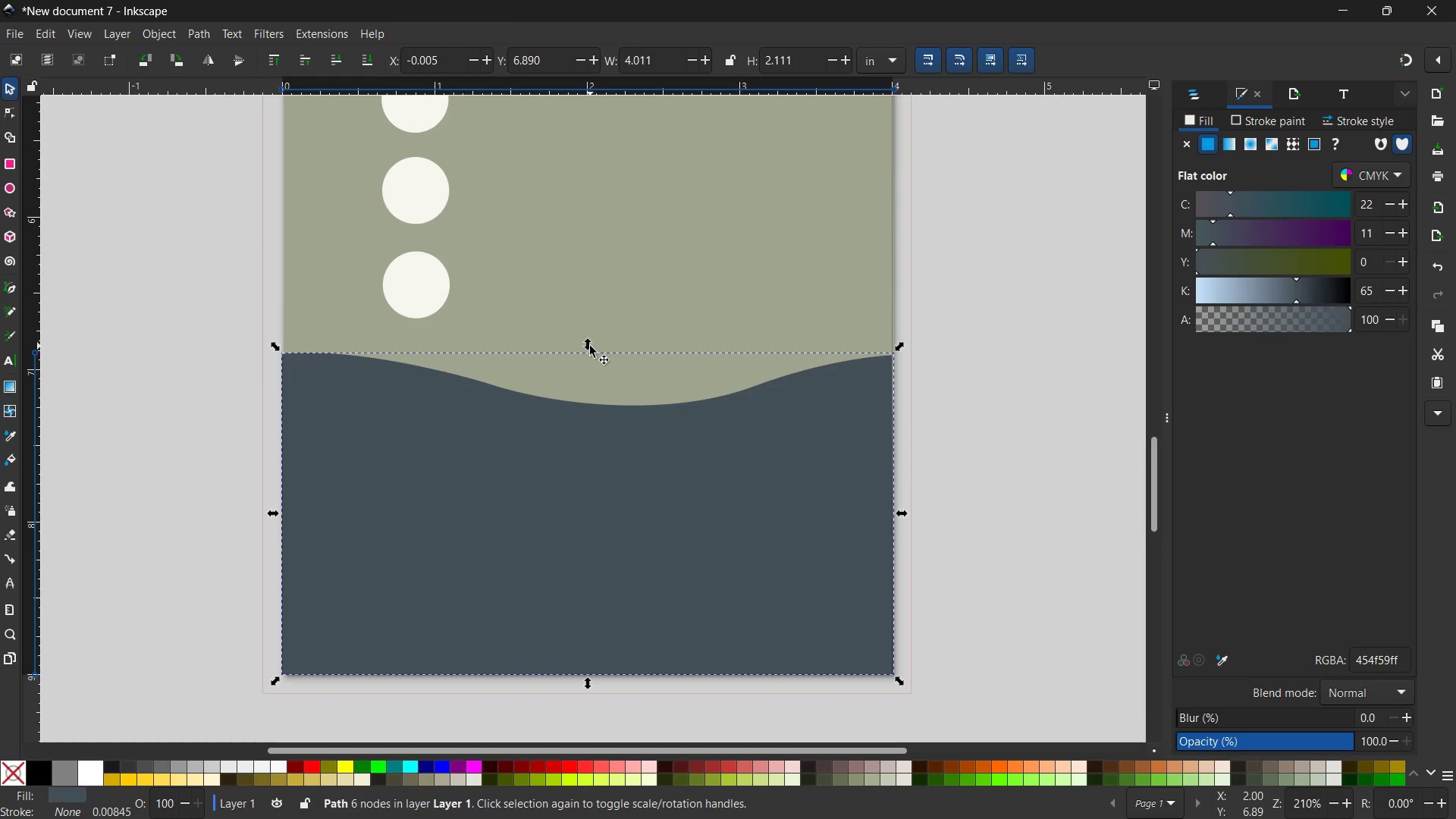 
scroll: coordinate [581, 359], scroll_direction: up, amount: 2.0
 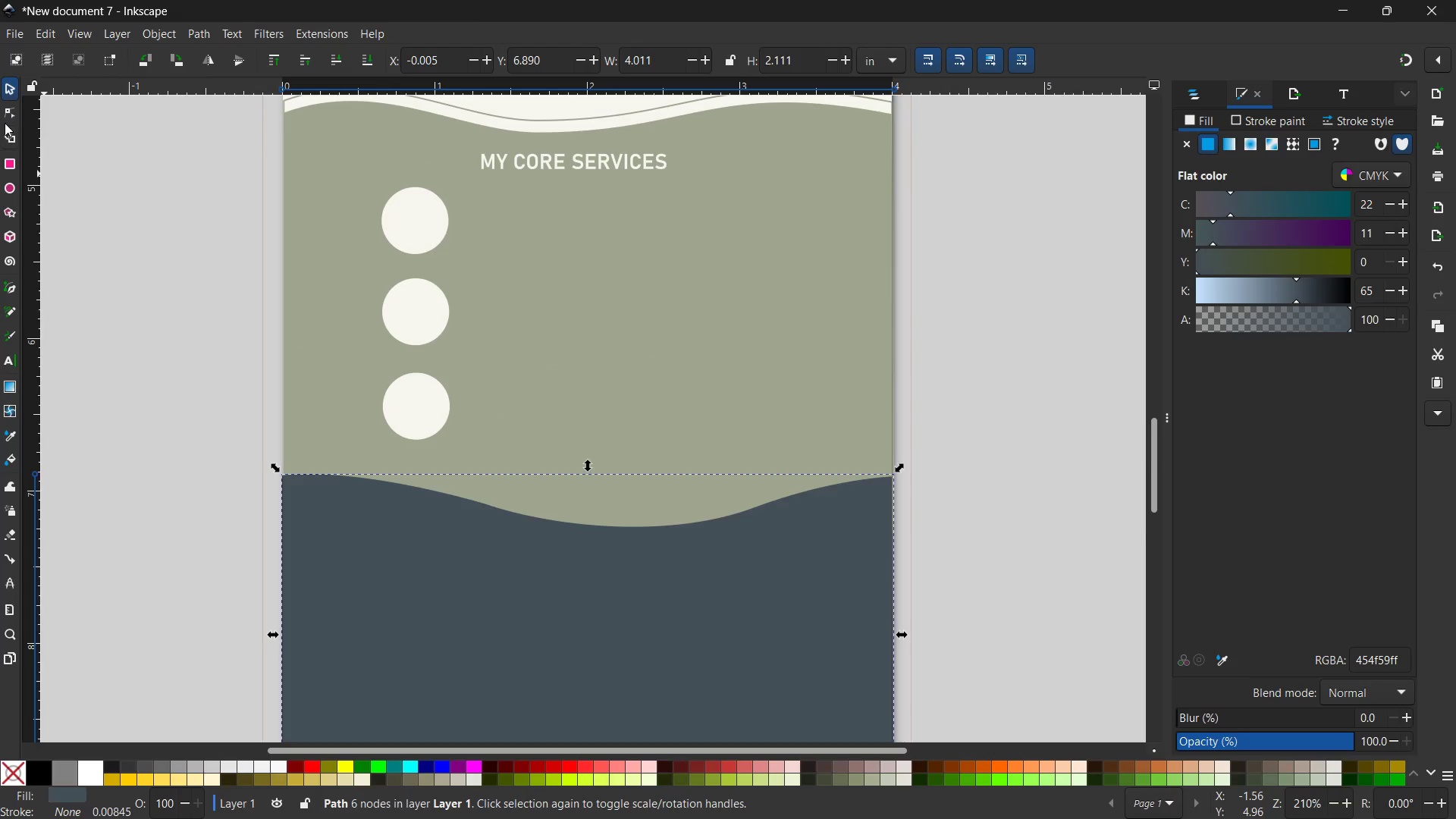 
left_click([132, 192])
 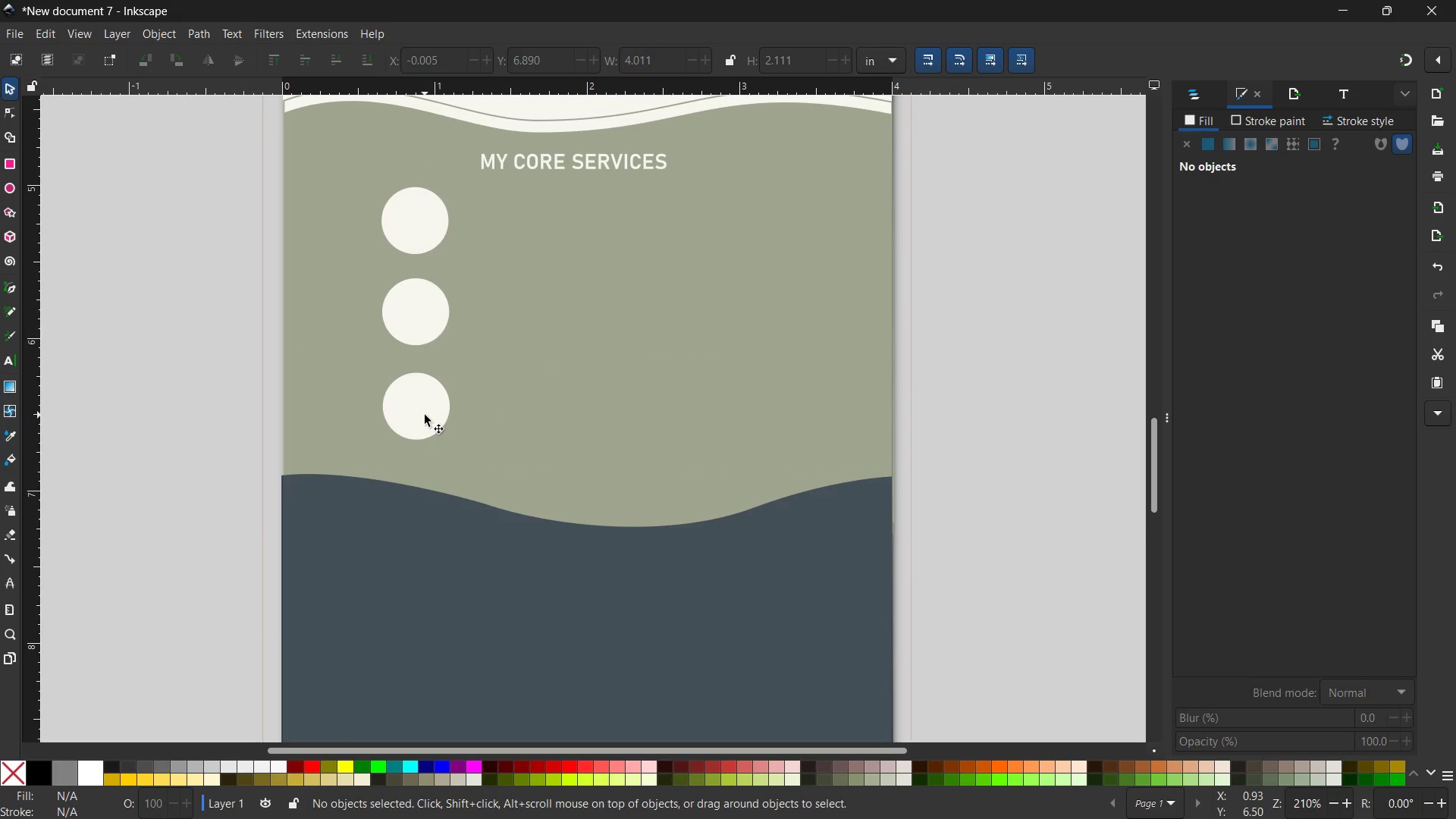 
left_click([425, 415])
 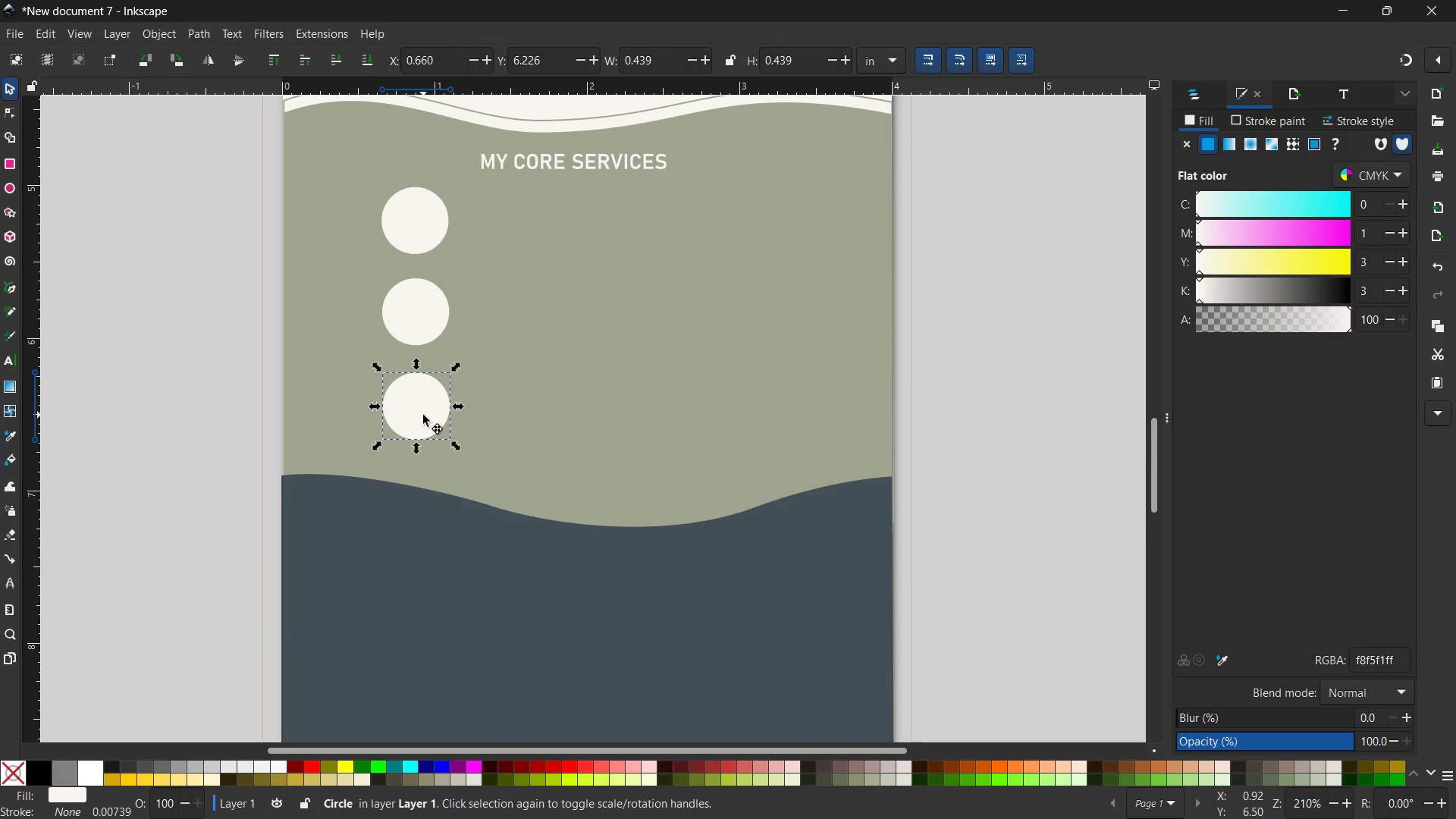 
left_click_drag(start_coordinate=[423, 415], to_coordinate=[422, 436])
 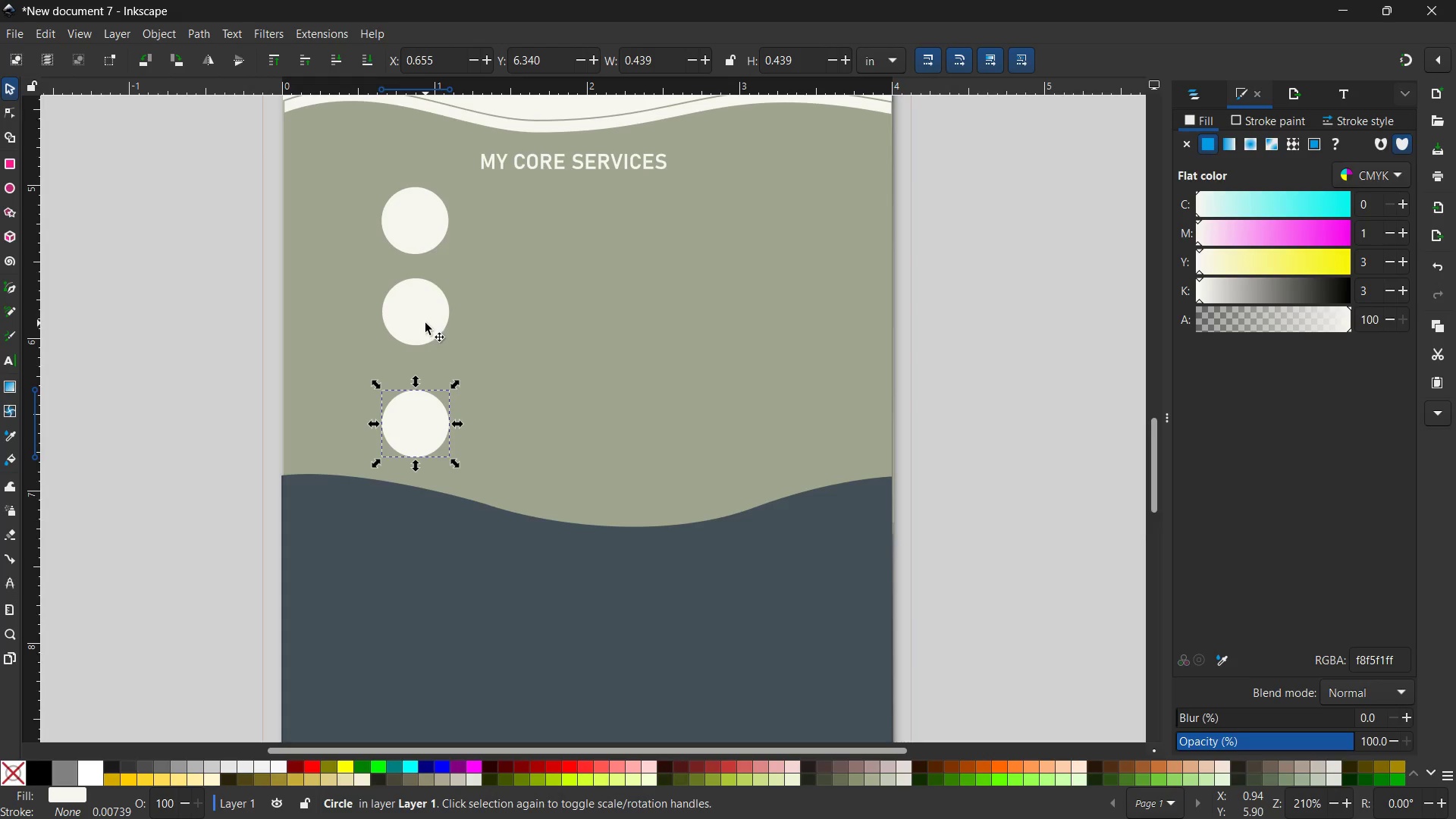 
left_click([425, 323])
 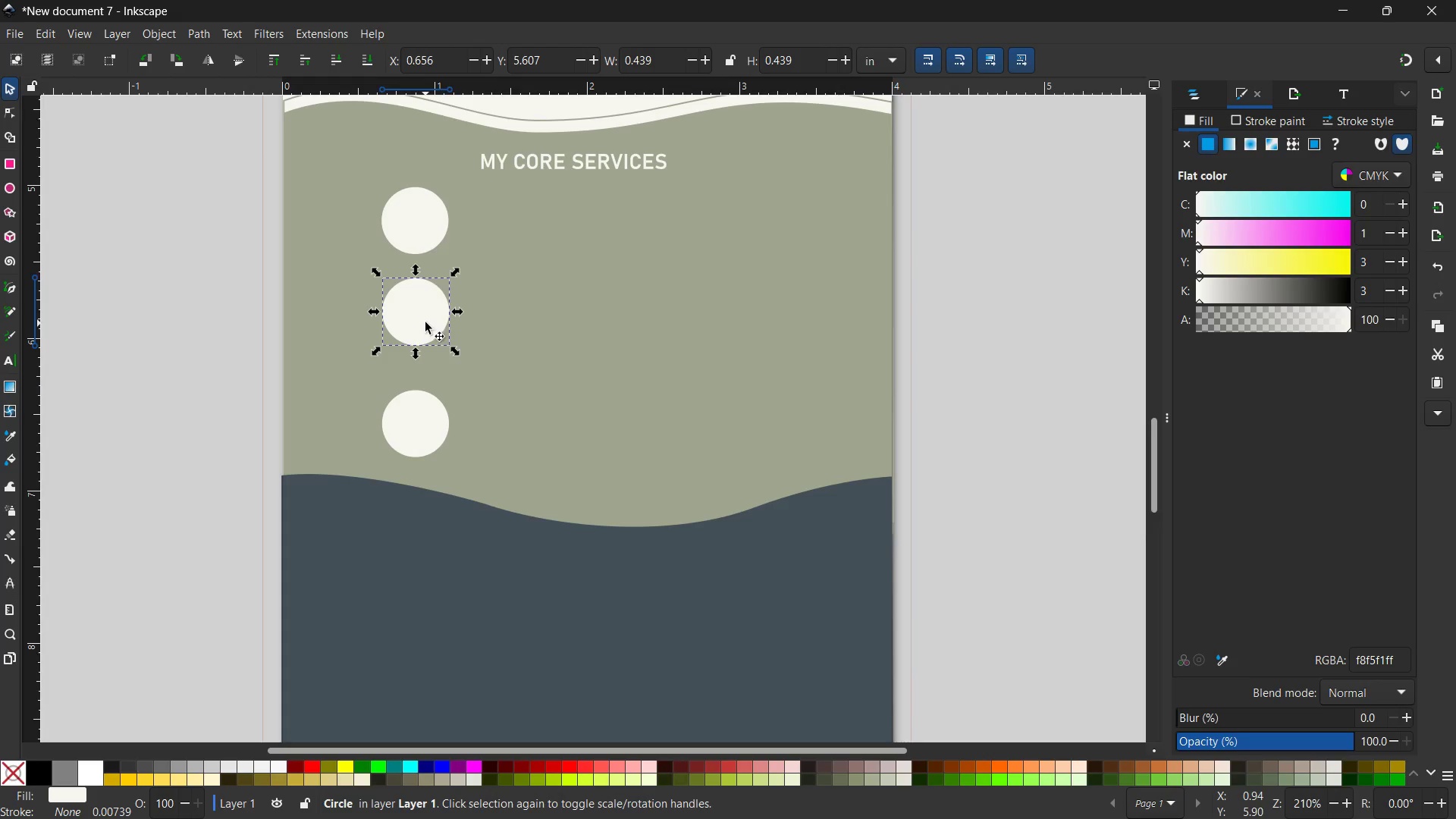 
left_click_drag(start_coordinate=[420, 318], to_coordinate=[418, 332])
 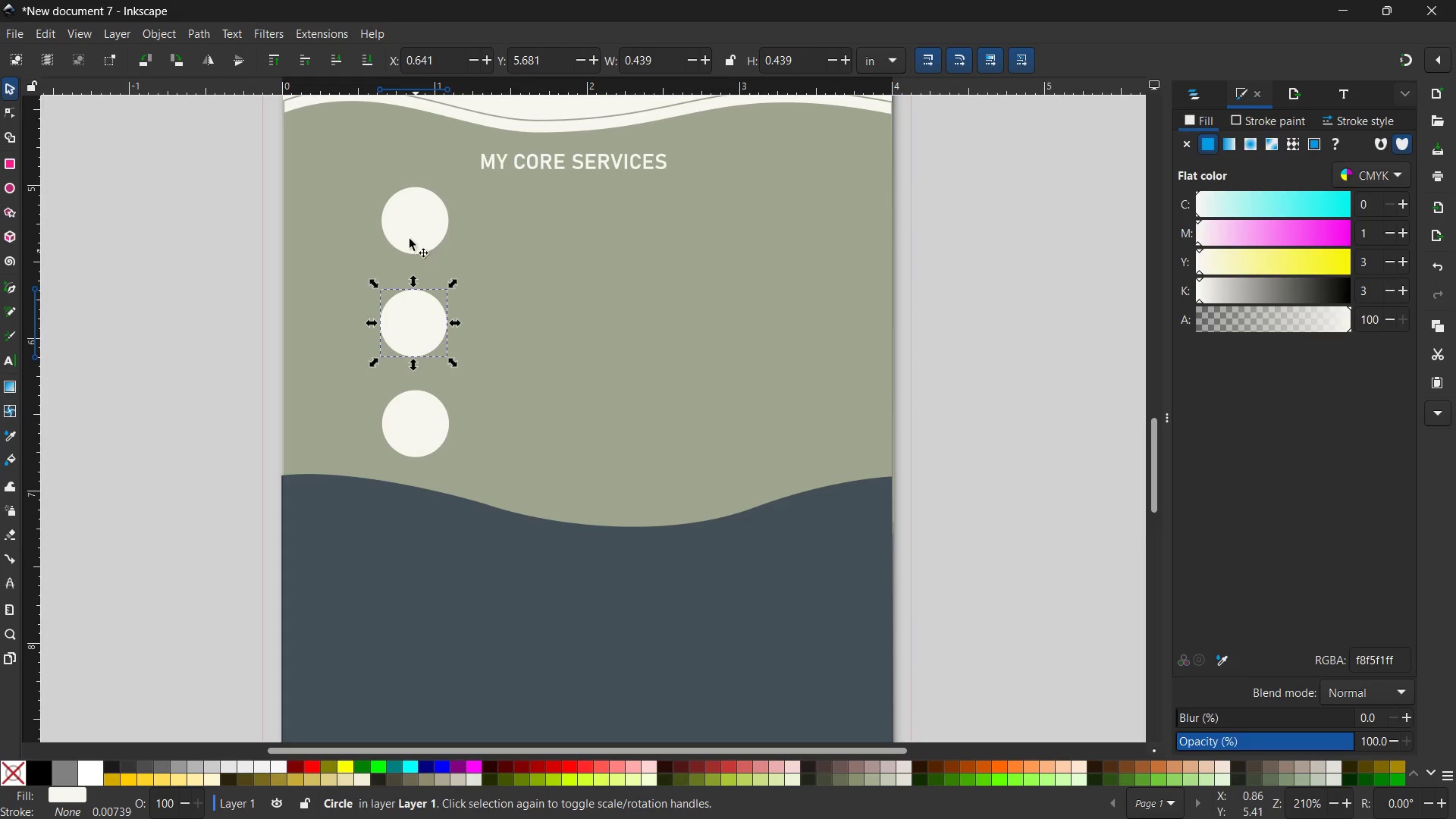 
left_click([405, 231])
 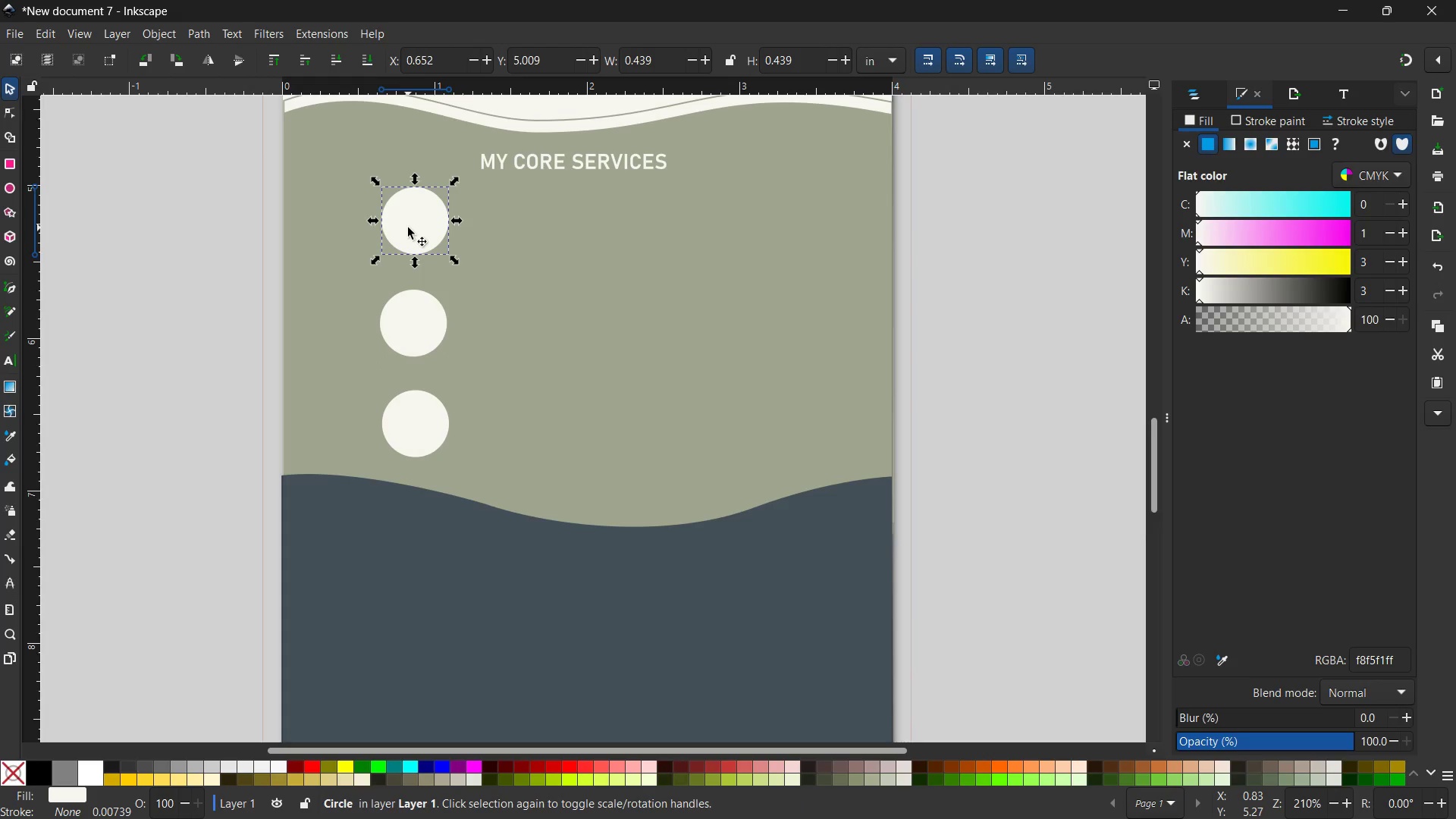 
left_click_drag(start_coordinate=[408, 228], to_coordinate=[403, 231])
 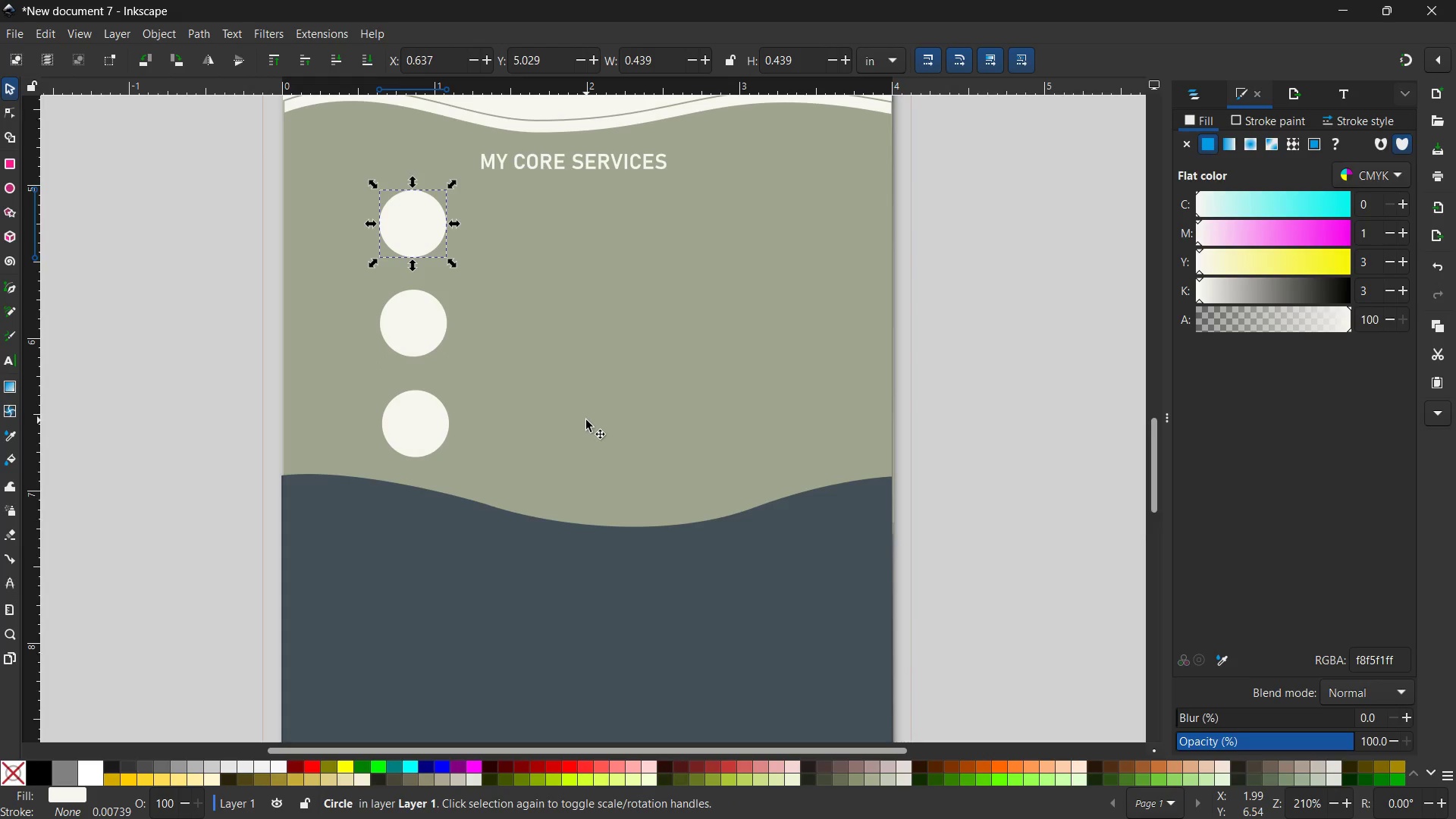 
scroll: coordinate [642, 395], scroll_direction: up, amount: 20.0
 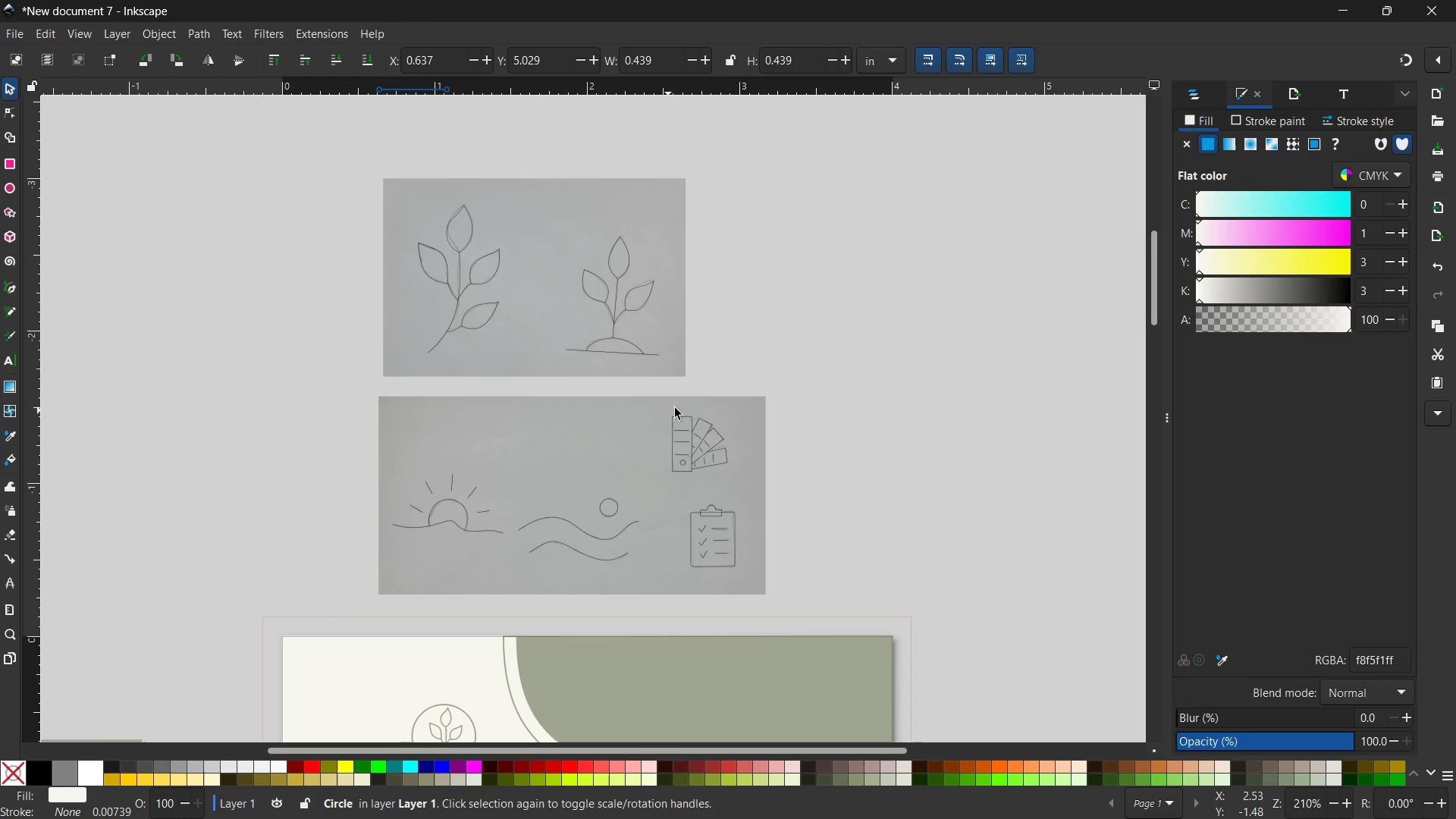 
left_click_drag(start_coordinate=[671, 405], to_coordinate=[767, 586])
 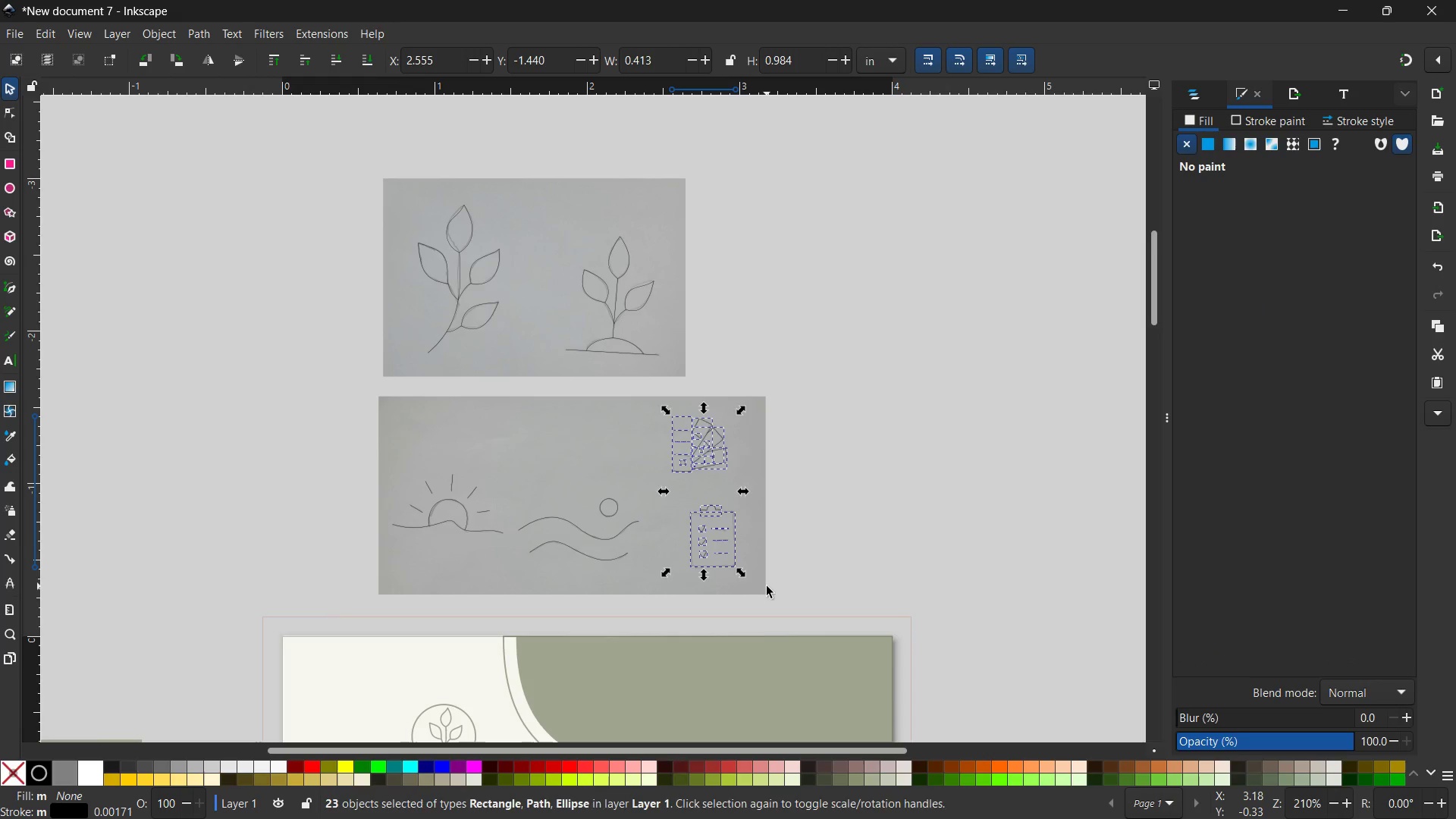 
key(Control+C)
 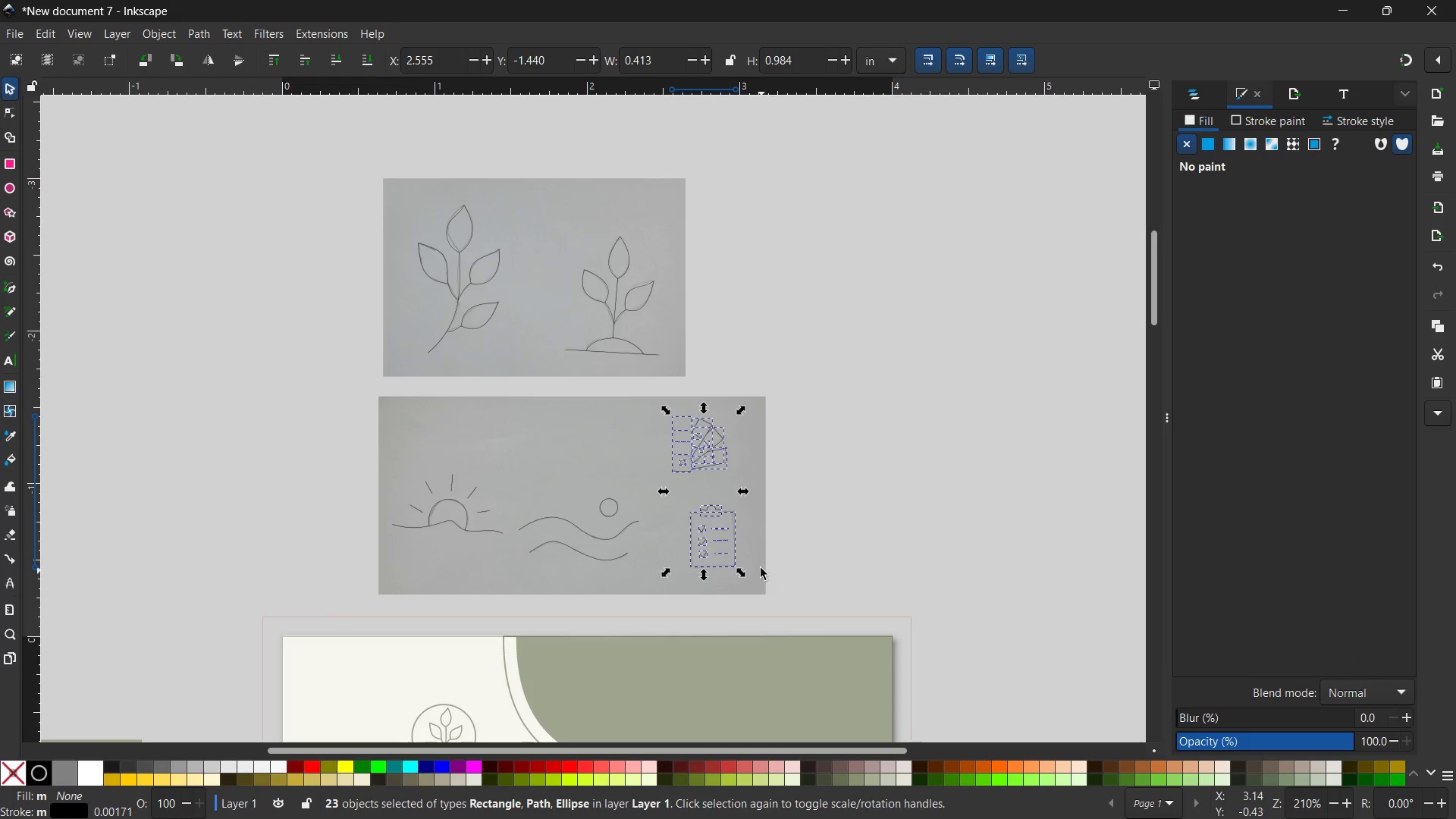 
scroll: coordinate [757, 559], scroll_direction: down, amount: 19.0
 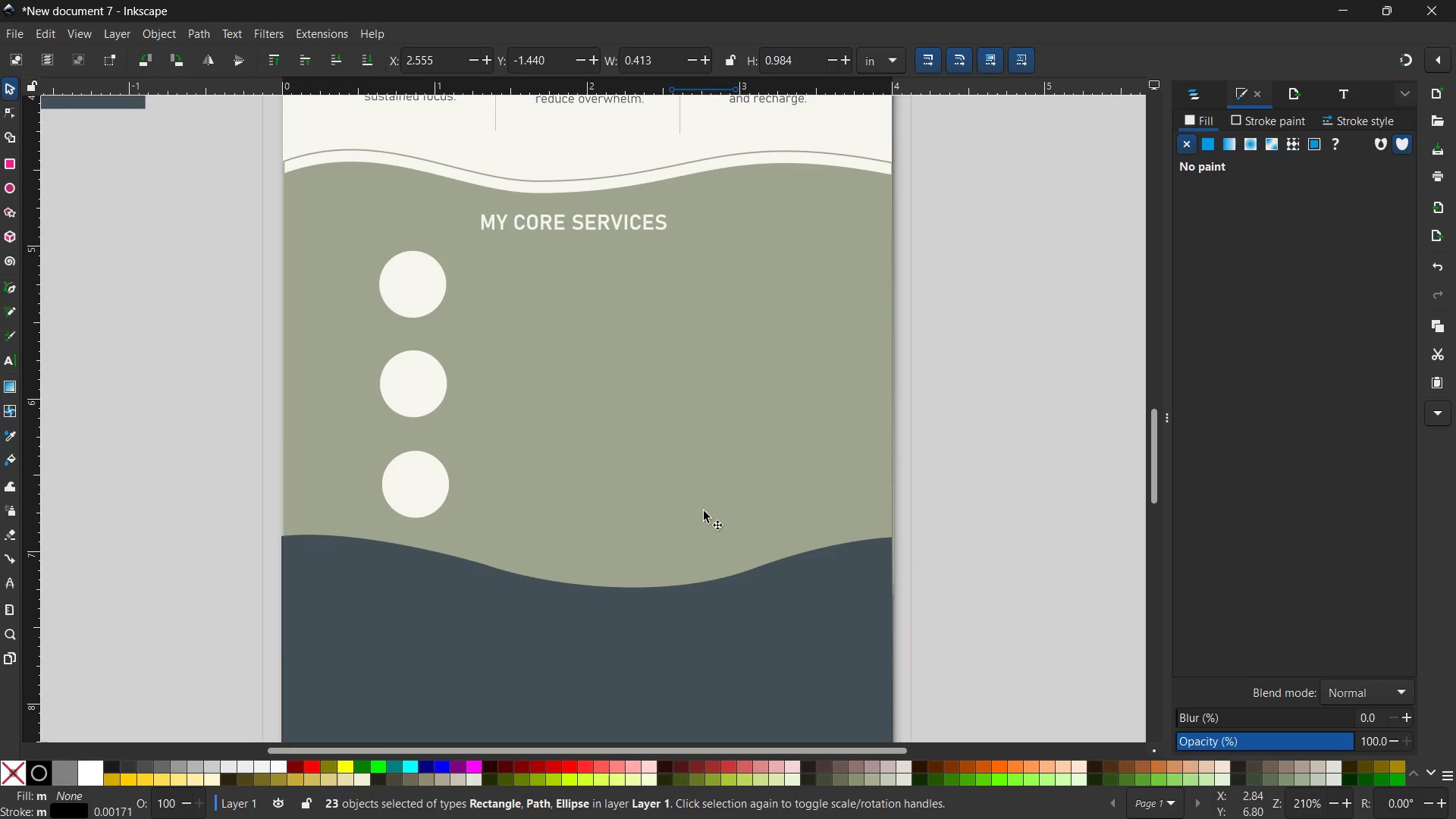 
key(Control+V)
 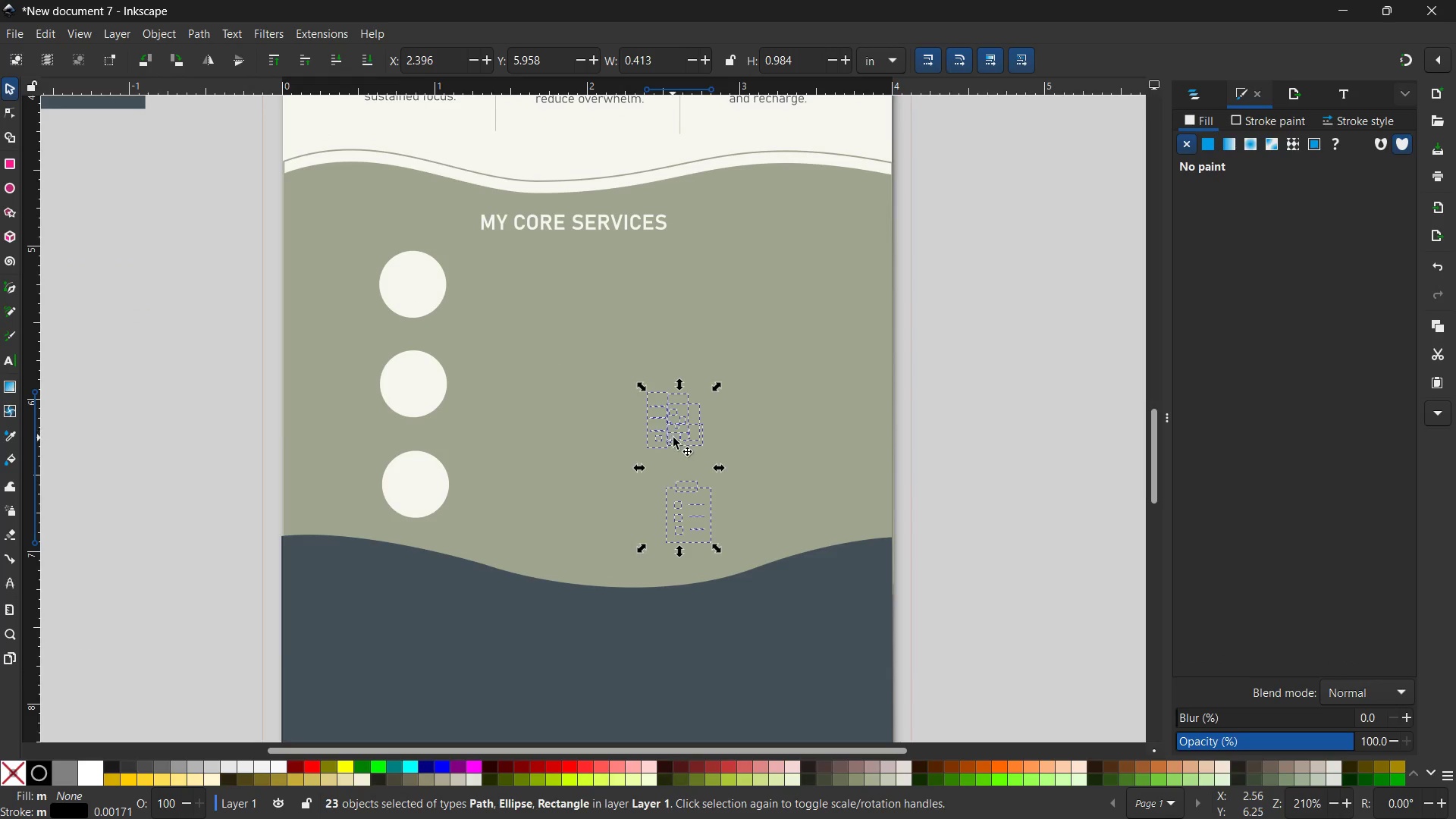 
left_click_drag(start_coordinate=[673, 438], to_coordinate=[489, 422])
 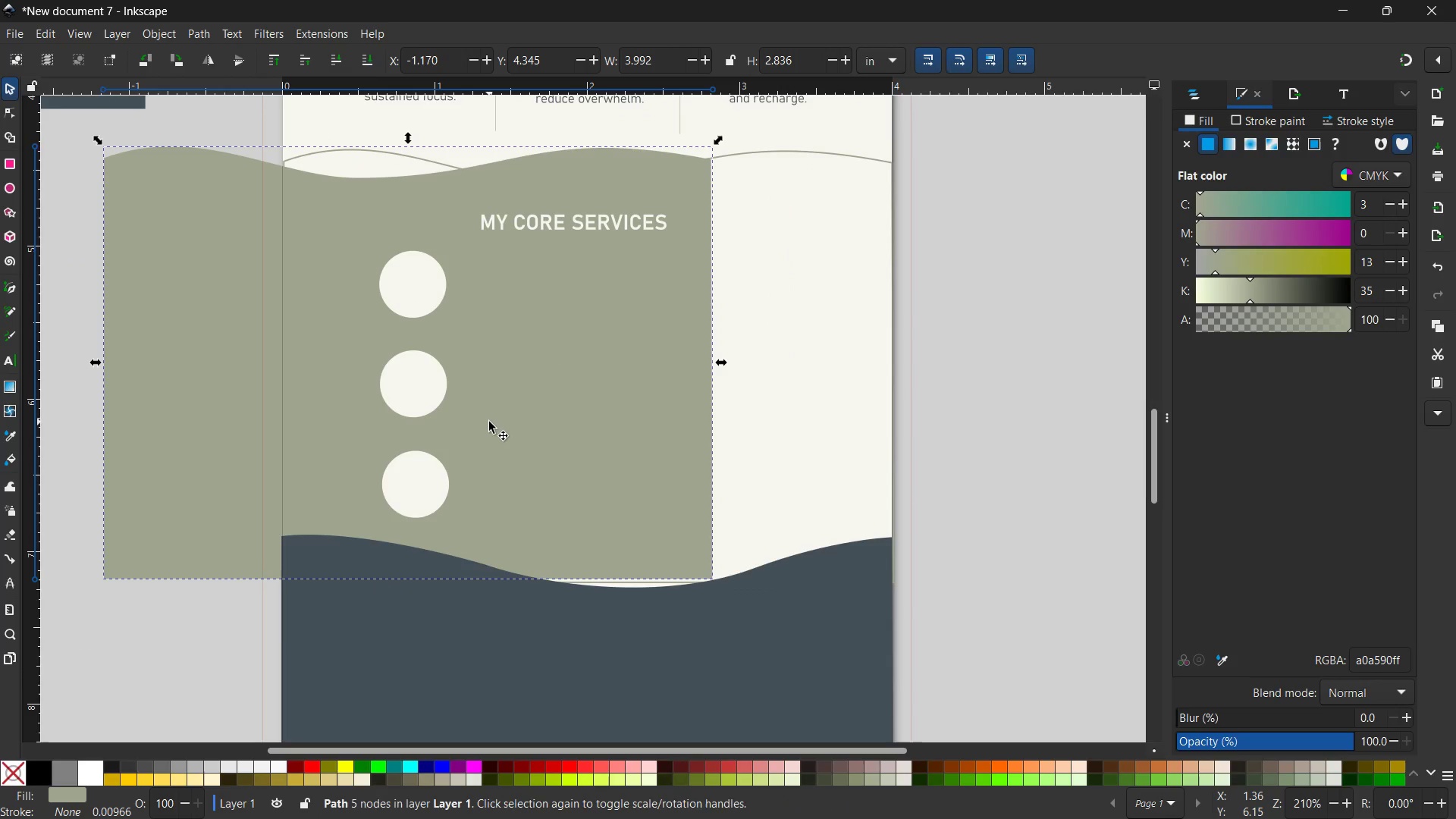 
key(Control+Z)
 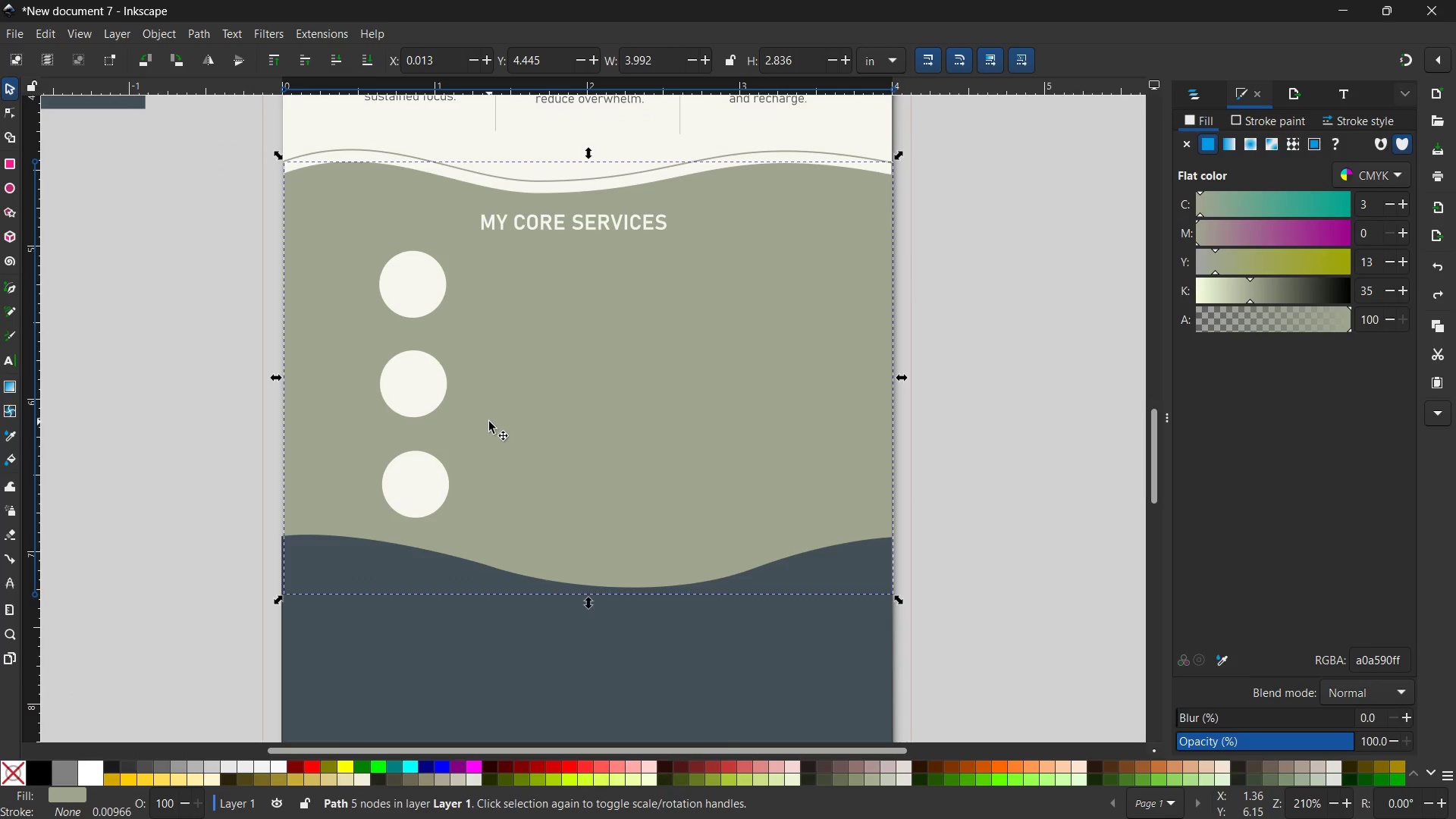 
key(Control+Z)
 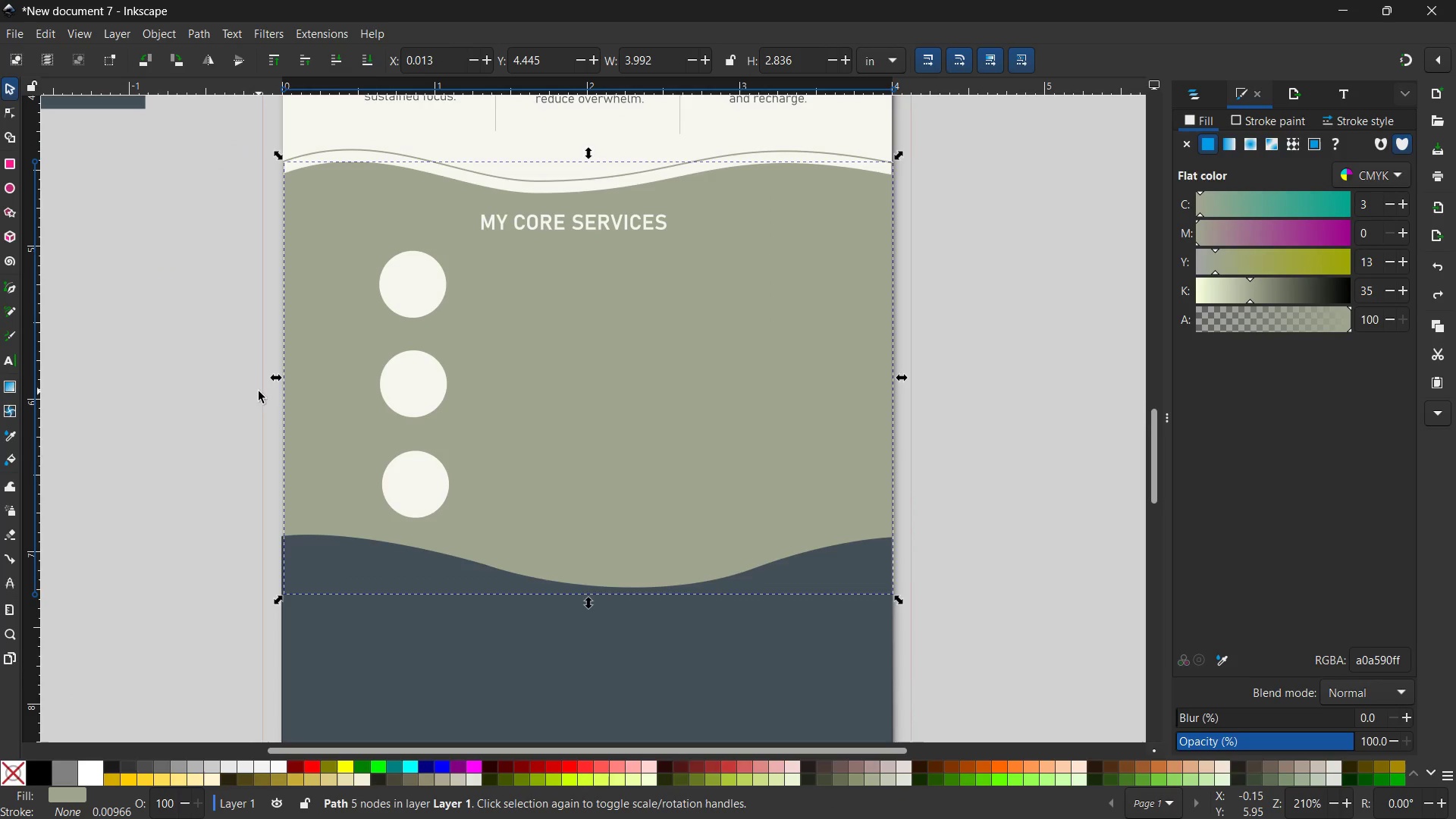 
hold_key(key=Space, duration=0.61)
 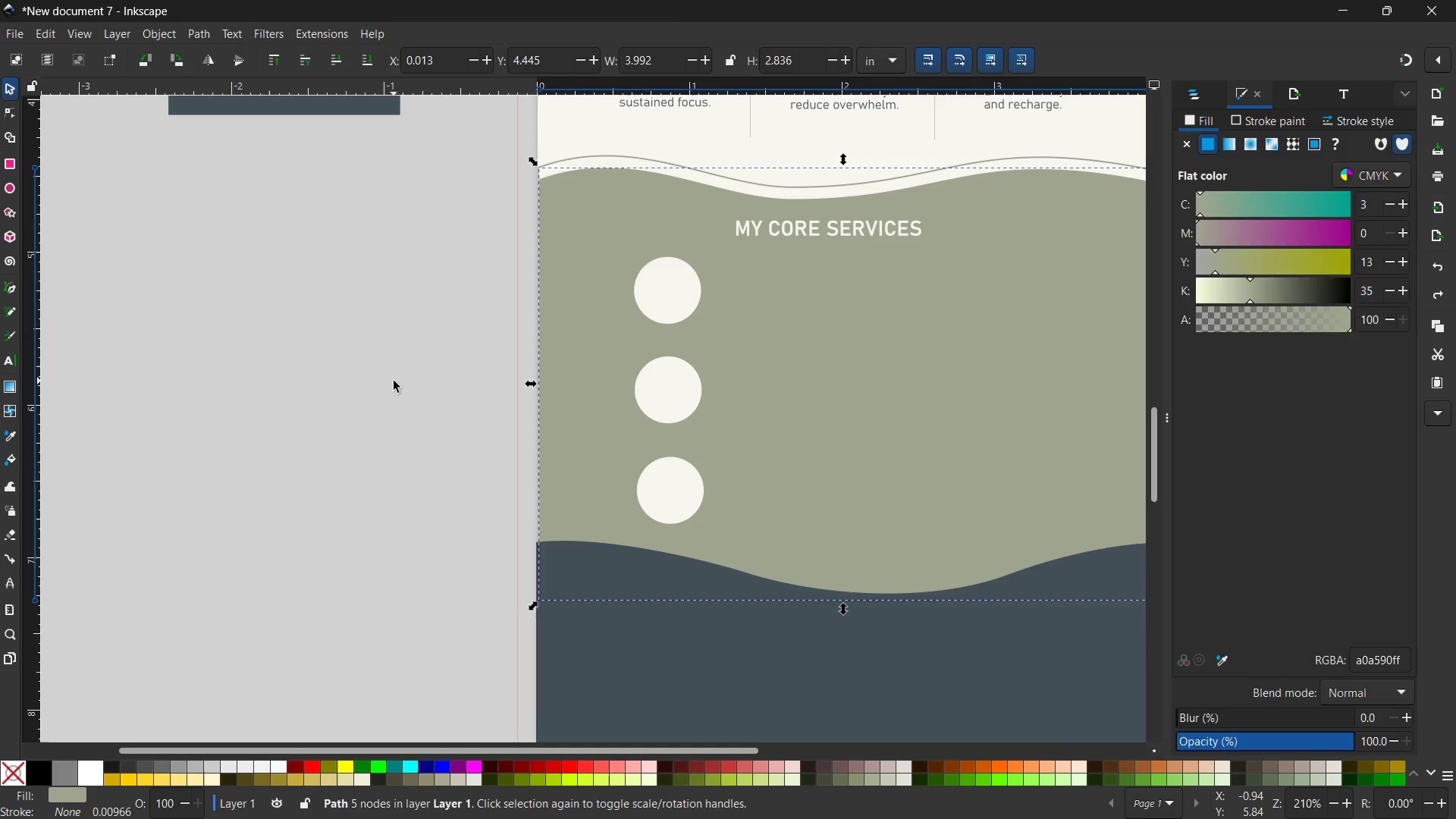 
left_click_drag(start_coordinate=[225, 384], to_coordinate=[480, 391])
 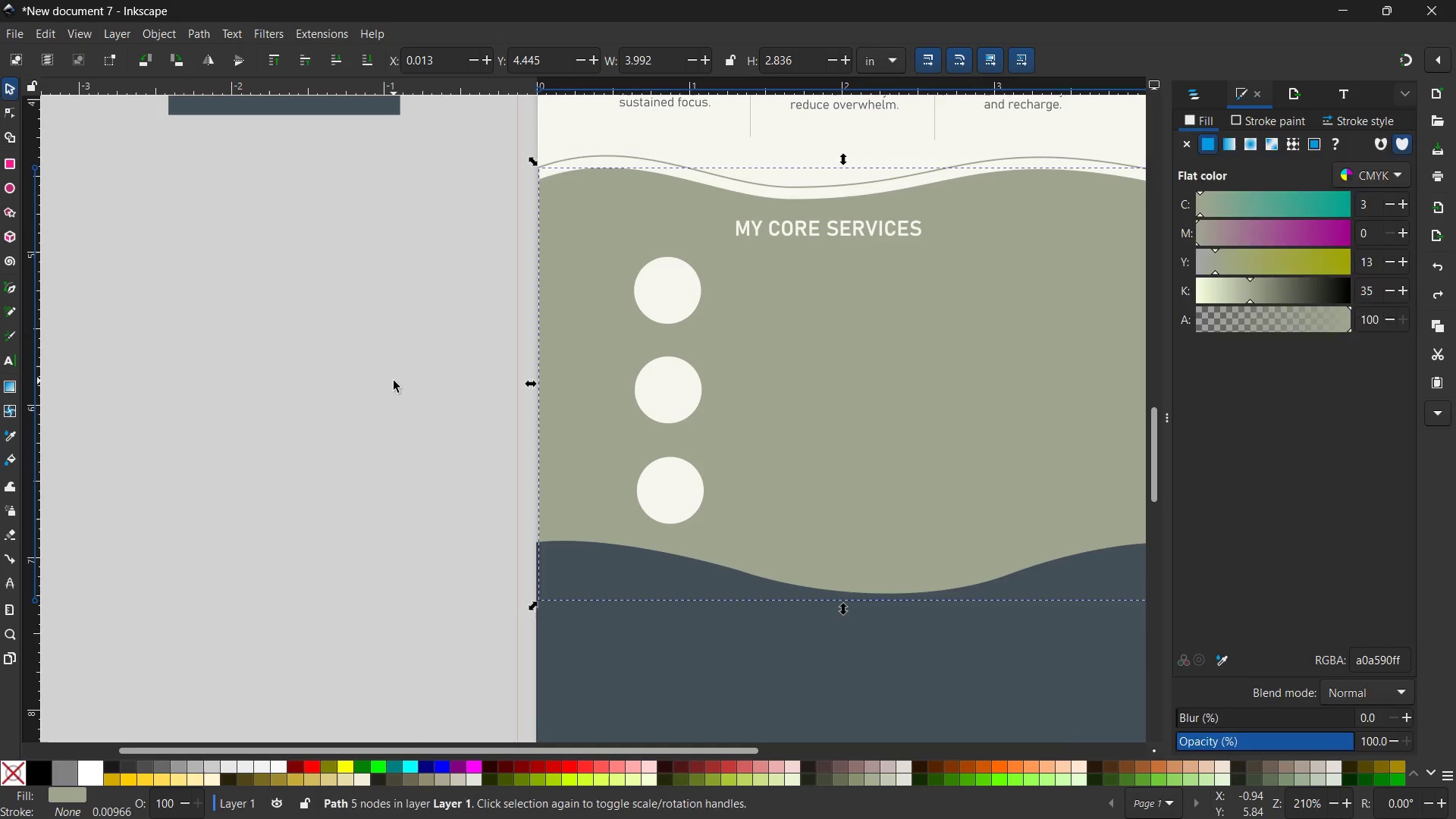 
key(Control+V)
 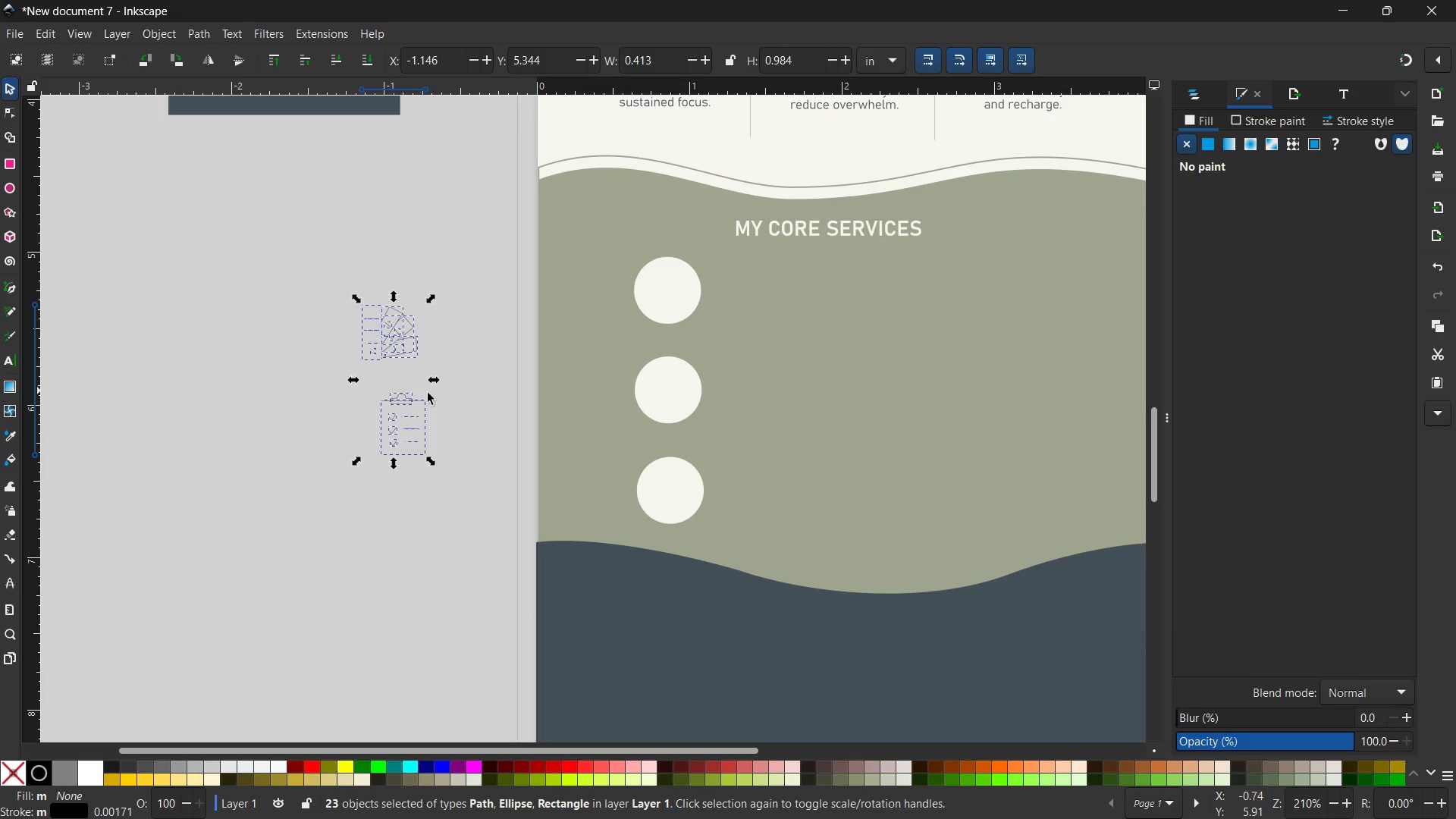 
left_click([452, 412])
 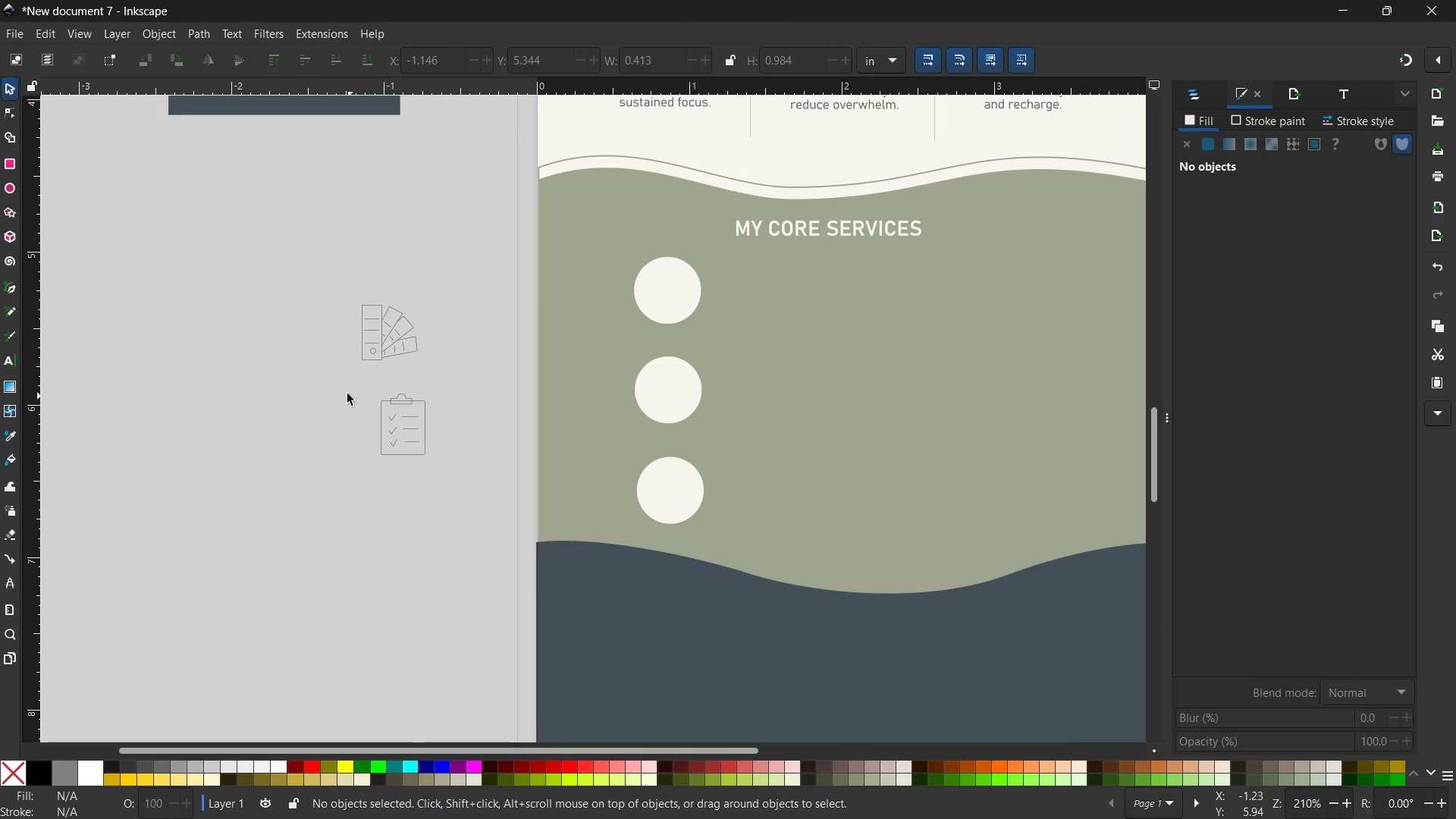 
left_click_drag(start_coordinate=[344, 387], to_coordinate=[458, 520])
 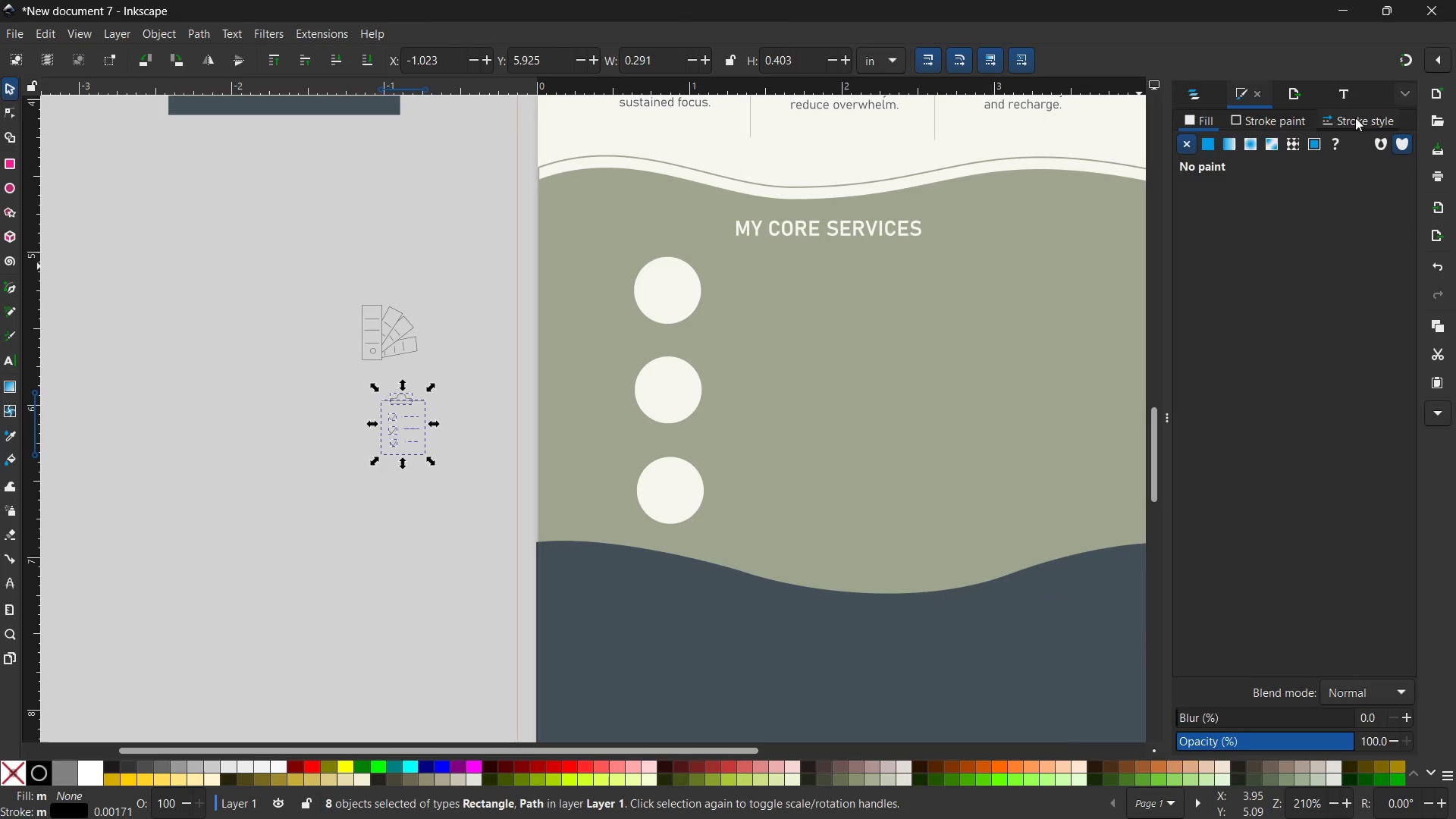 
left_click([1248, 127])
 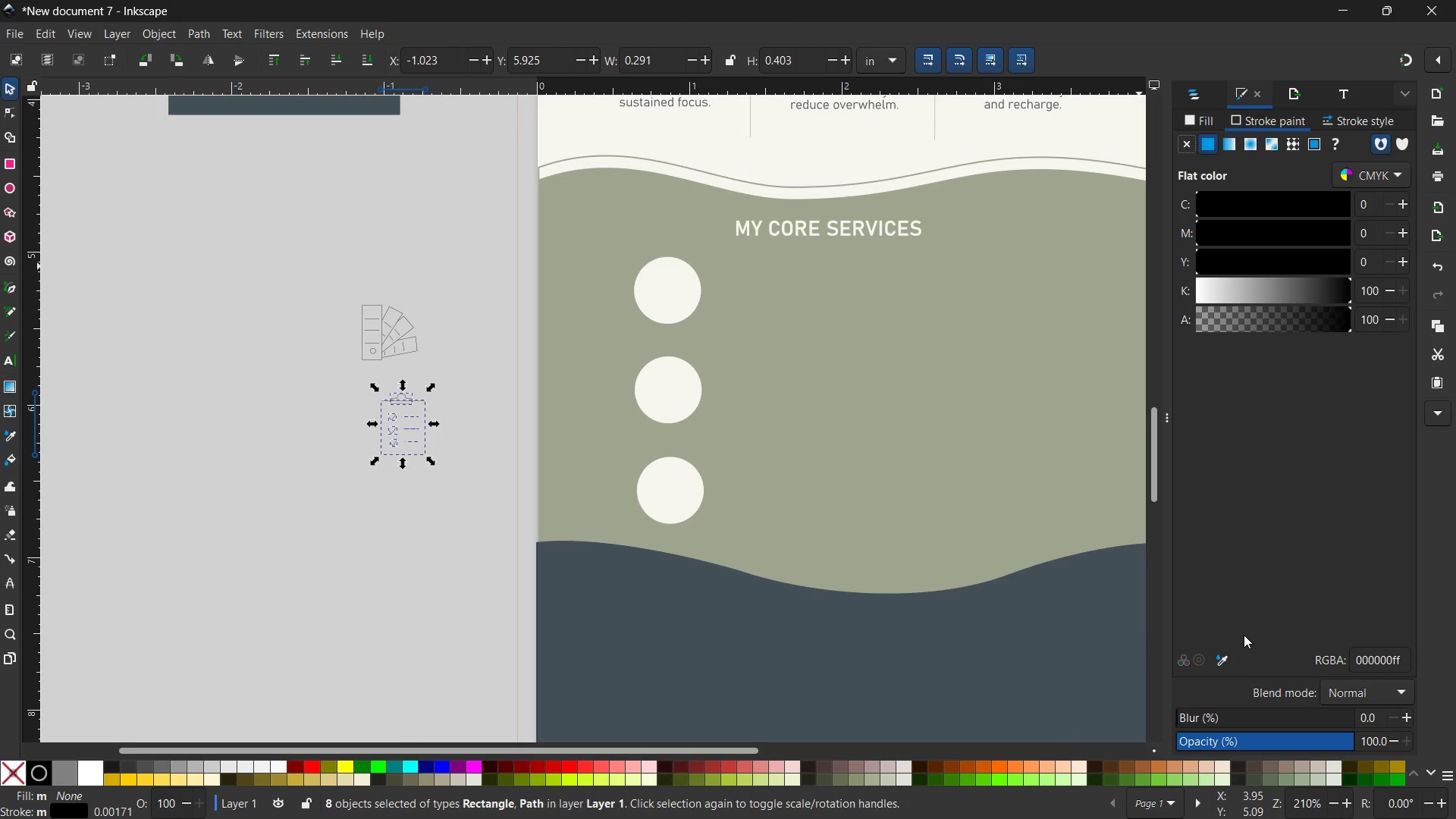 
left_click([1228, 659])
 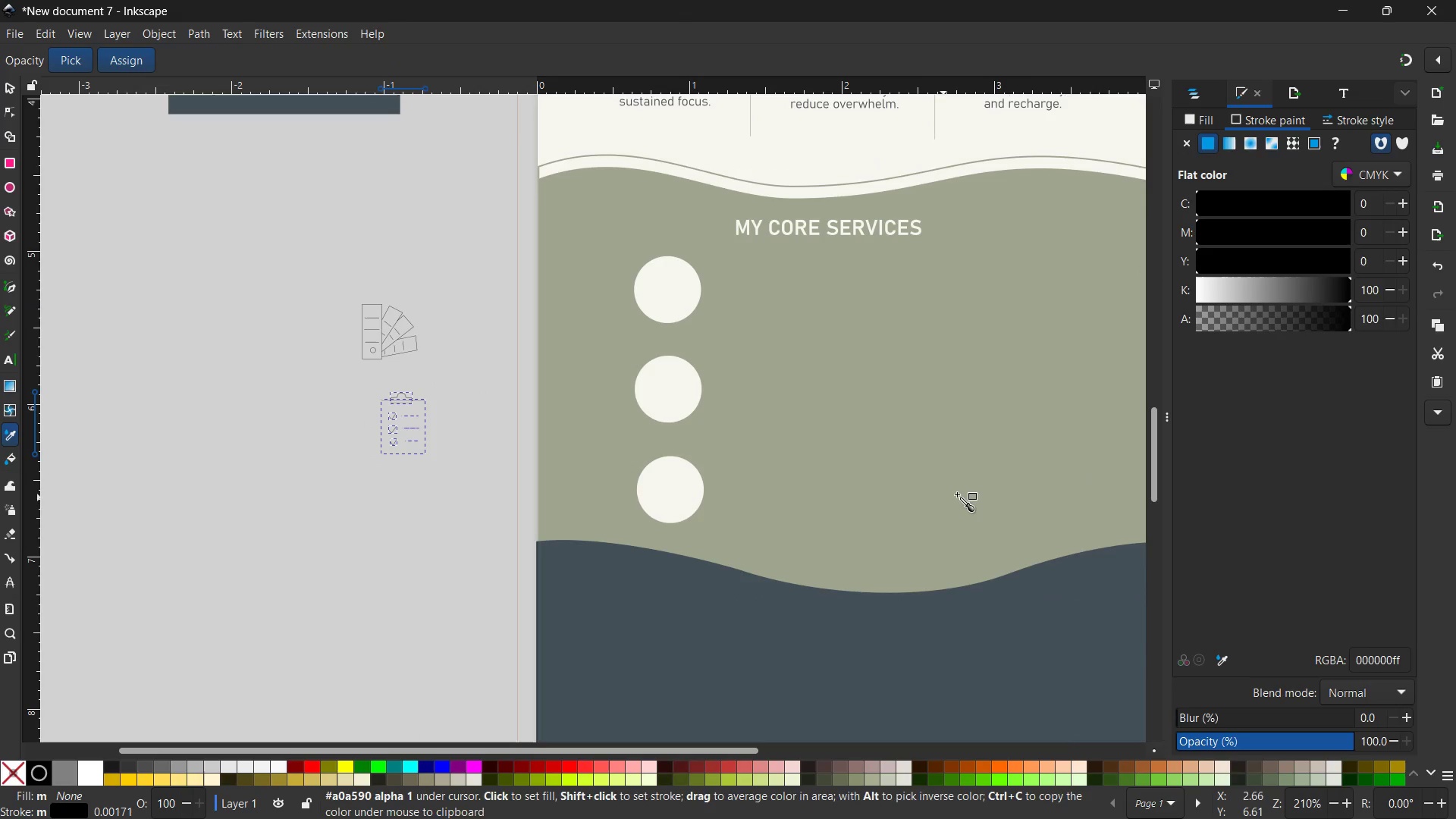 
left_click([957, 494])
 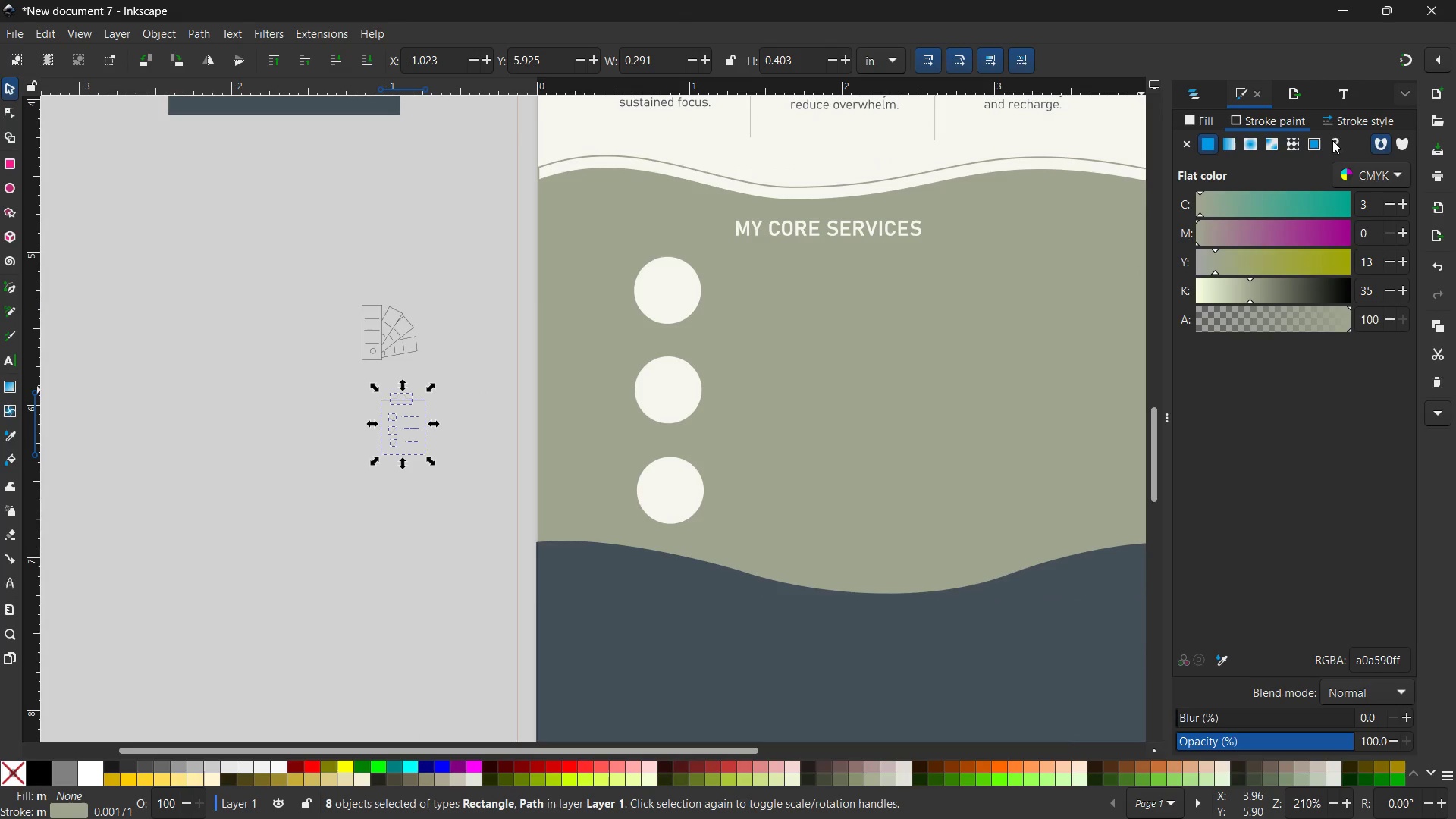 
left_click([1351, 126])
 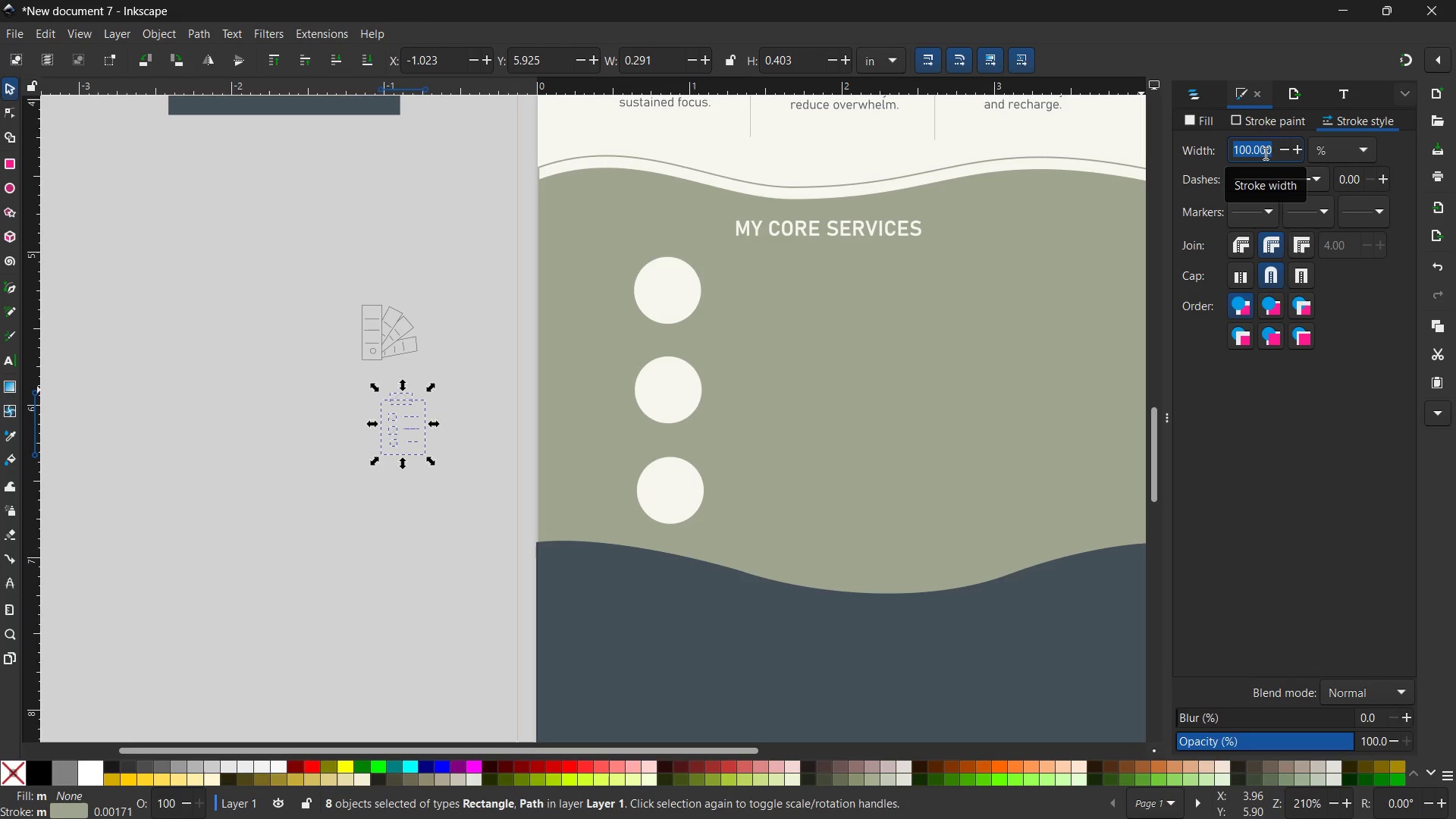 
key(Numpad0)
 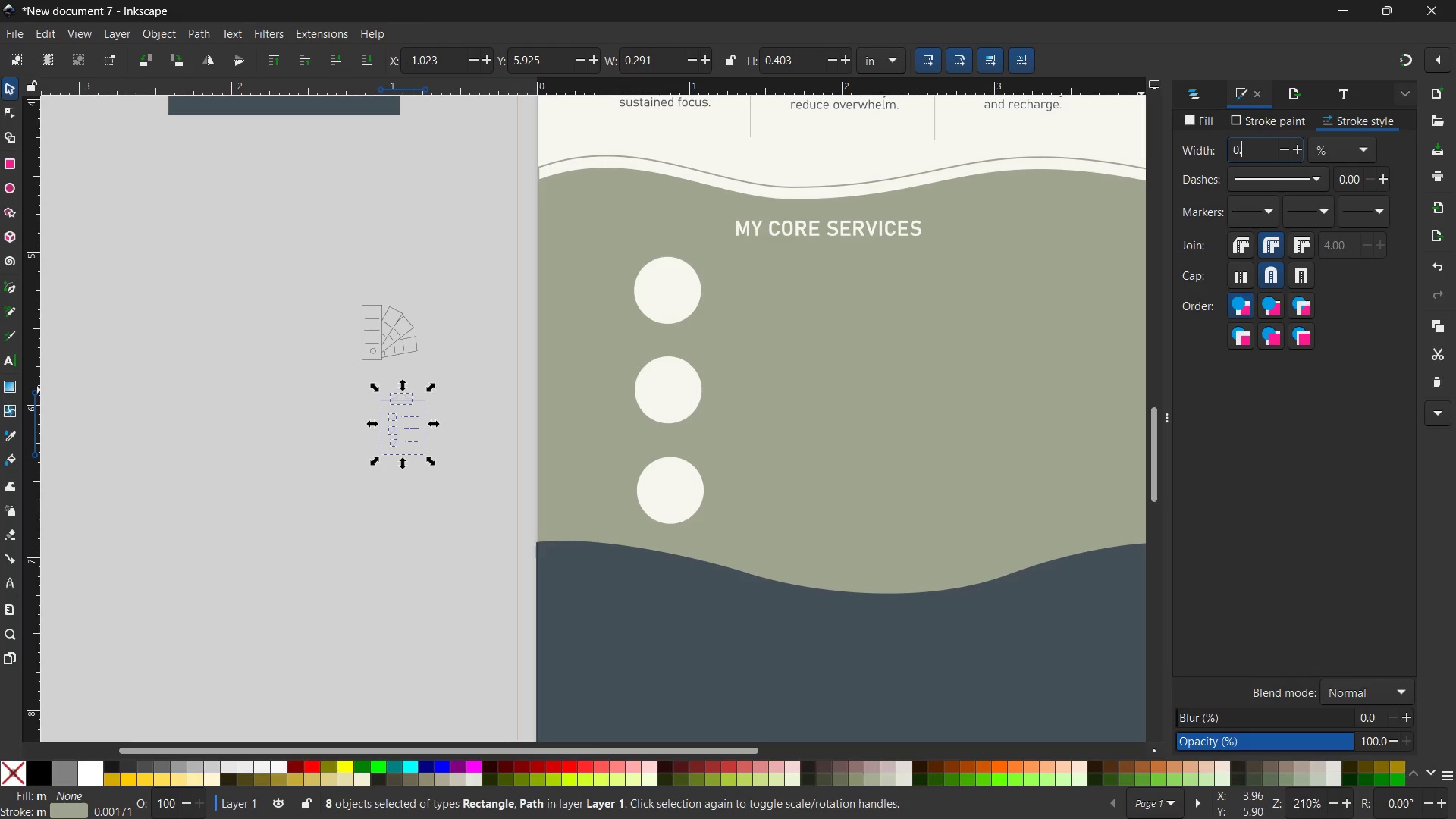 
key(NumpadDecimal)
 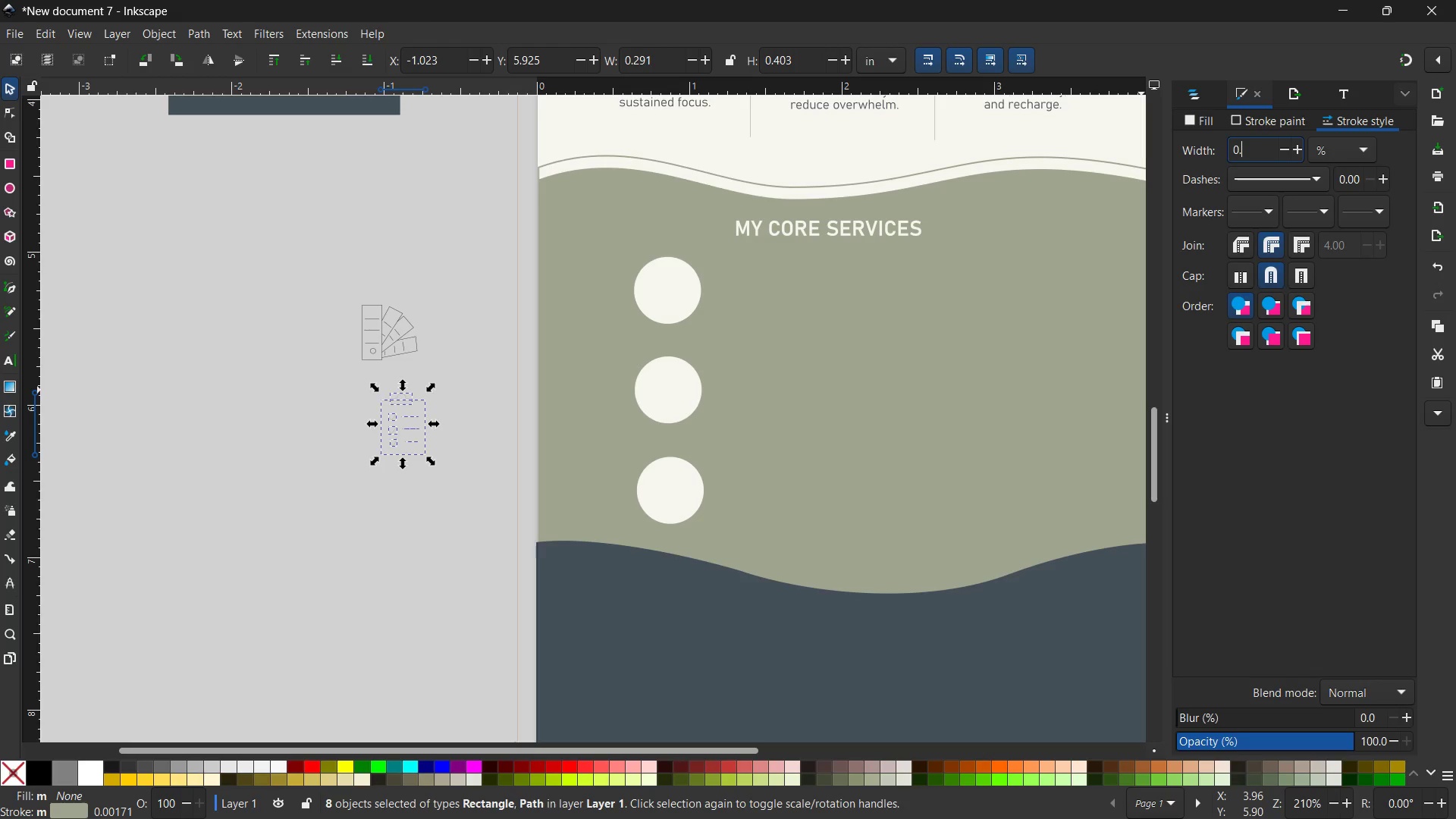 
key(Numpad0)
 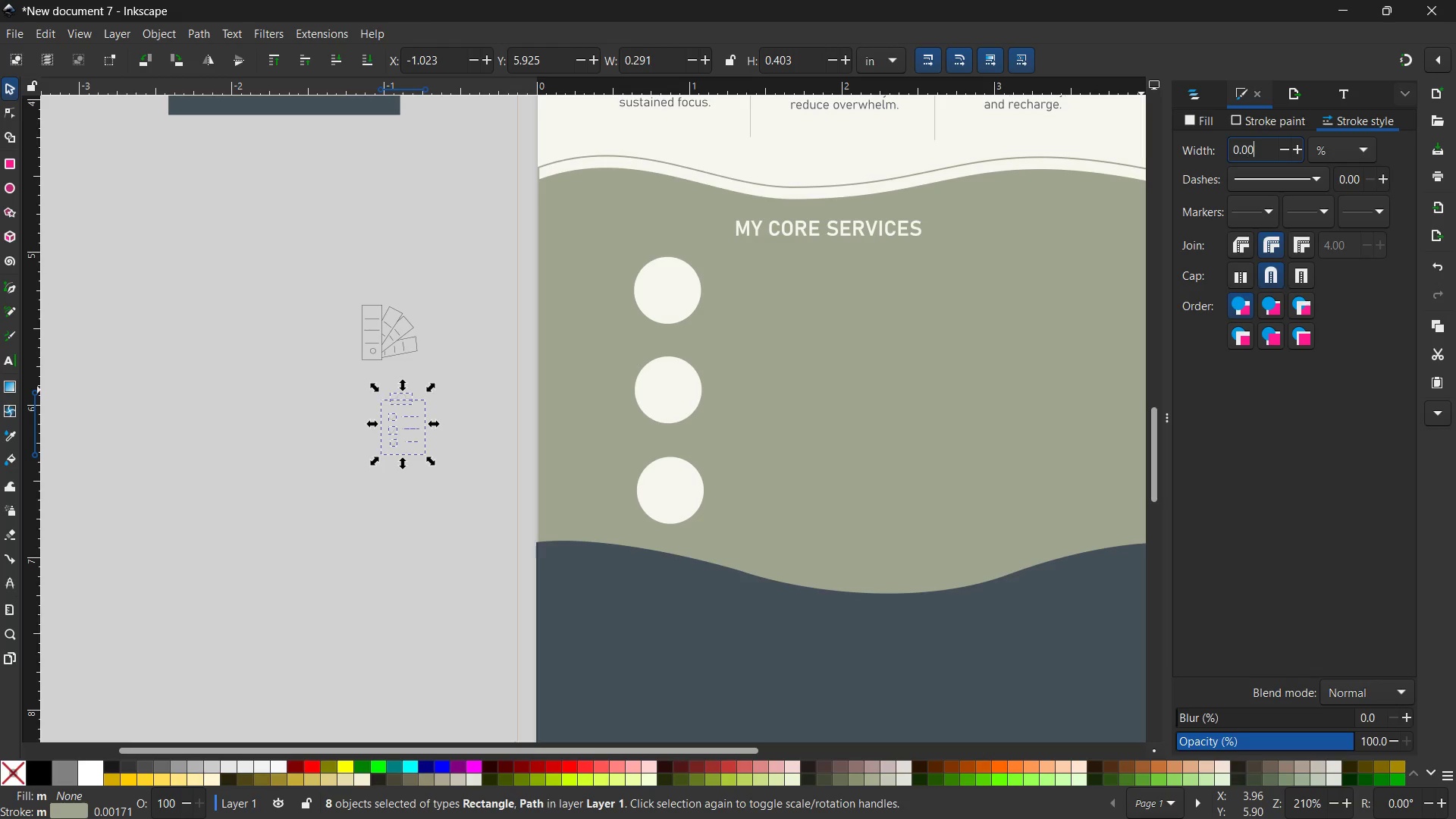 
key(Numpad0)
 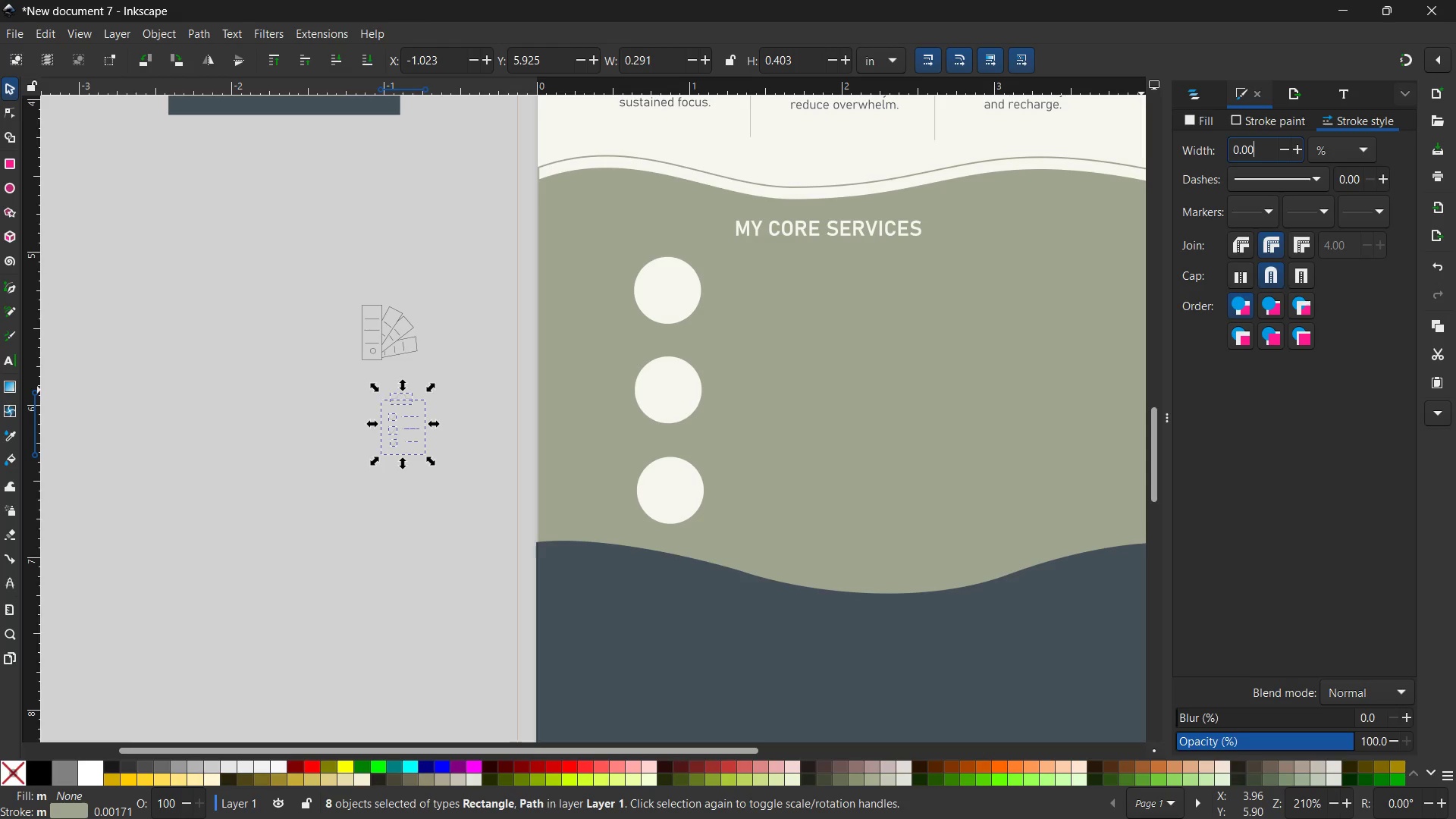 
key(Numpad5)
 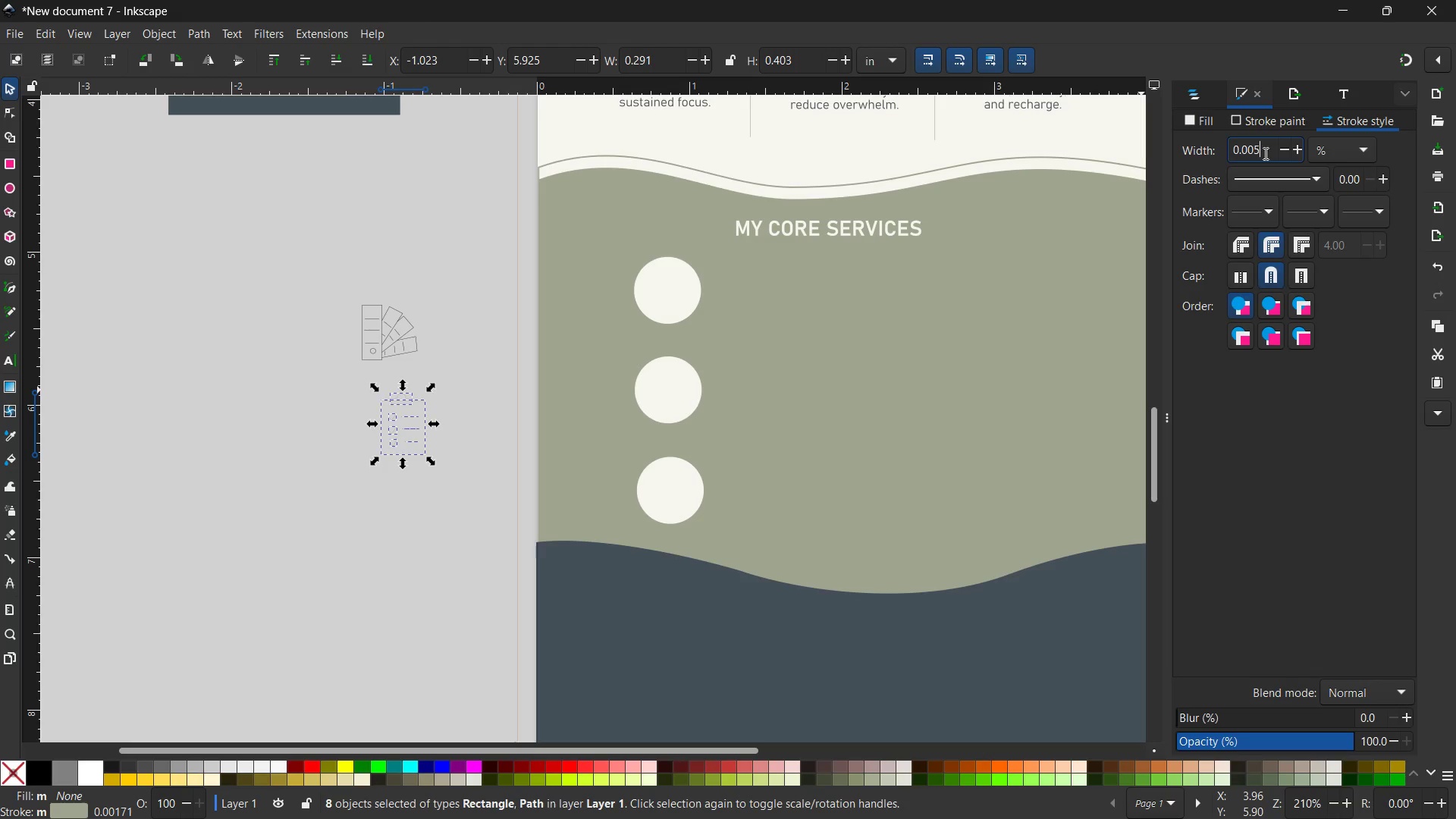 
key(Enter)
 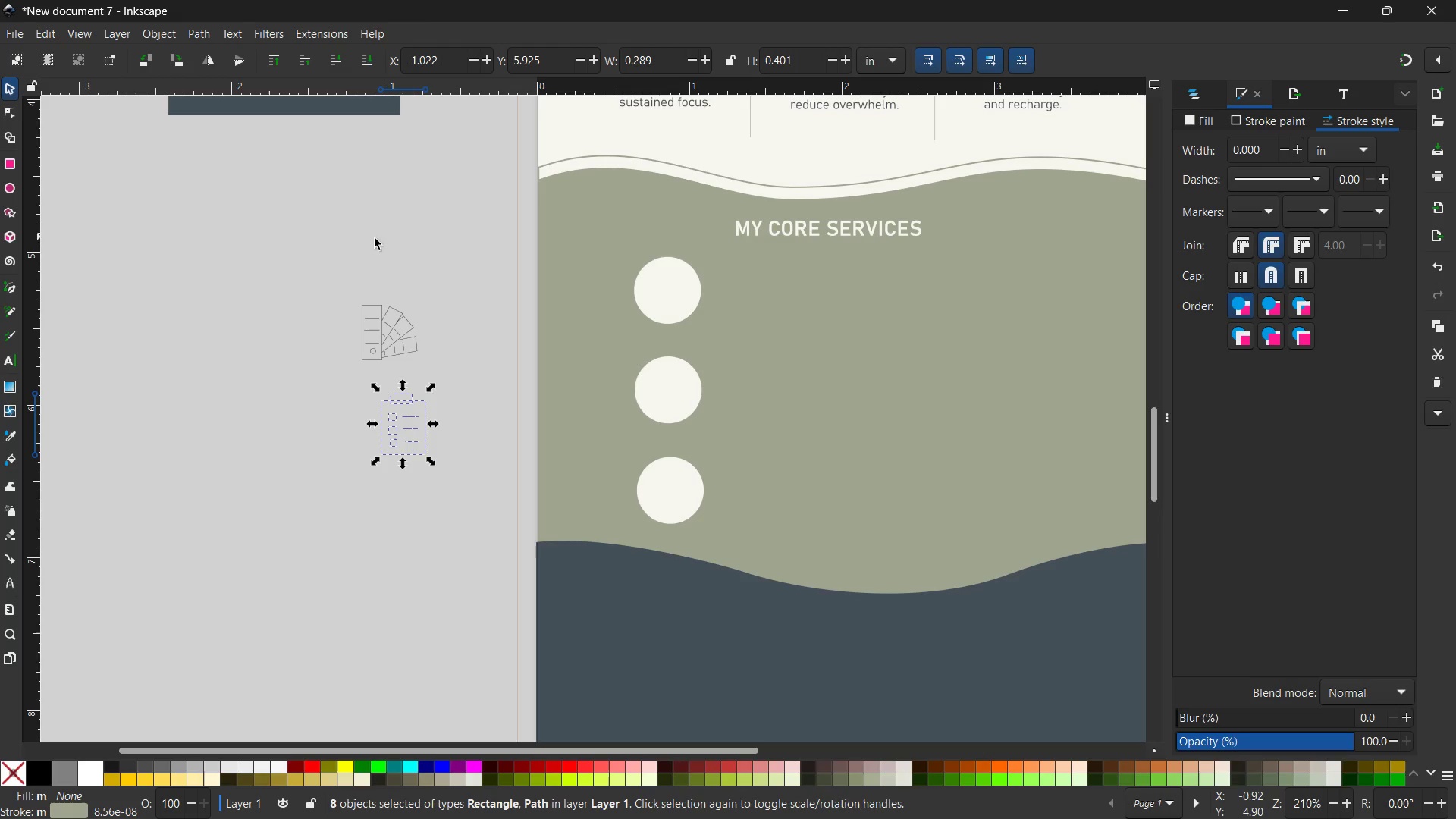 
left_click([309, 240])
 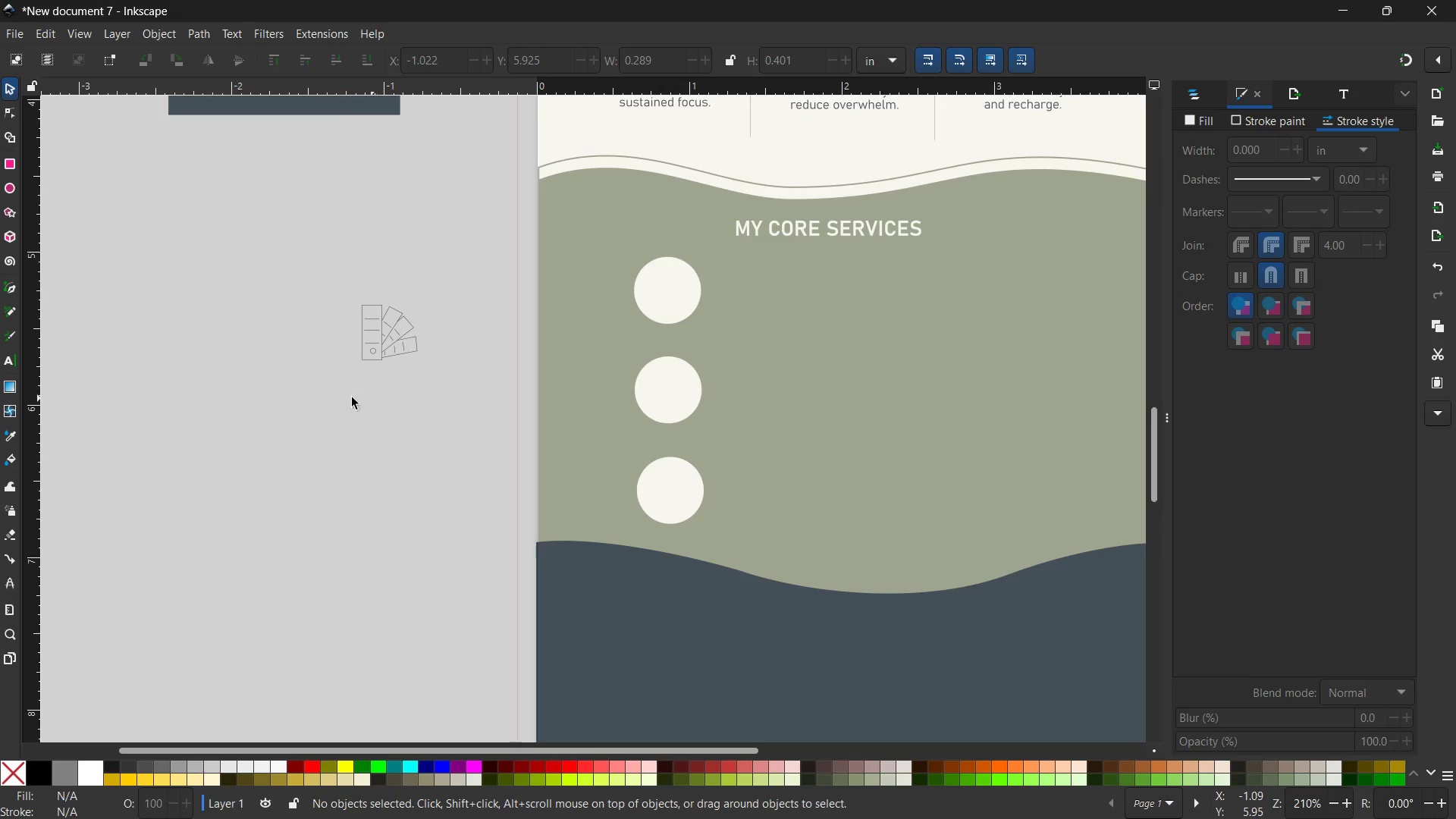 
left_click_drag(start_coordinate=[347, 385], to_coordinate=[464, 531])
 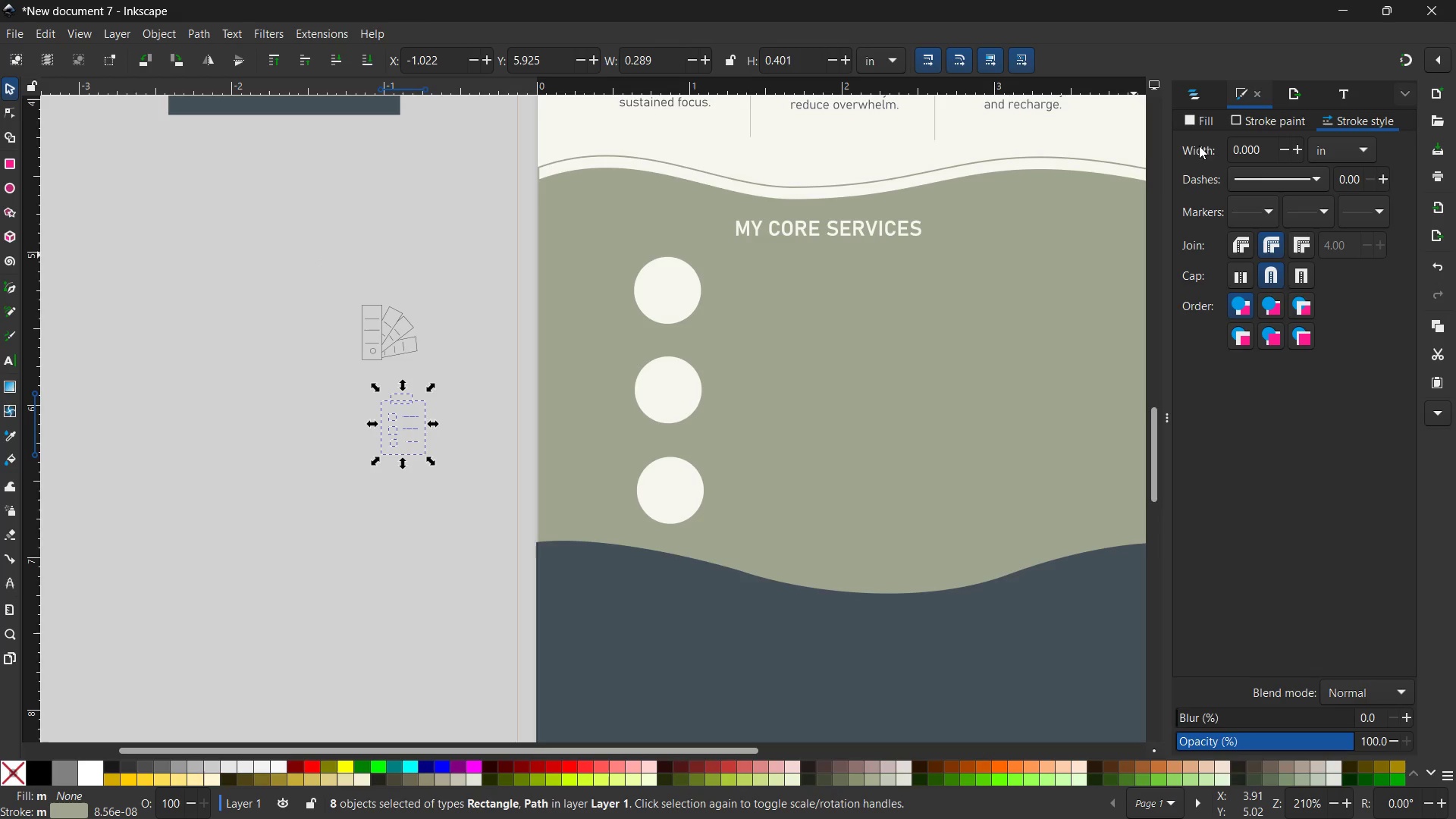 
left_click([1208, 121])
 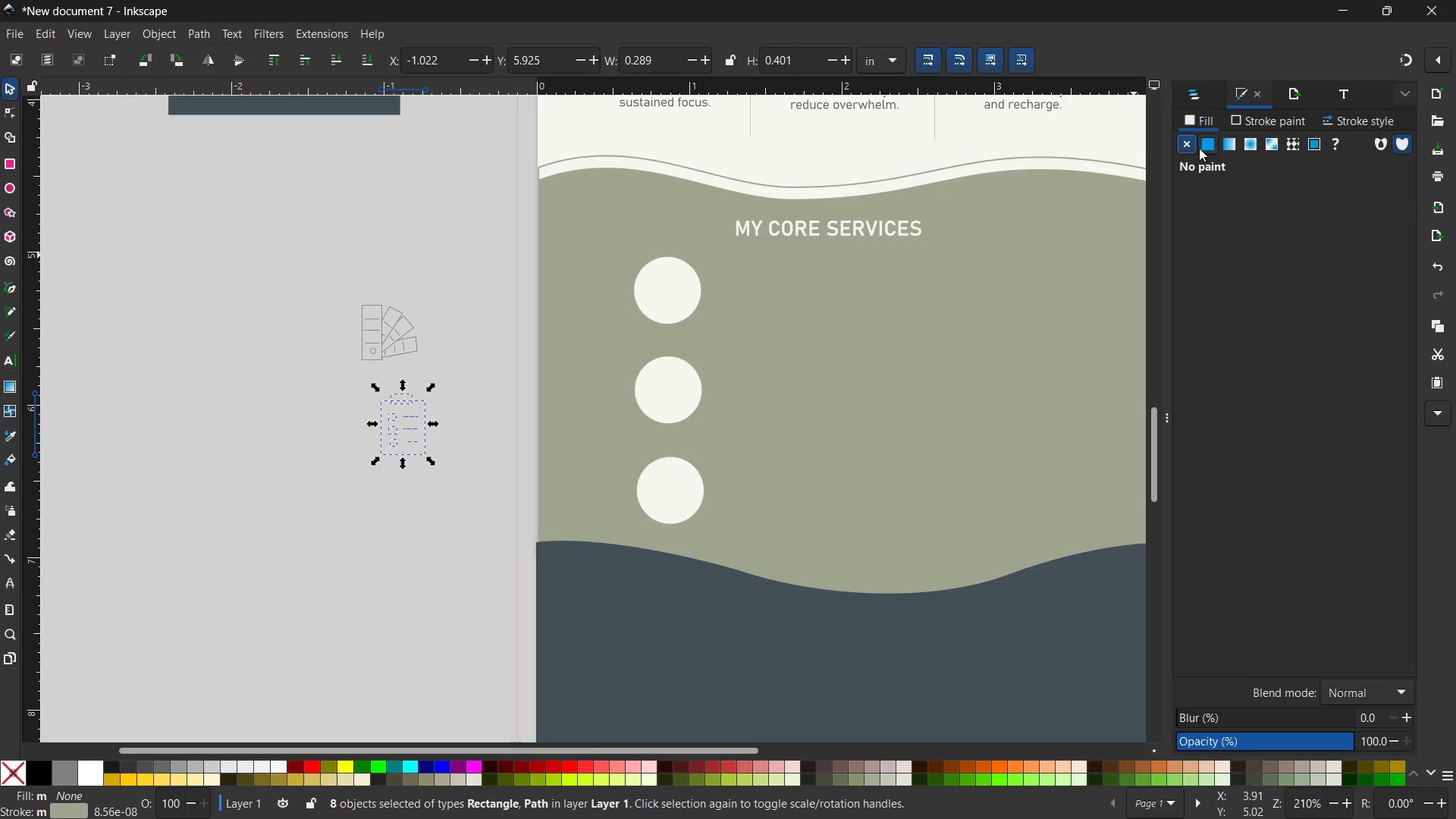 
left_click([1246, 120])
 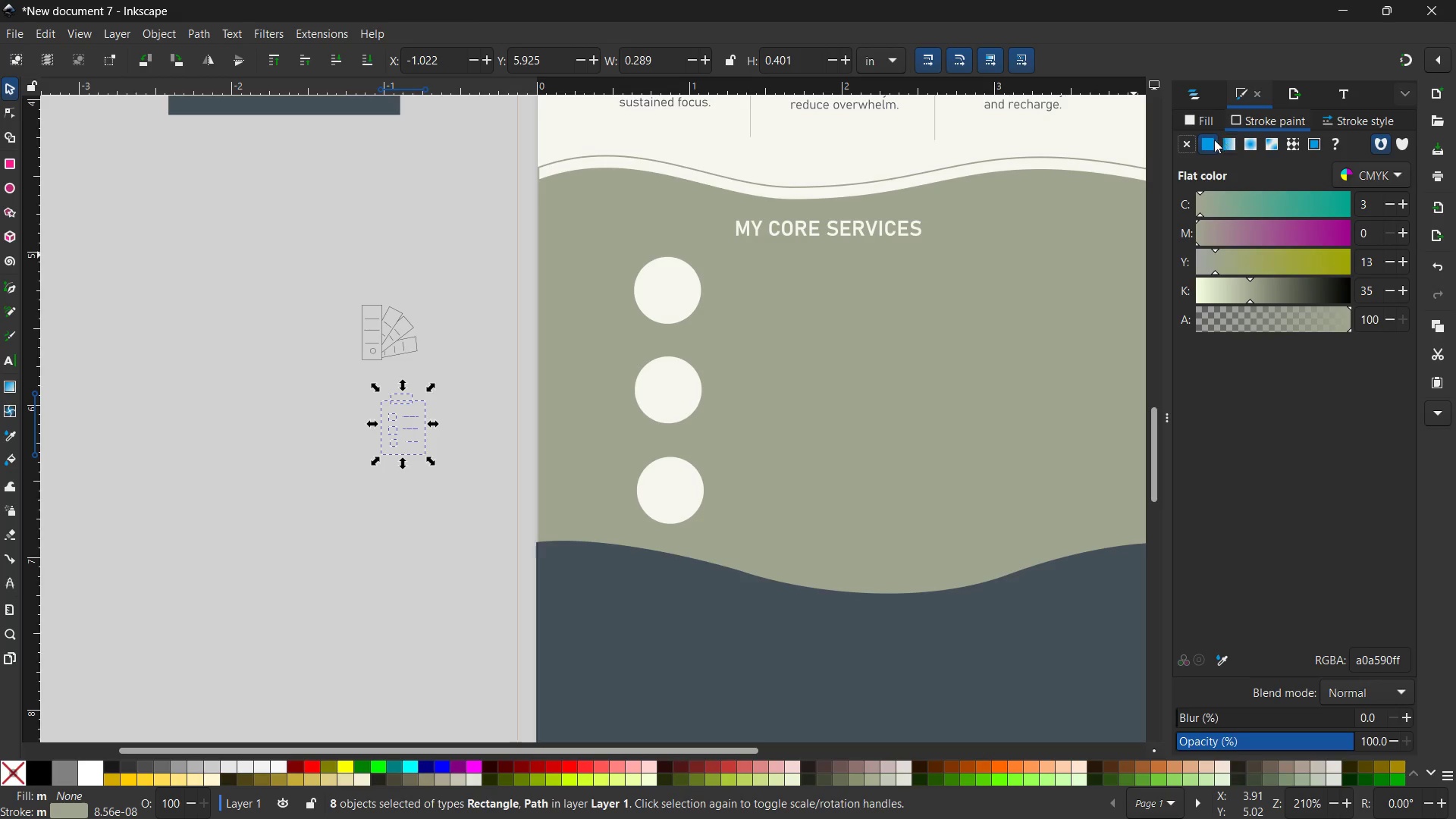 
left_click([1210, 142])
 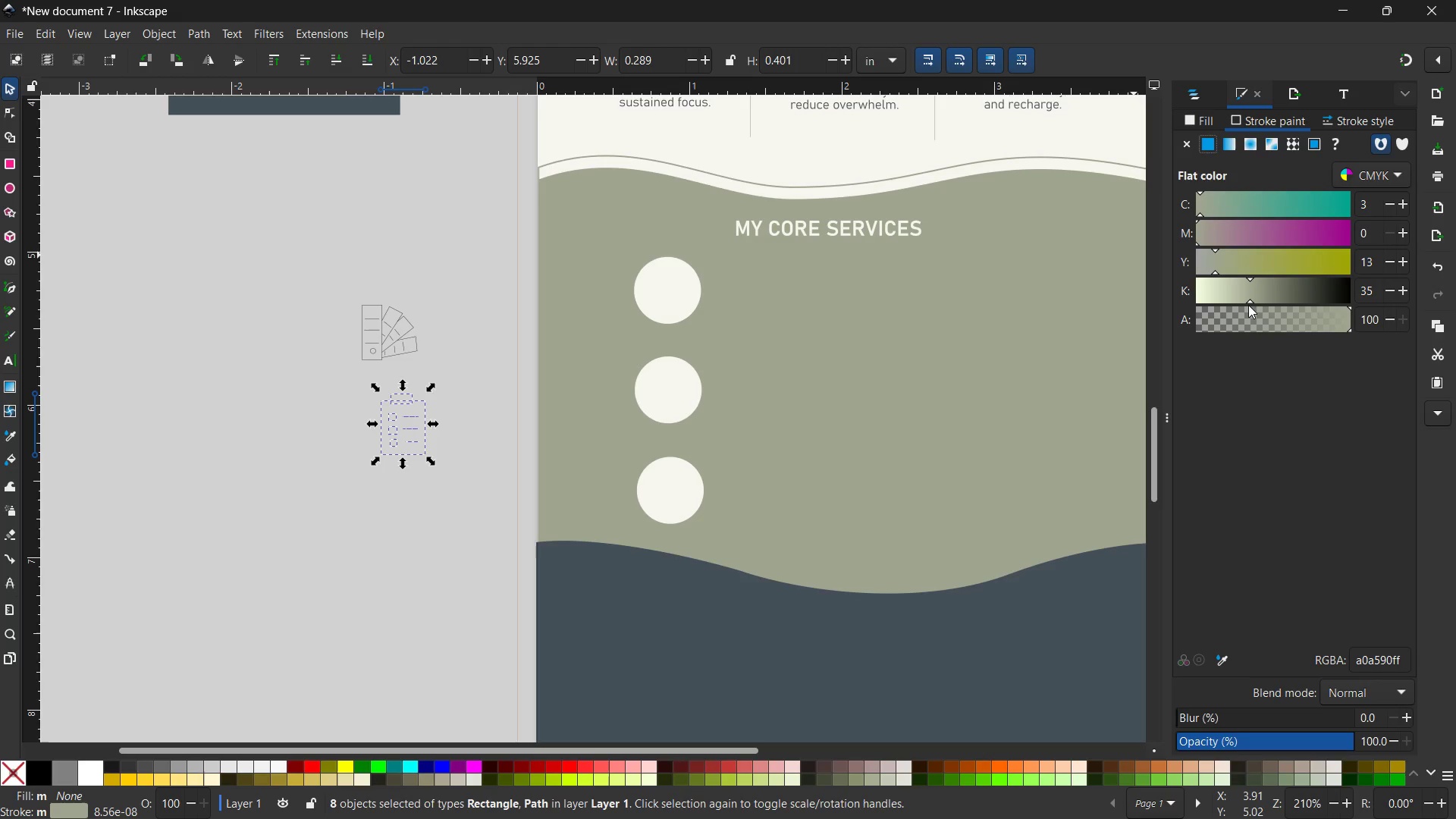 
wait(5.05)
 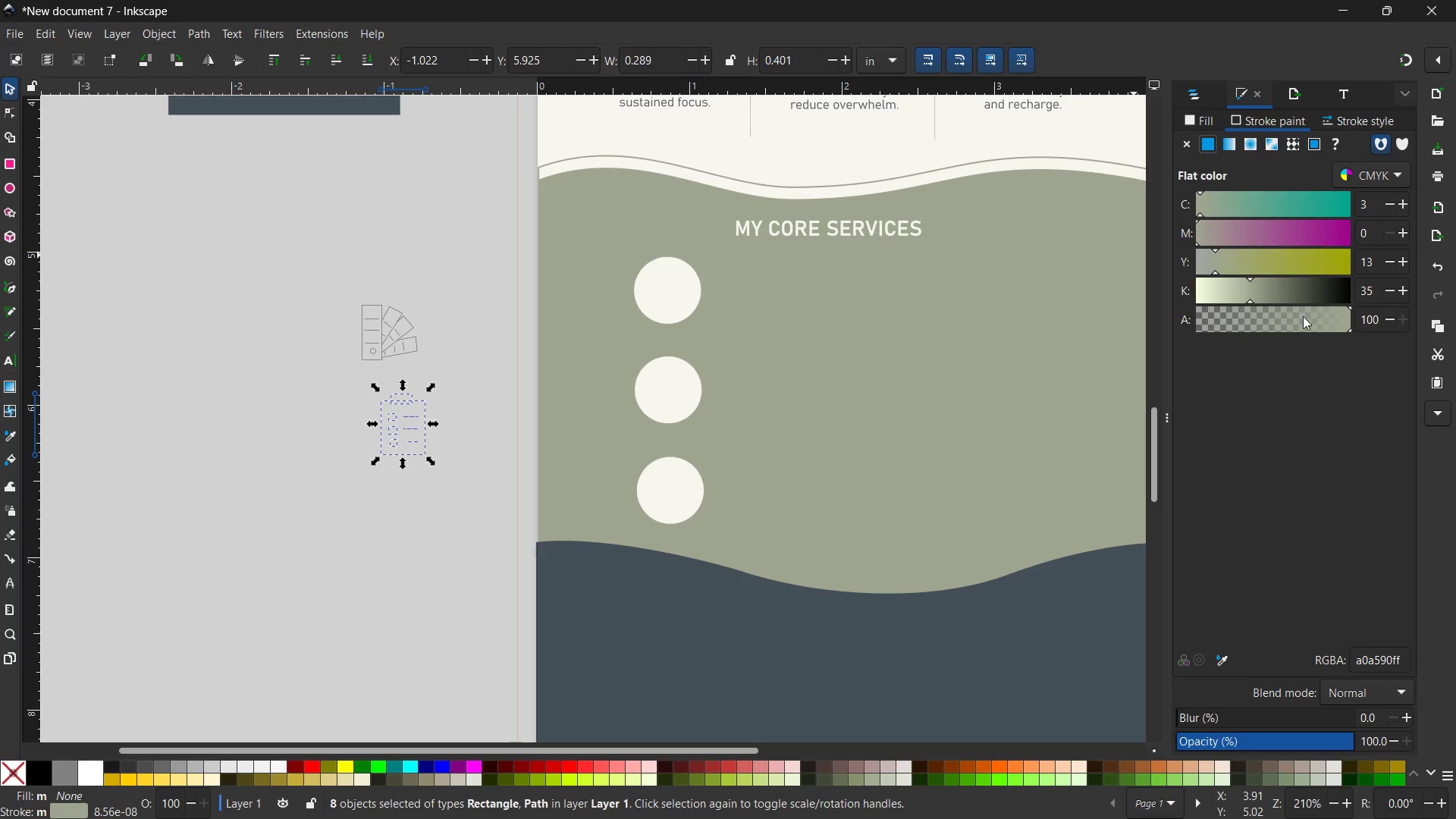 
left_click([1344, 114])
 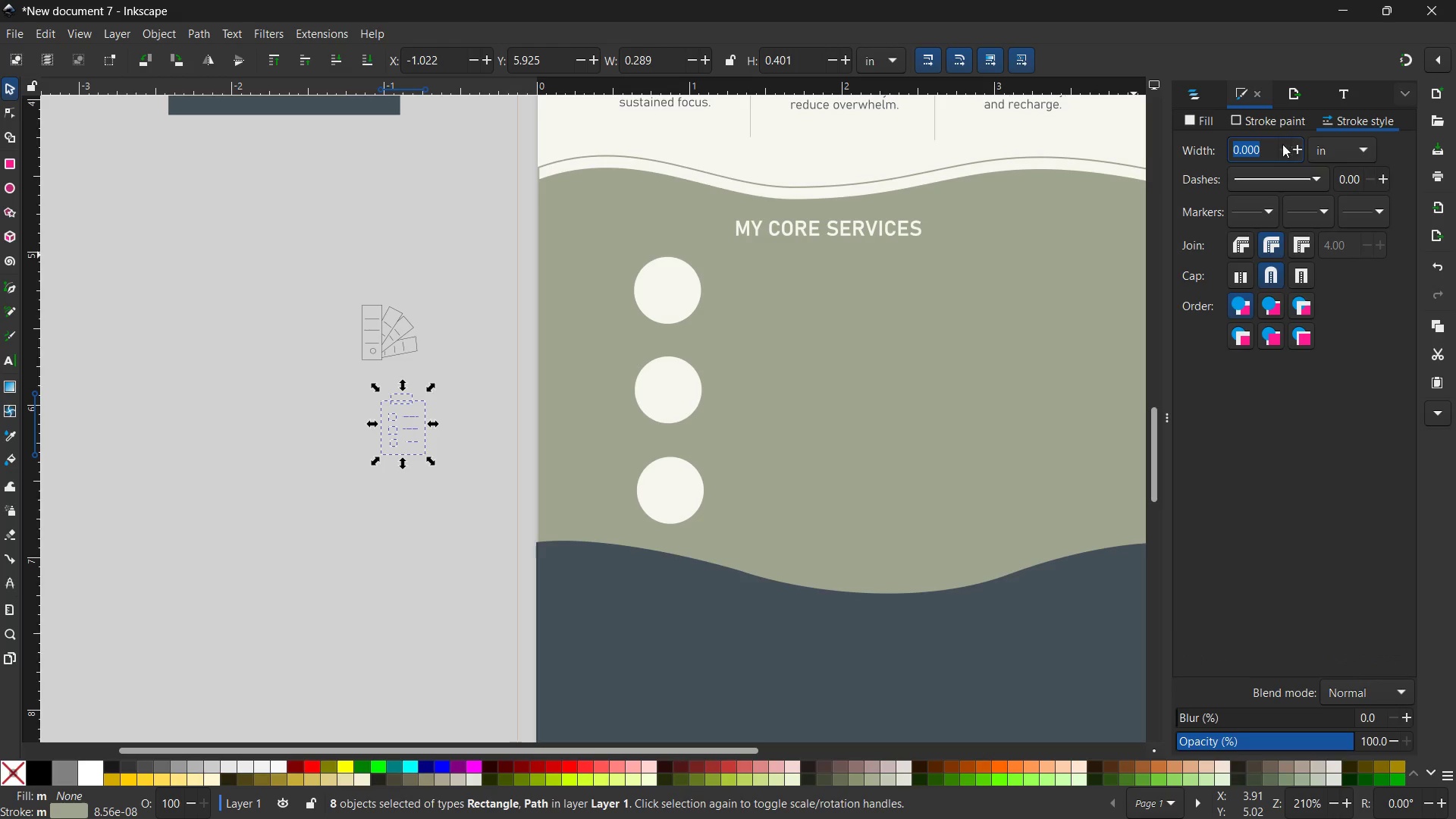 
left_click([1272, 147])
 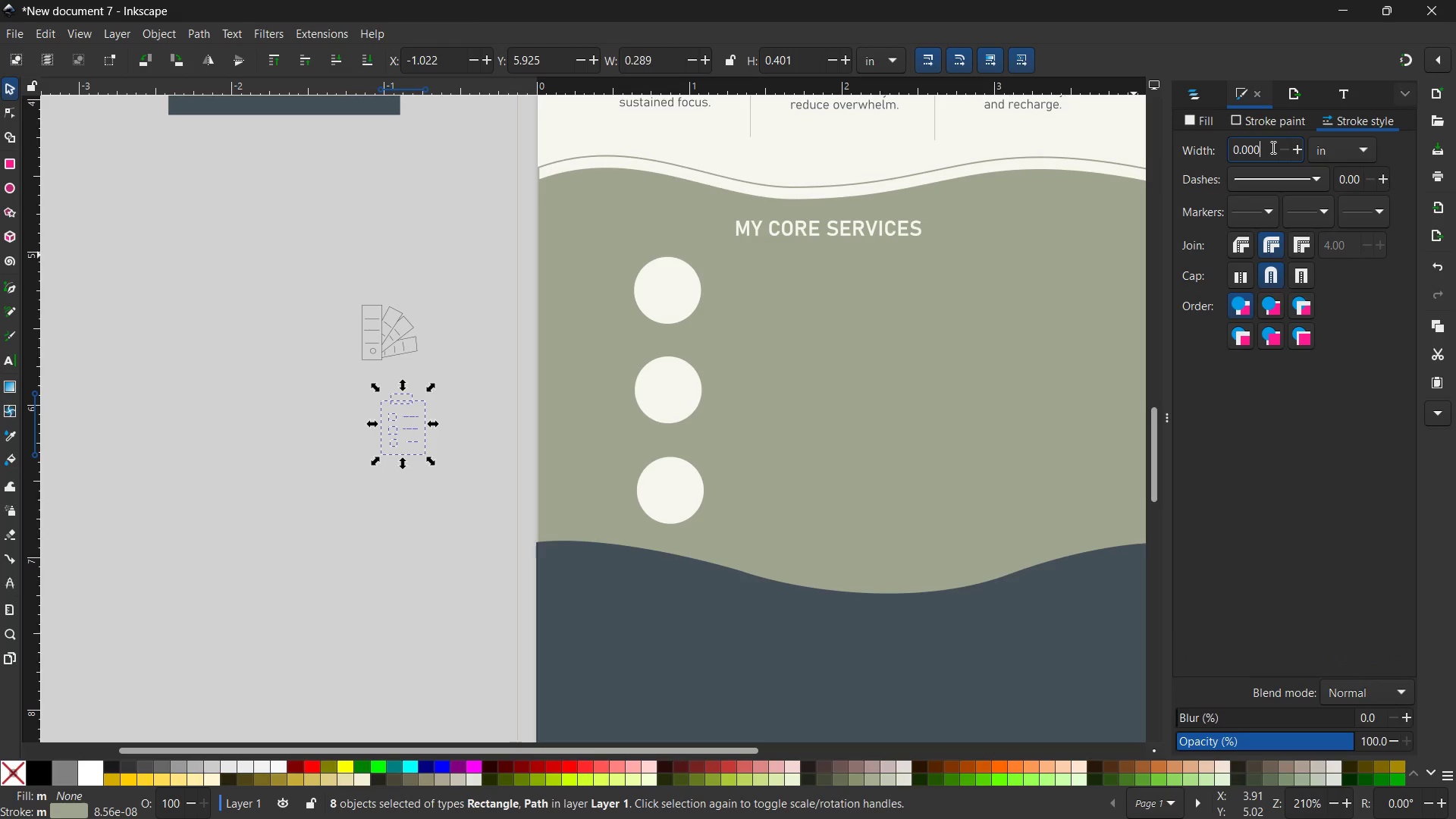 
key(Backspace)
 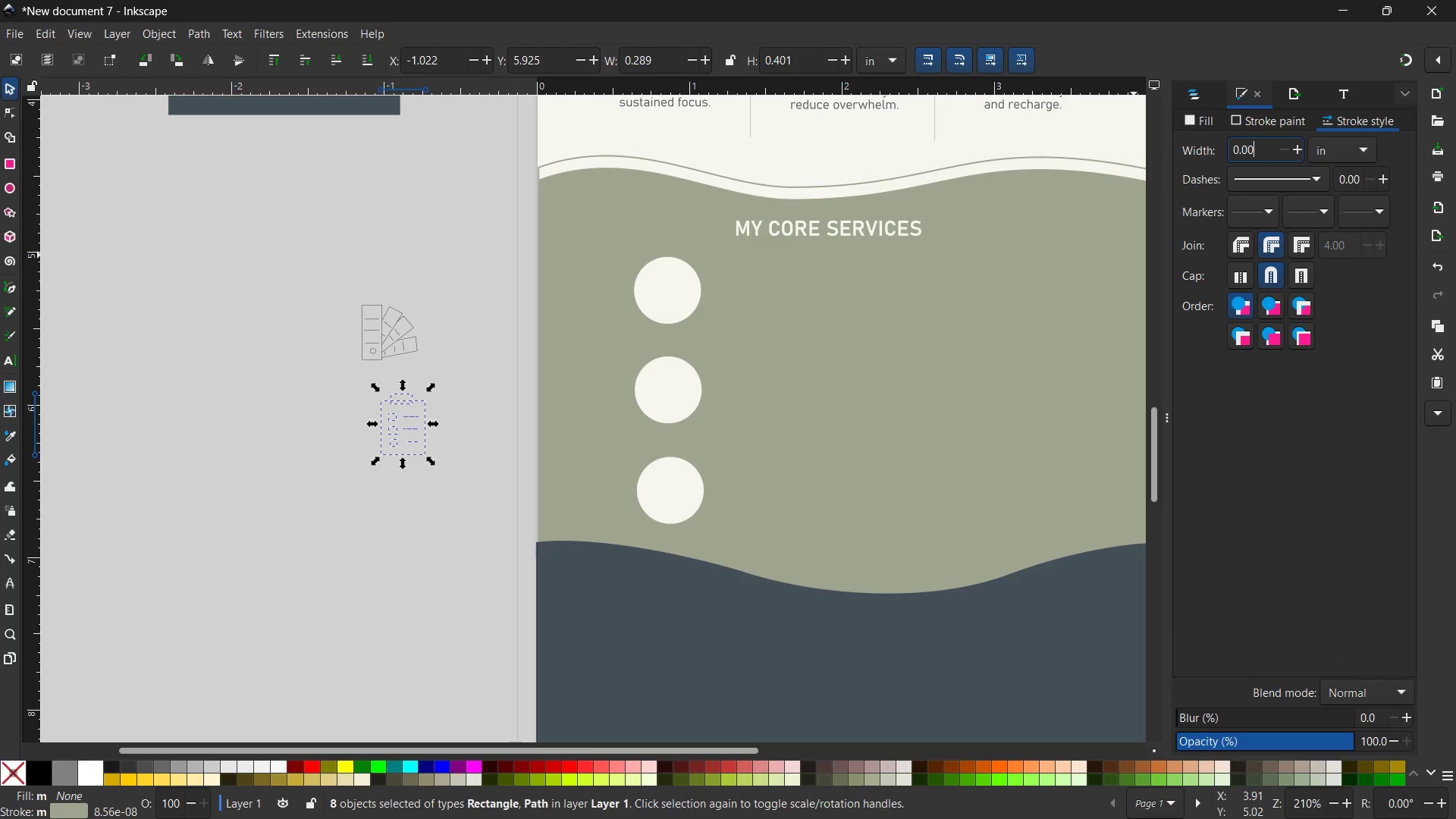 
key(Numpad5)
 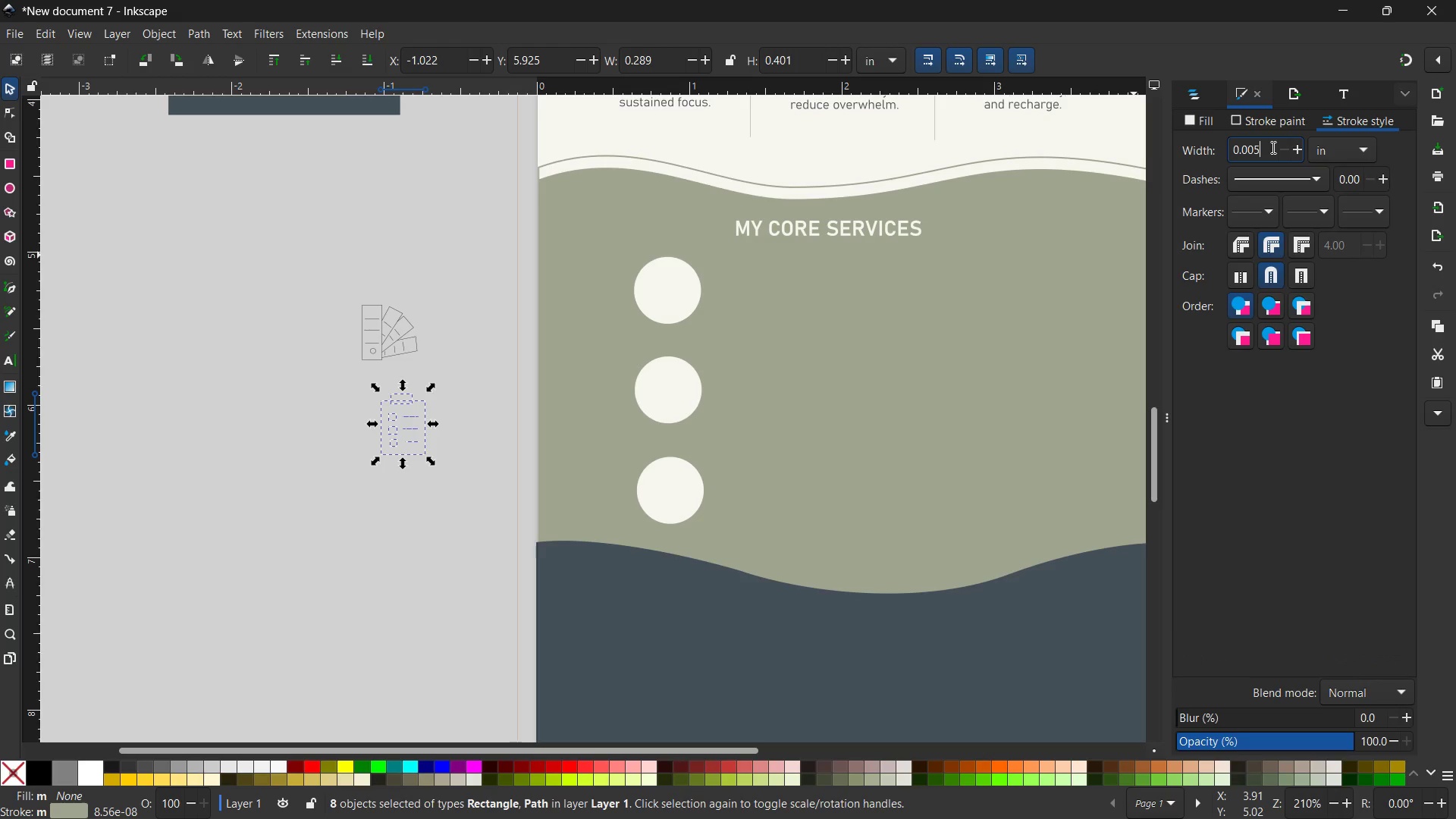 
key(Enter)
 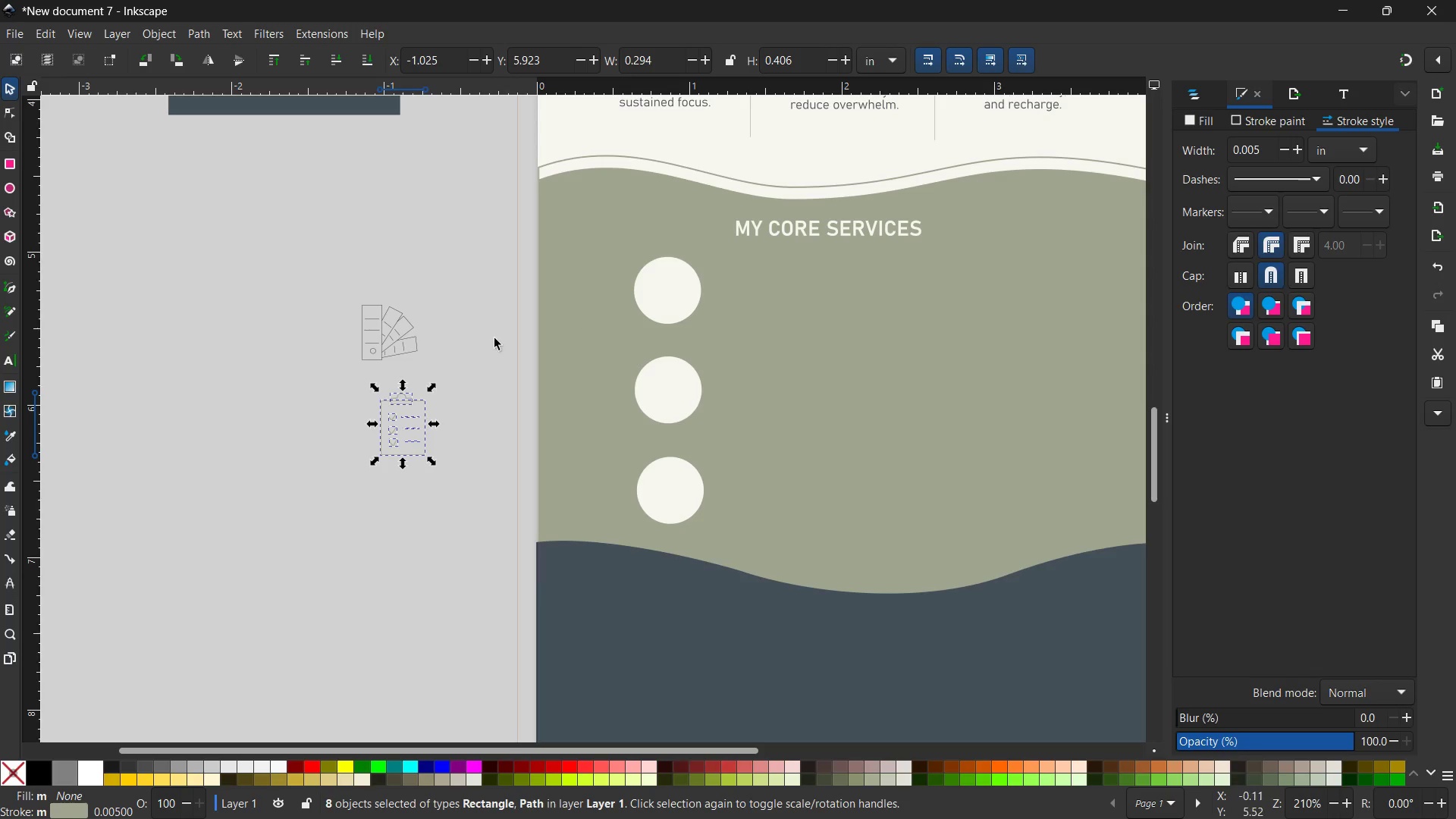 
left_click([479, 371])
 